 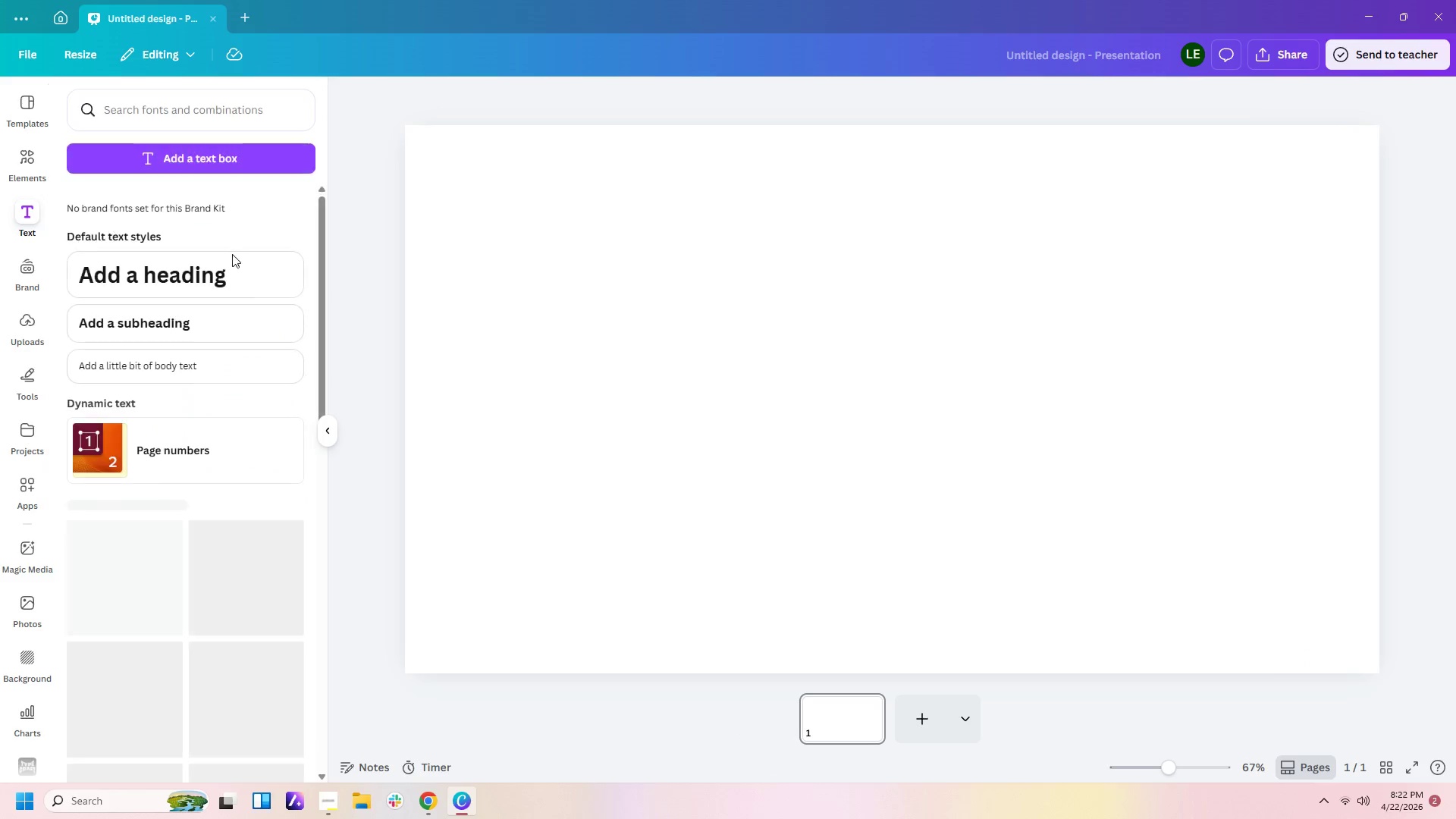 
left_click([256, 160])
 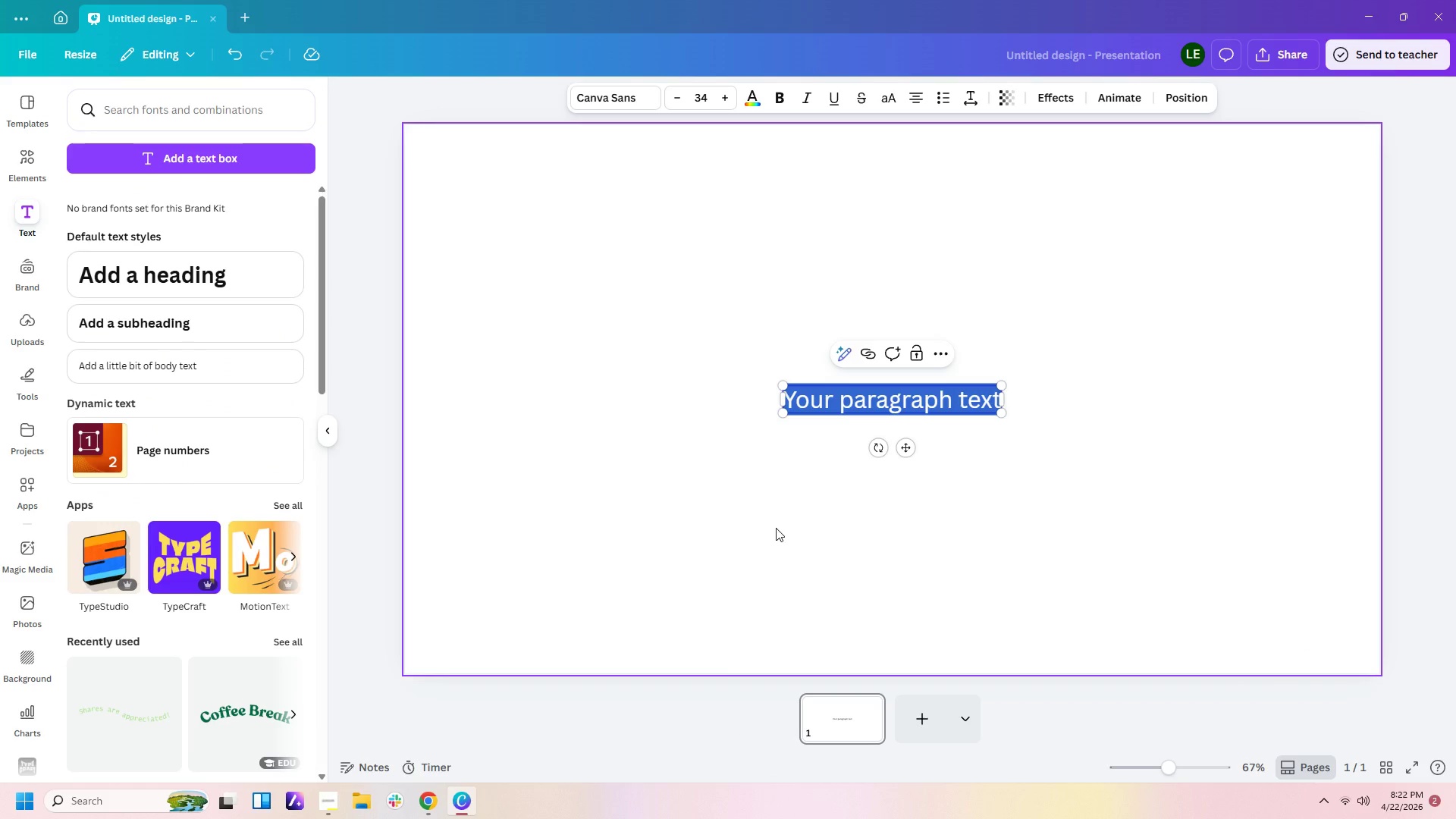 
type(The Curd Classroom)
 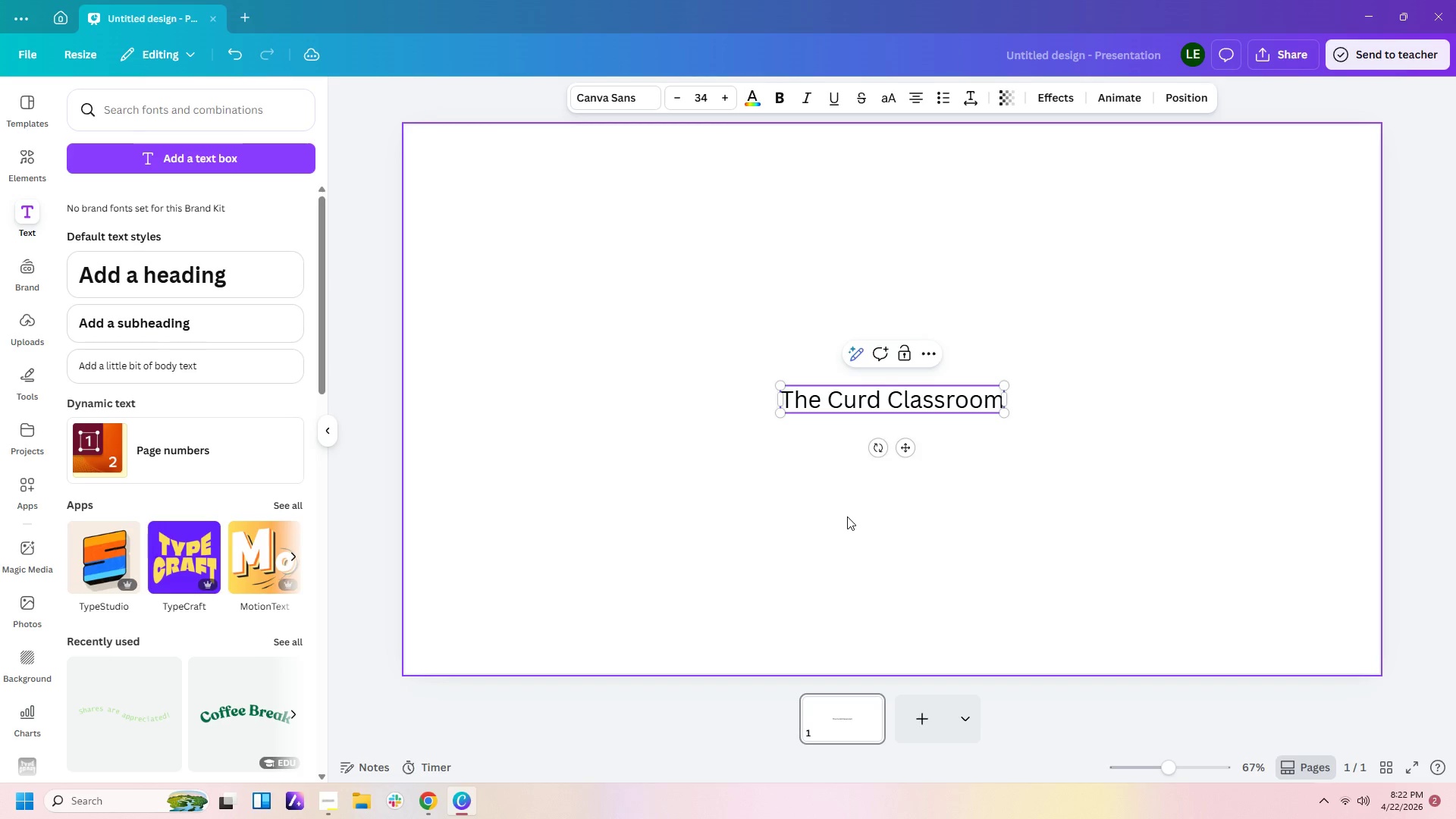 
wait(37.3)
 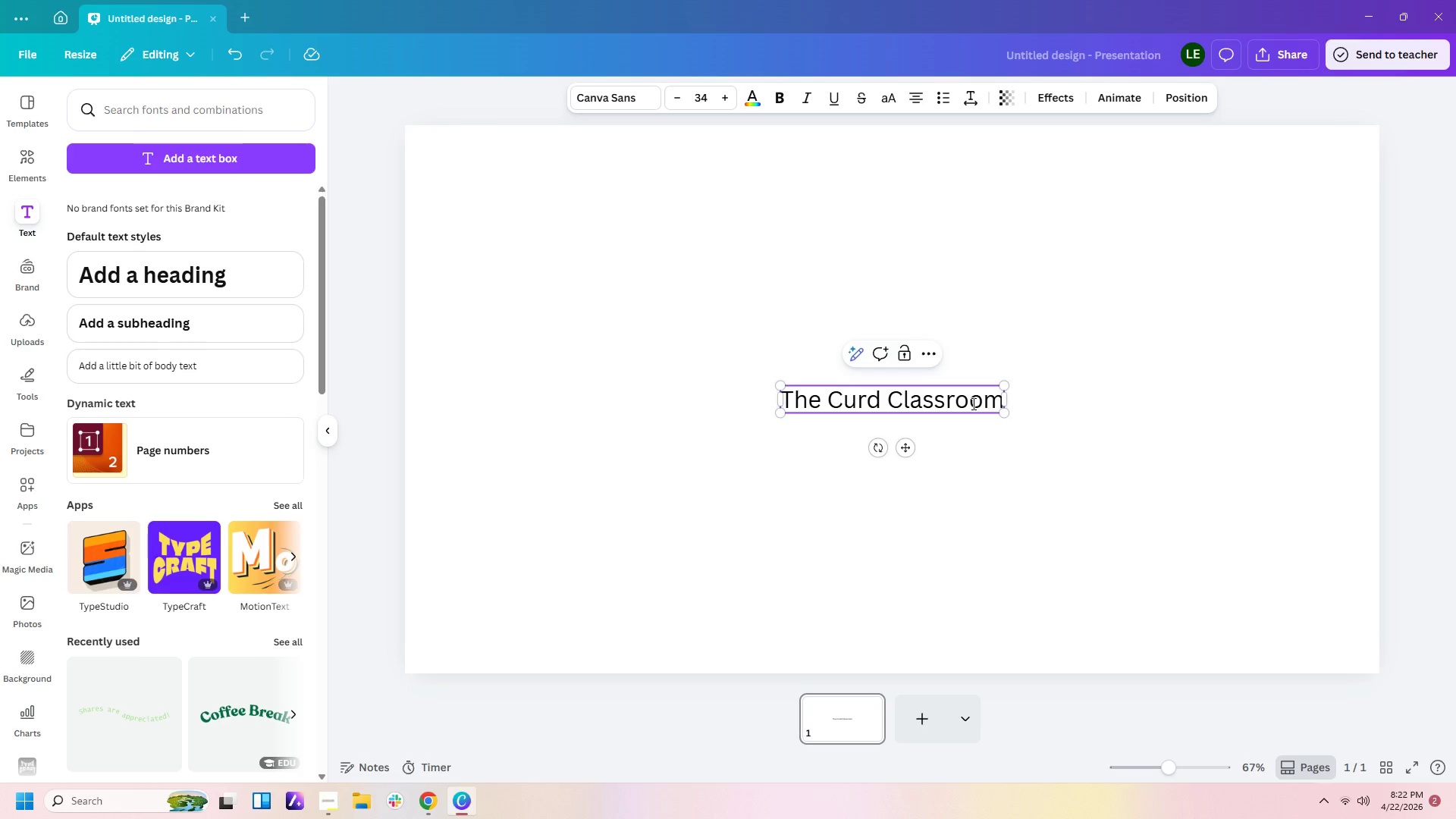 
double_click([882, 391])
 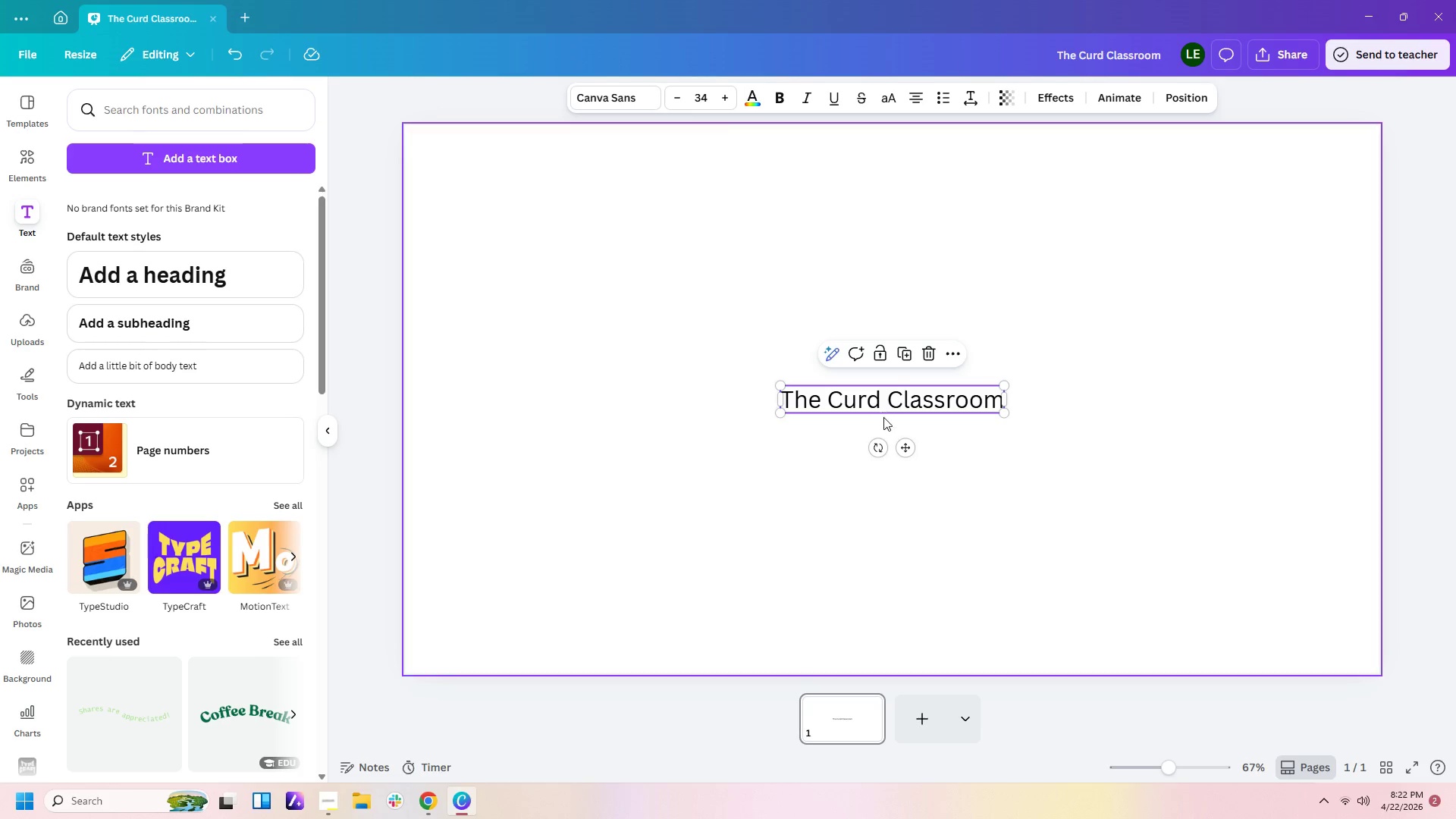 
key(Control+C)
 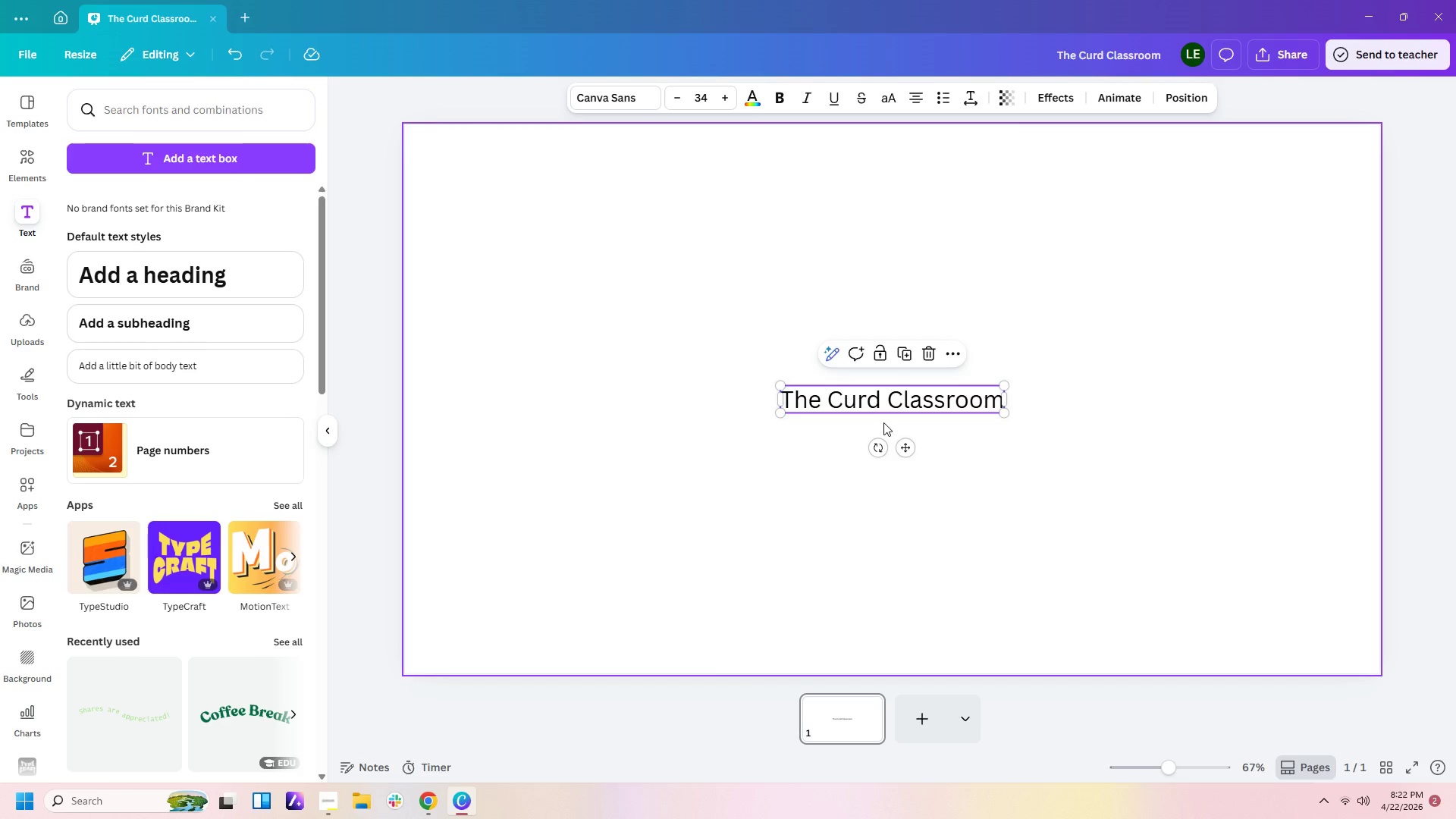 
key(Control+V)
 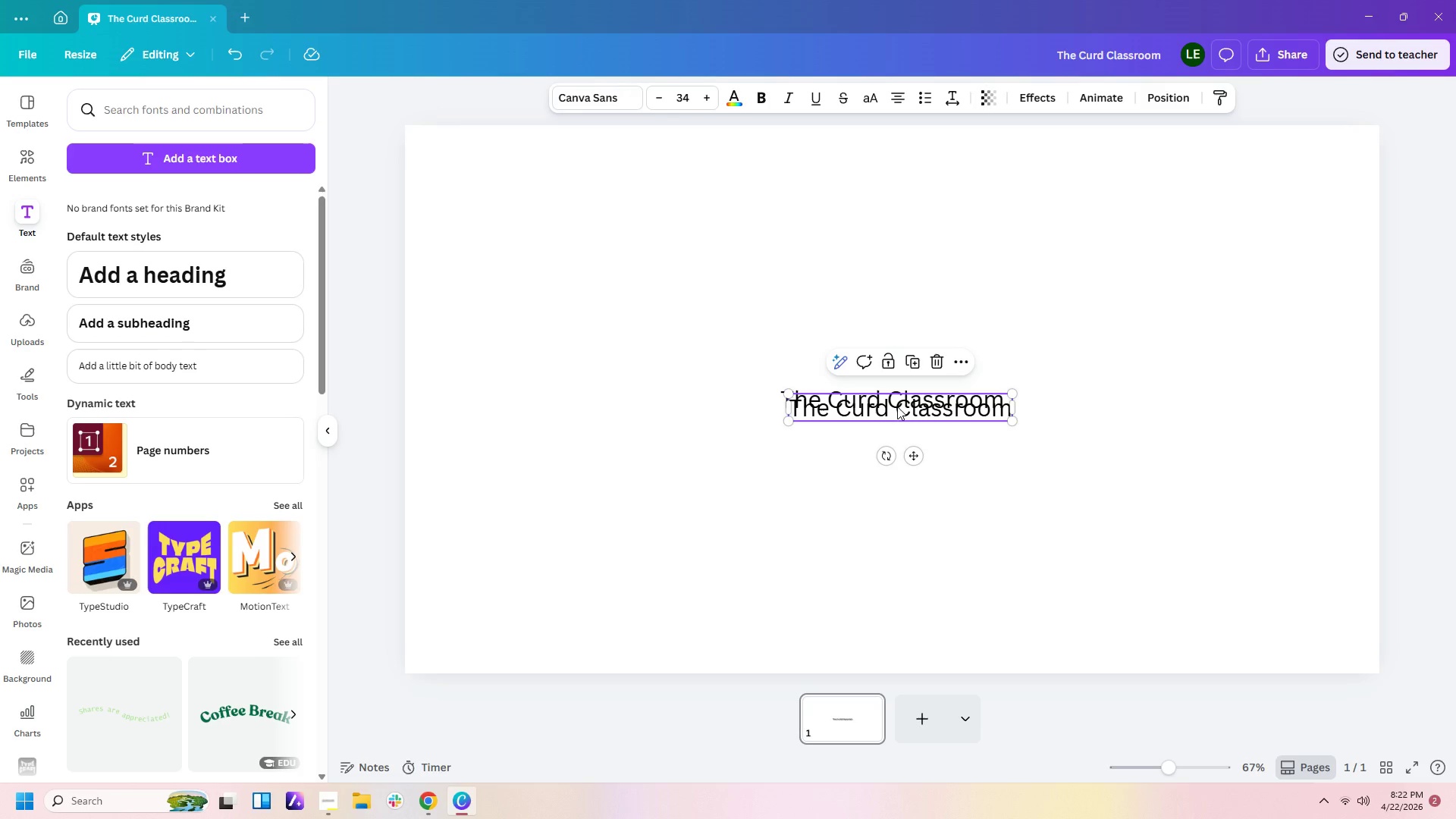 
left_click_drag(start_coordinate=[897, 406], to_coordinate=[889, 459])
 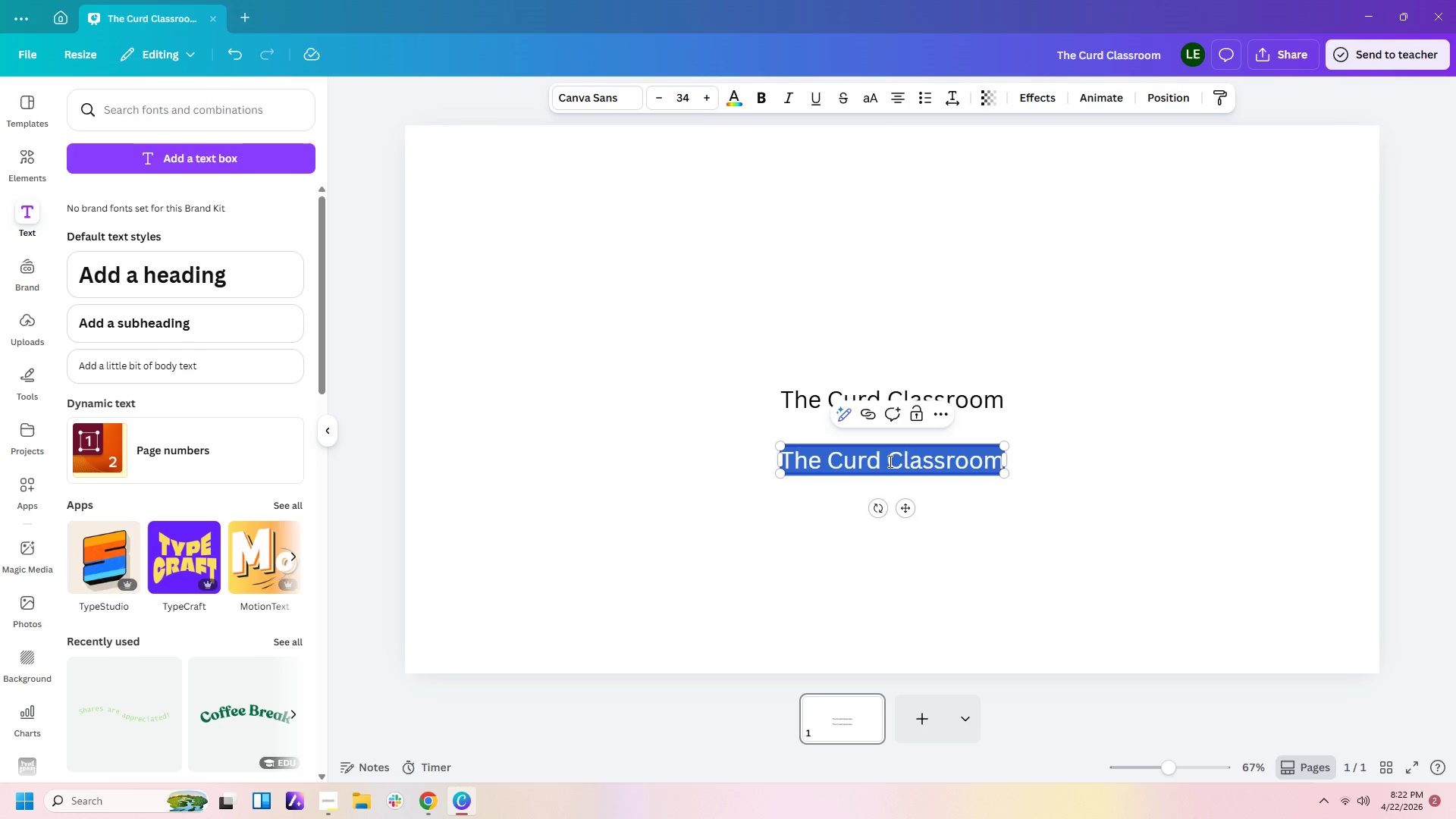 
double_click([889, 461])
 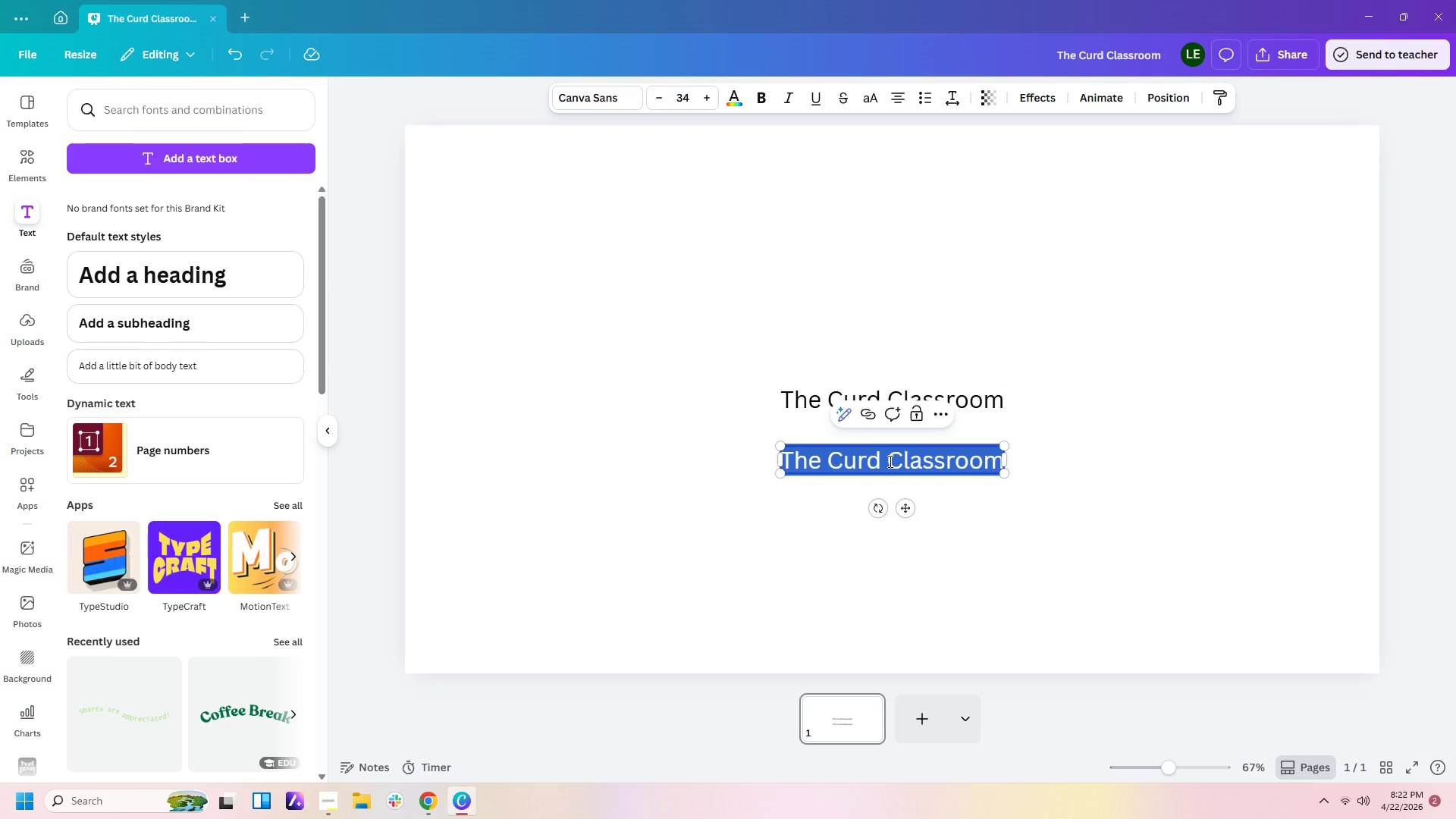 
type(Elevated Cheese Education for Mor)
key(Backspace)
type(dern Comu)
key(Backspace)
type(munitit)
key(Backspace)
type(es)
 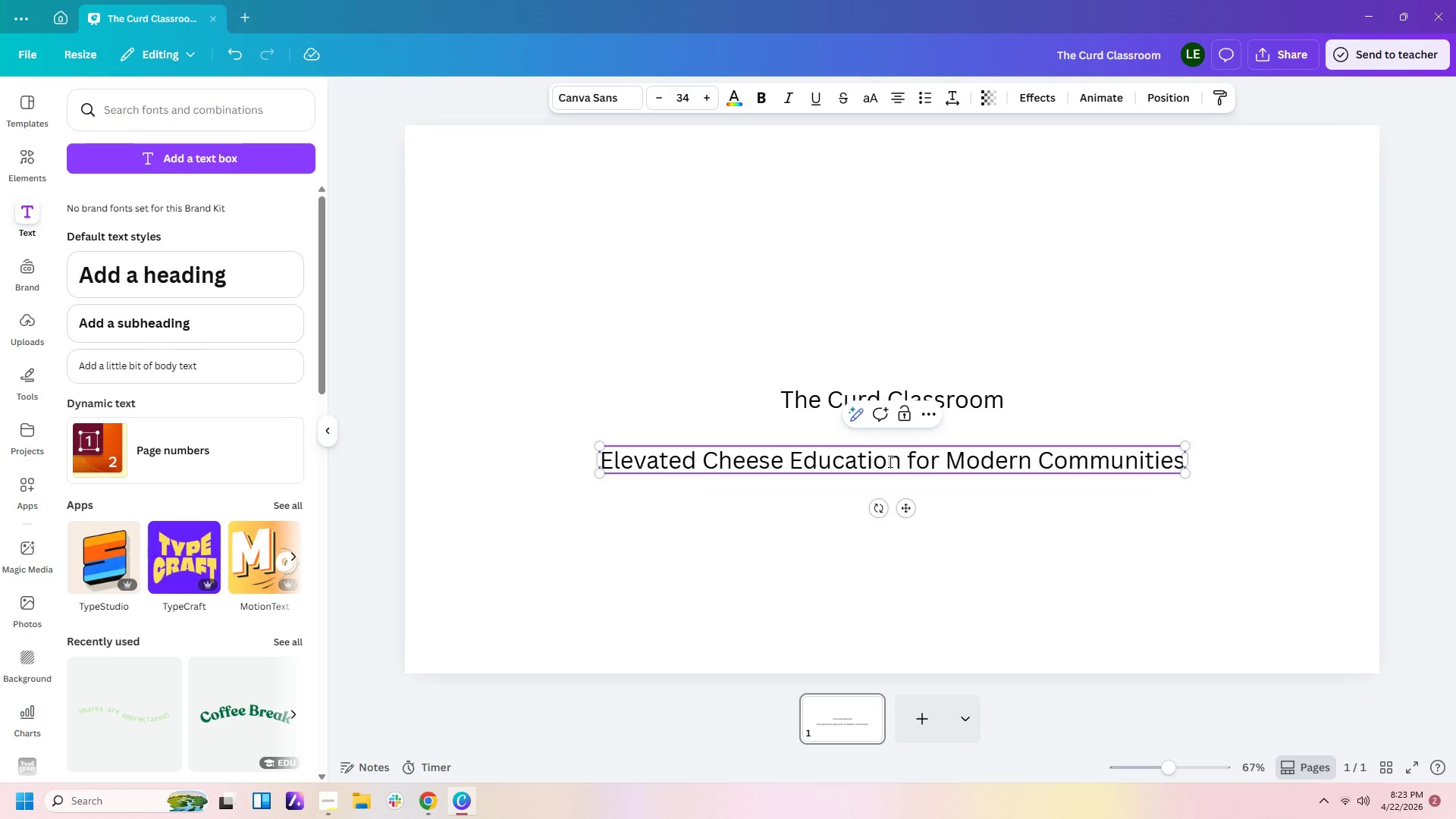 
wait(18.66)
 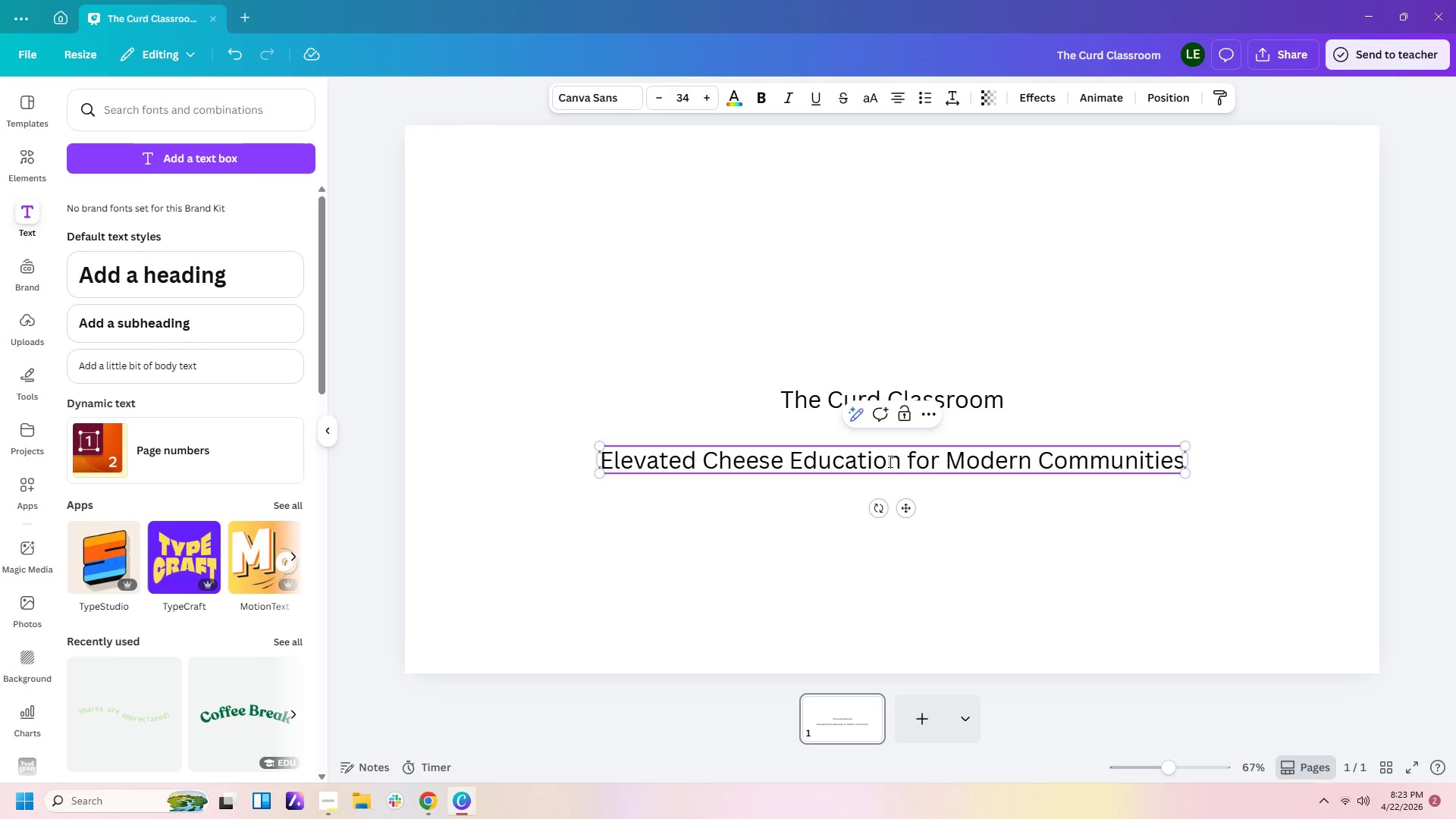 
key(Shift+Quote)
 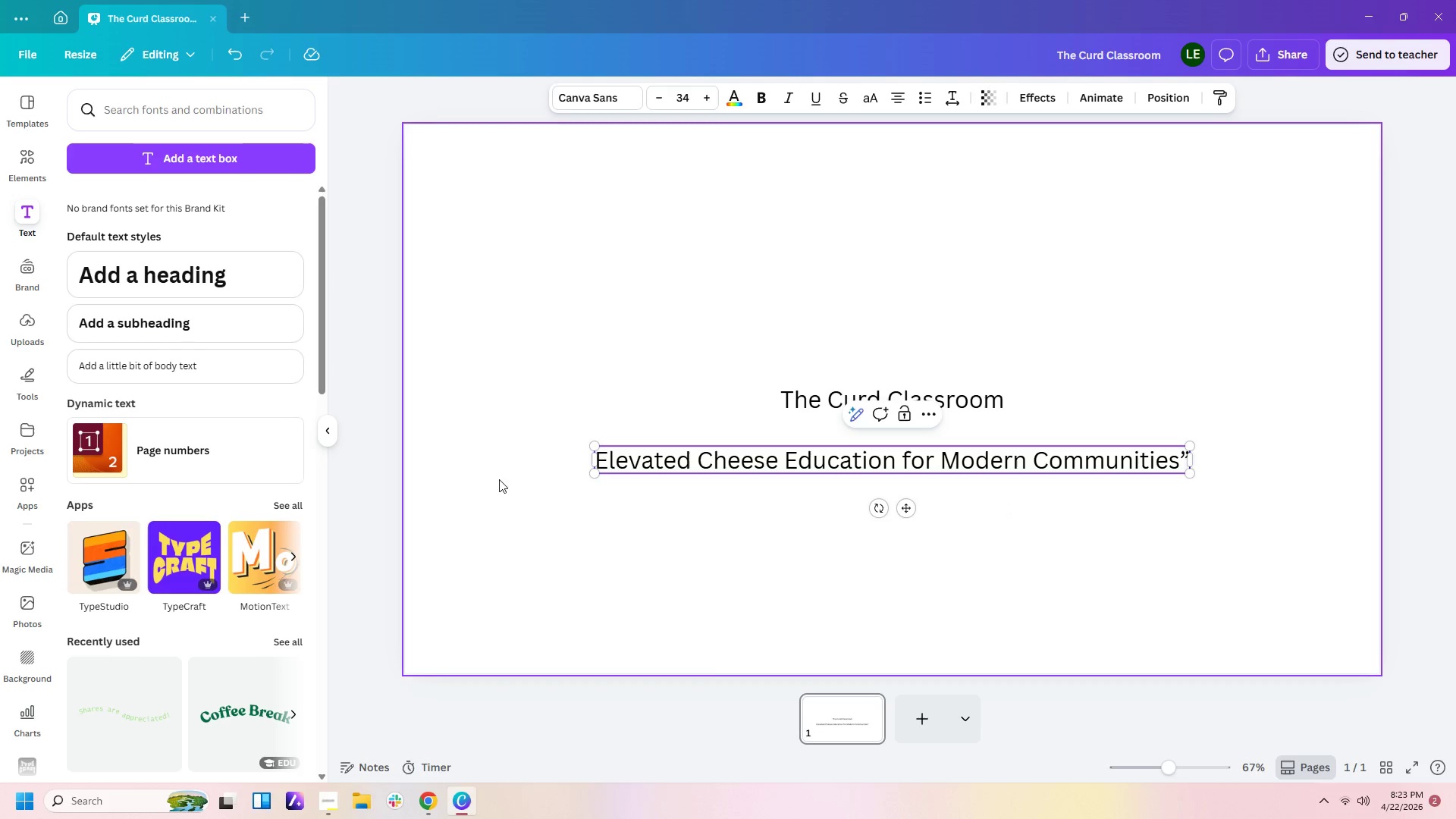 
left_click([601, 466])
 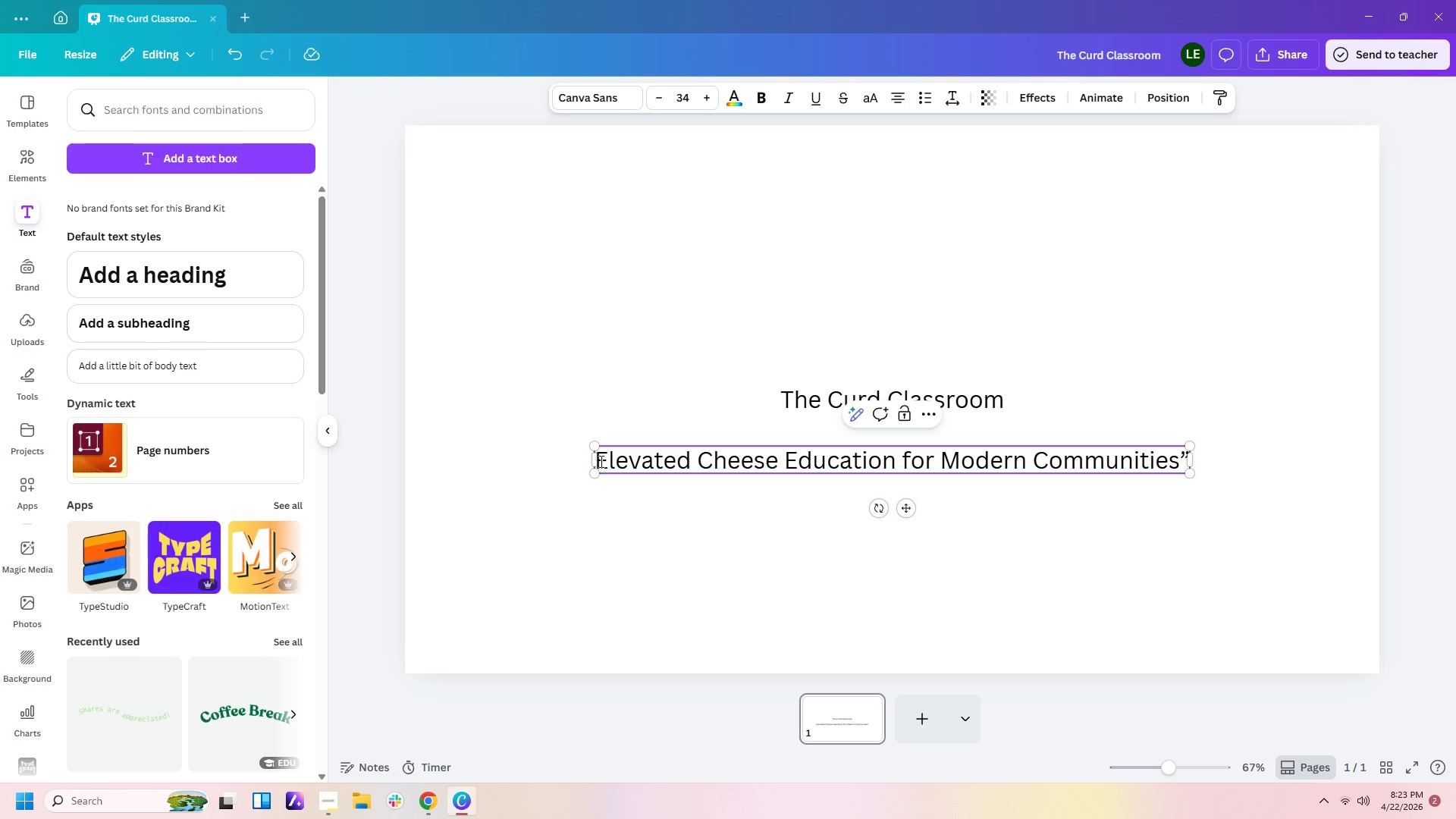 
left_click([598, 461])
 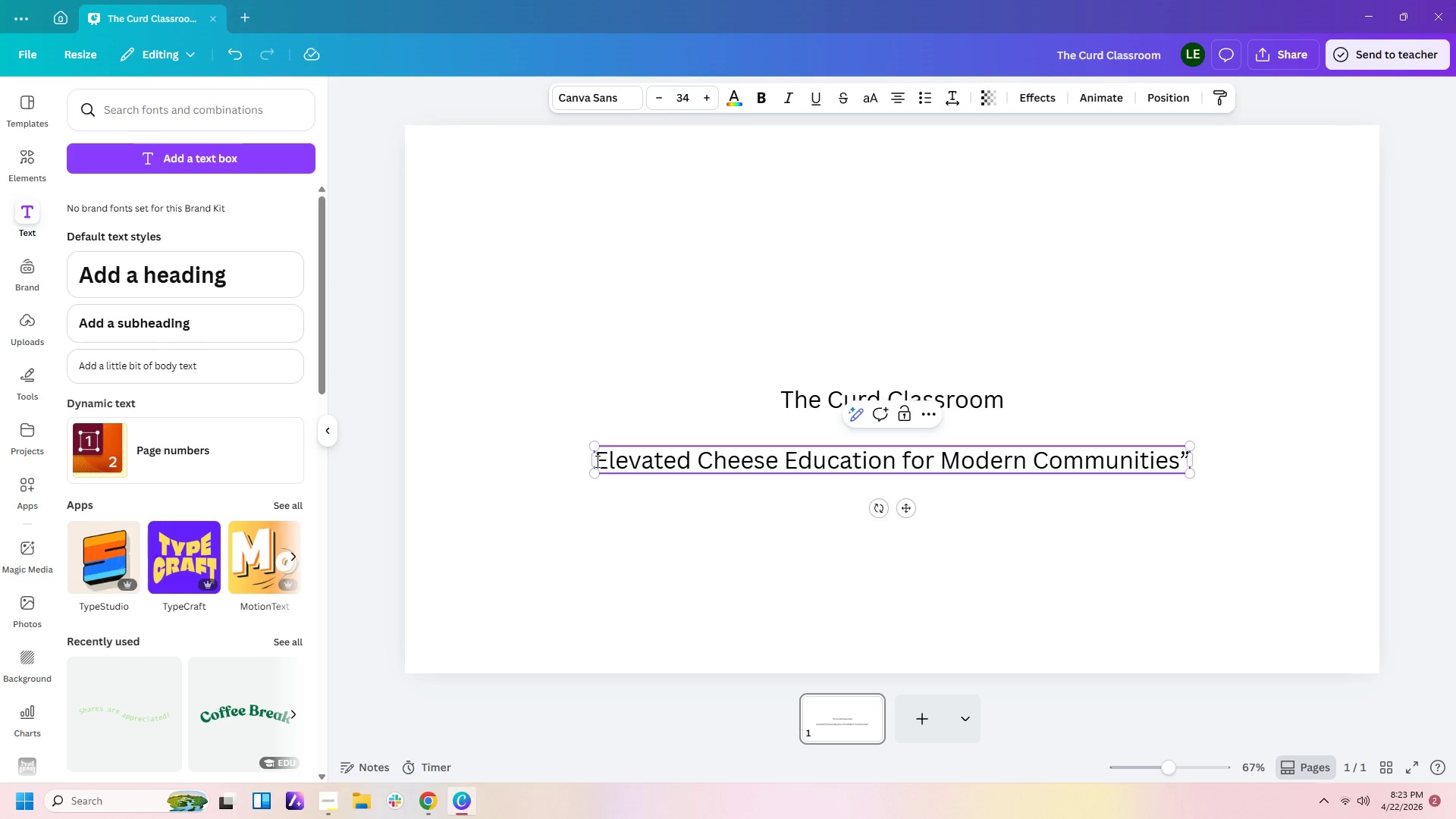 
double_click([596, 461])
 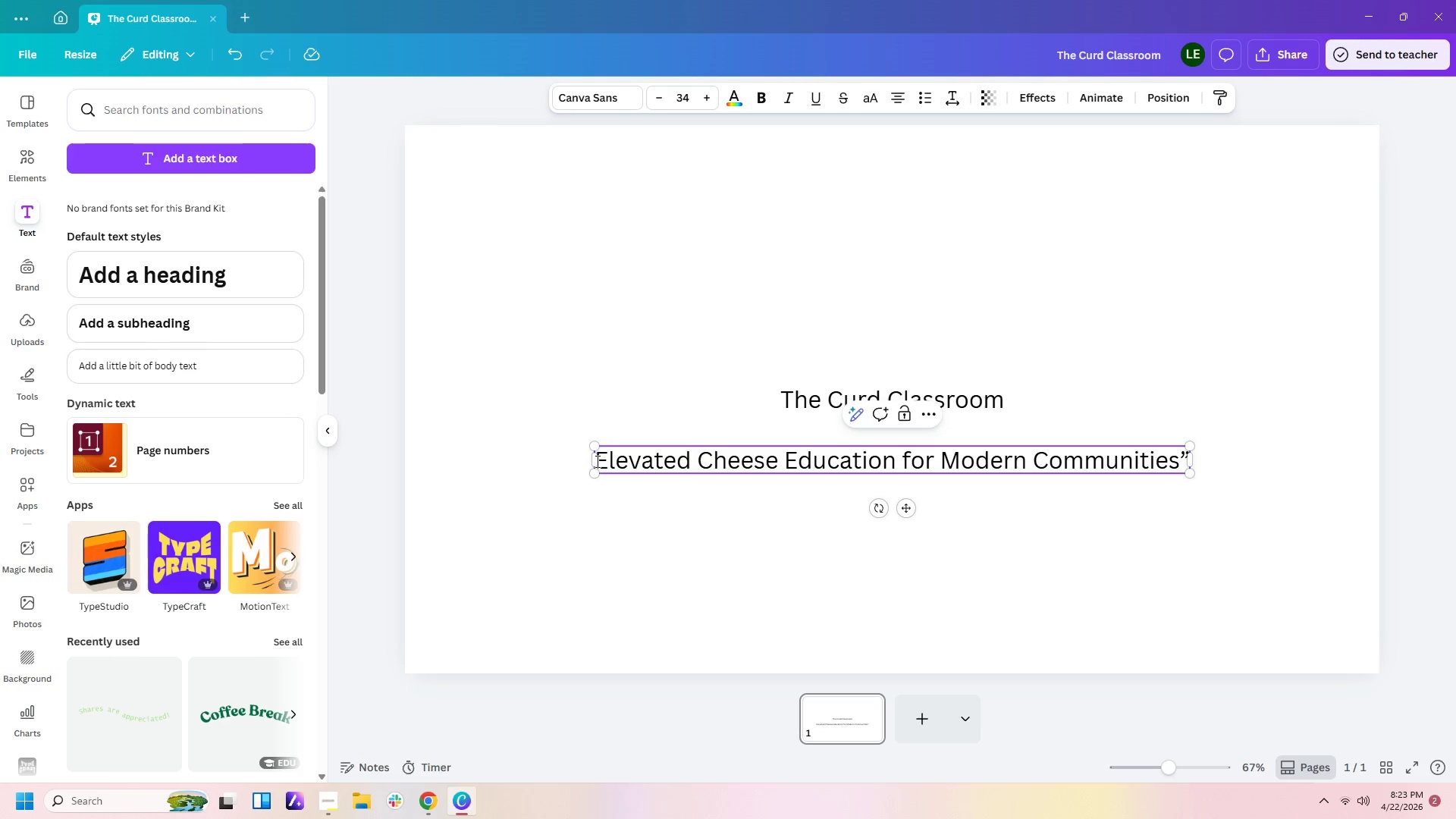 
double_click([596, 461])
 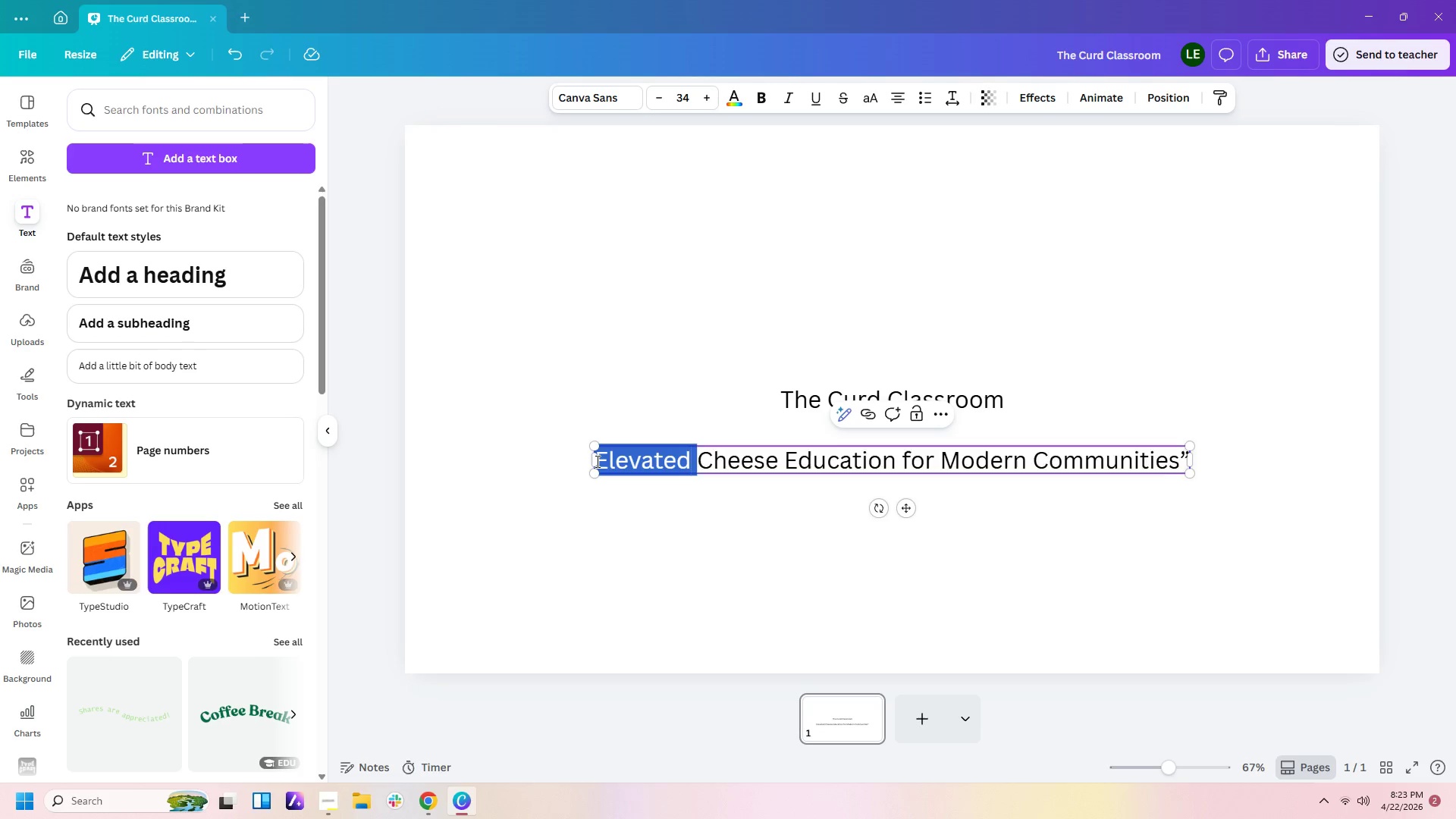 
triple_click([596, 461])
 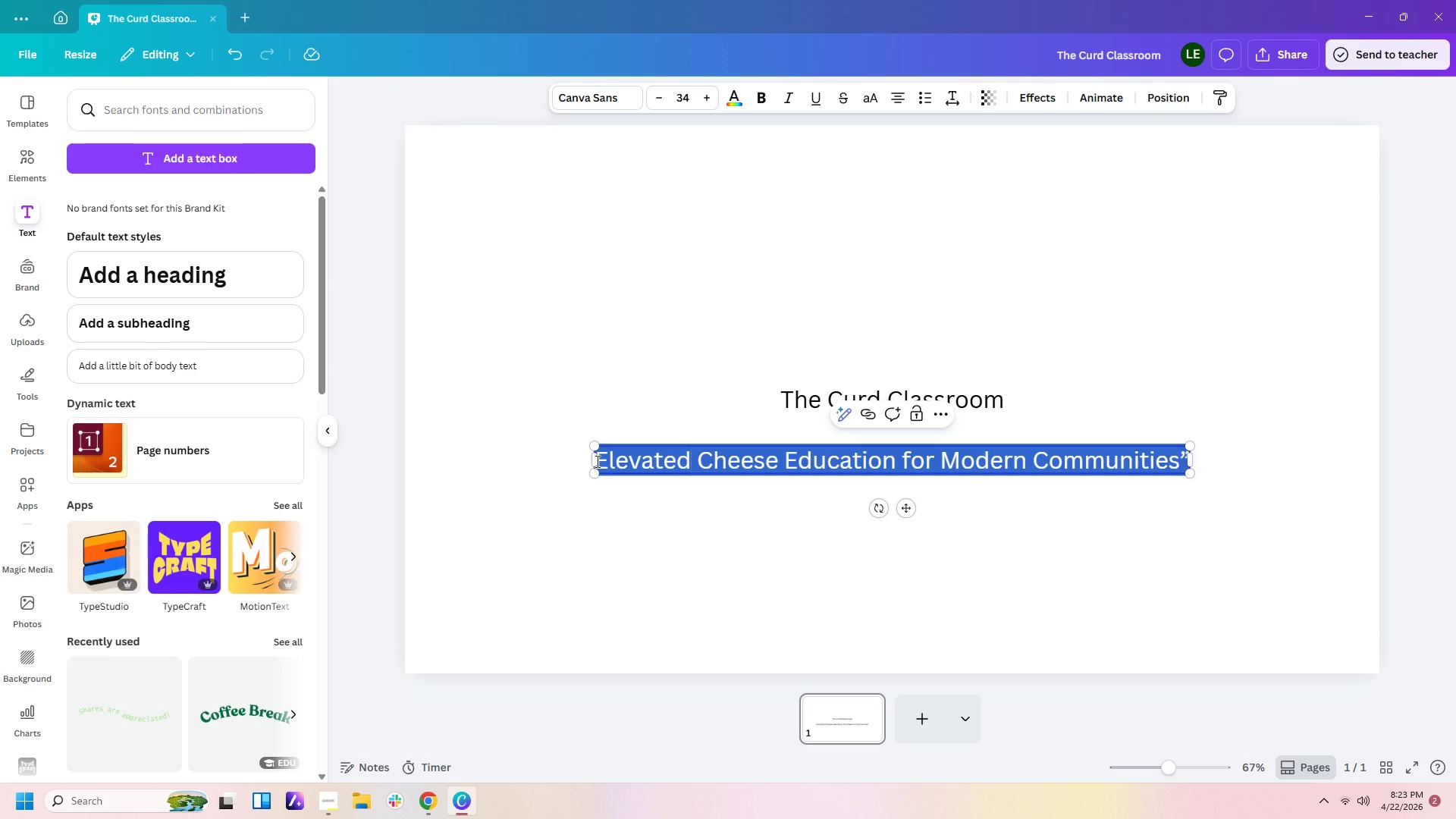 
key(ArrowLeft)
 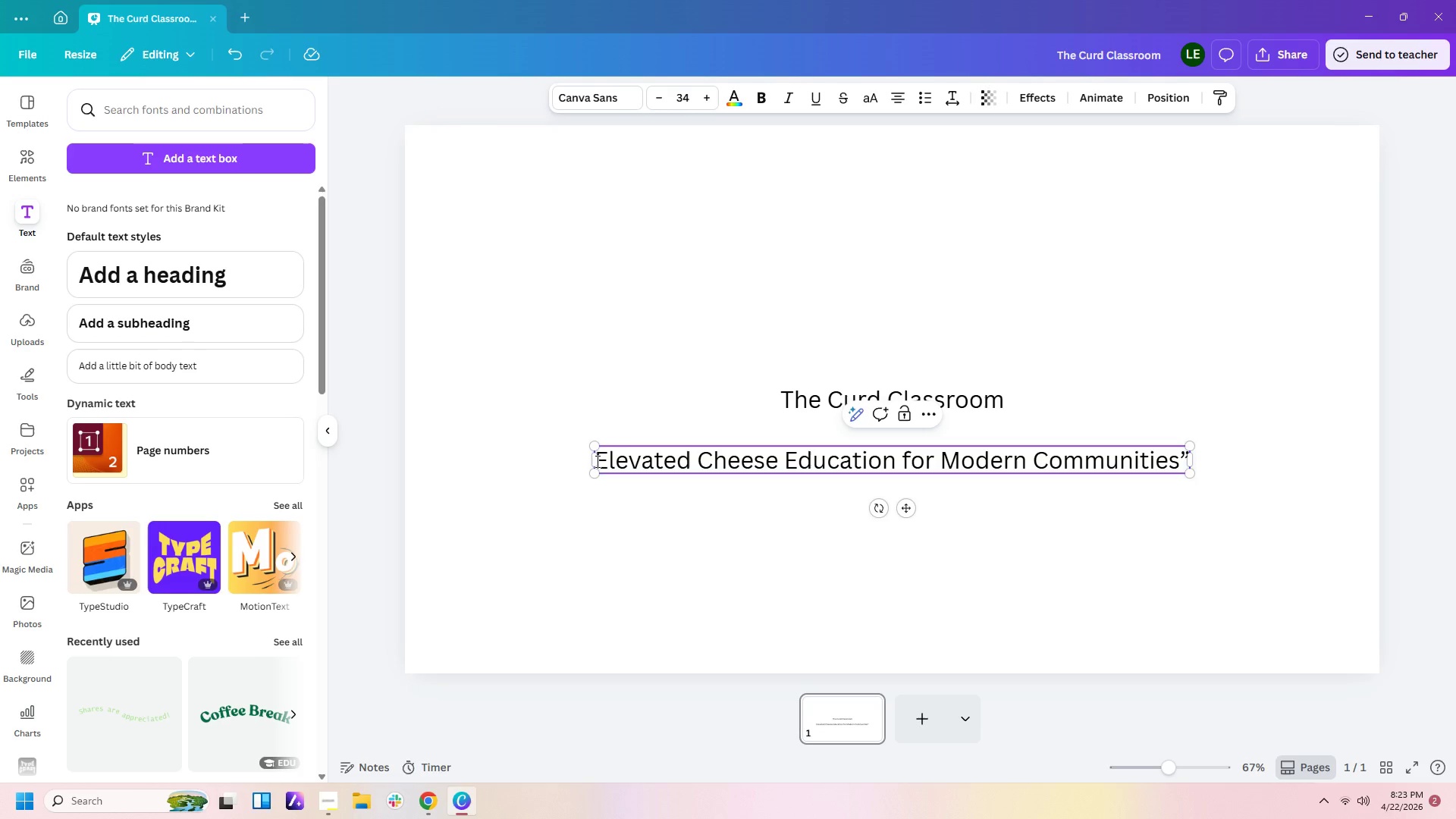 
key(Shift+Quote)
 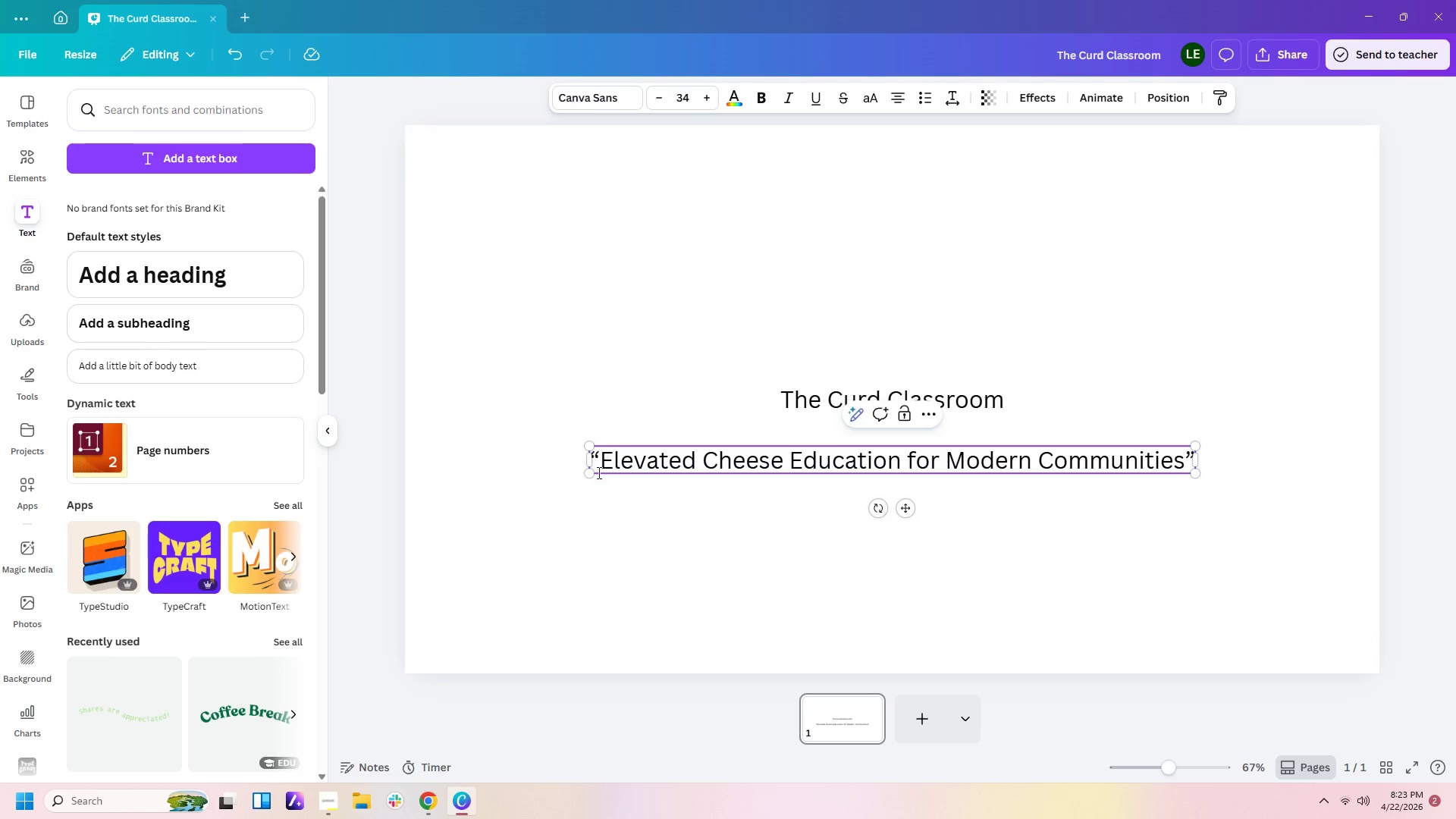 
left_click([675, 595])
 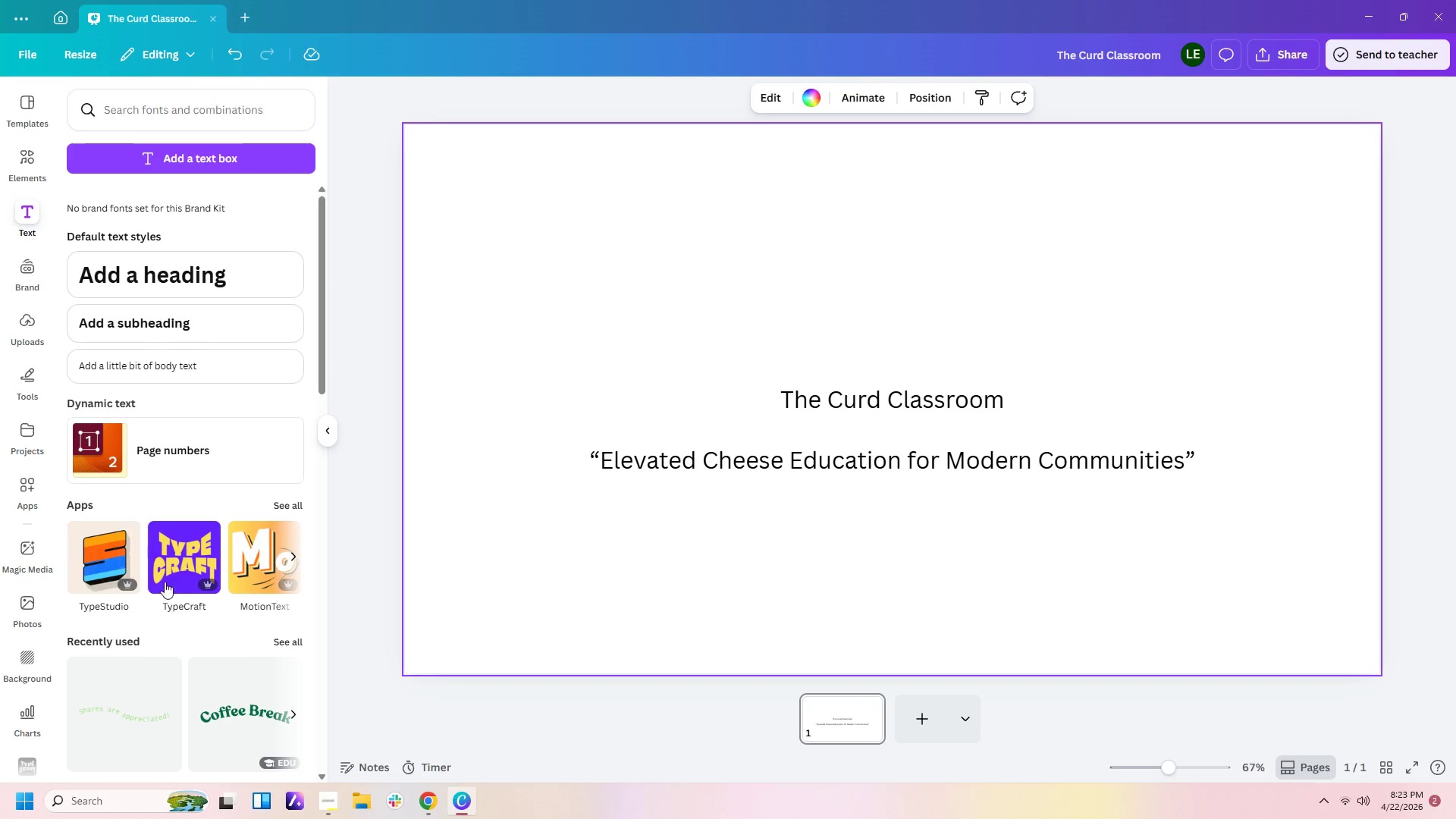 
wait(6.12)
 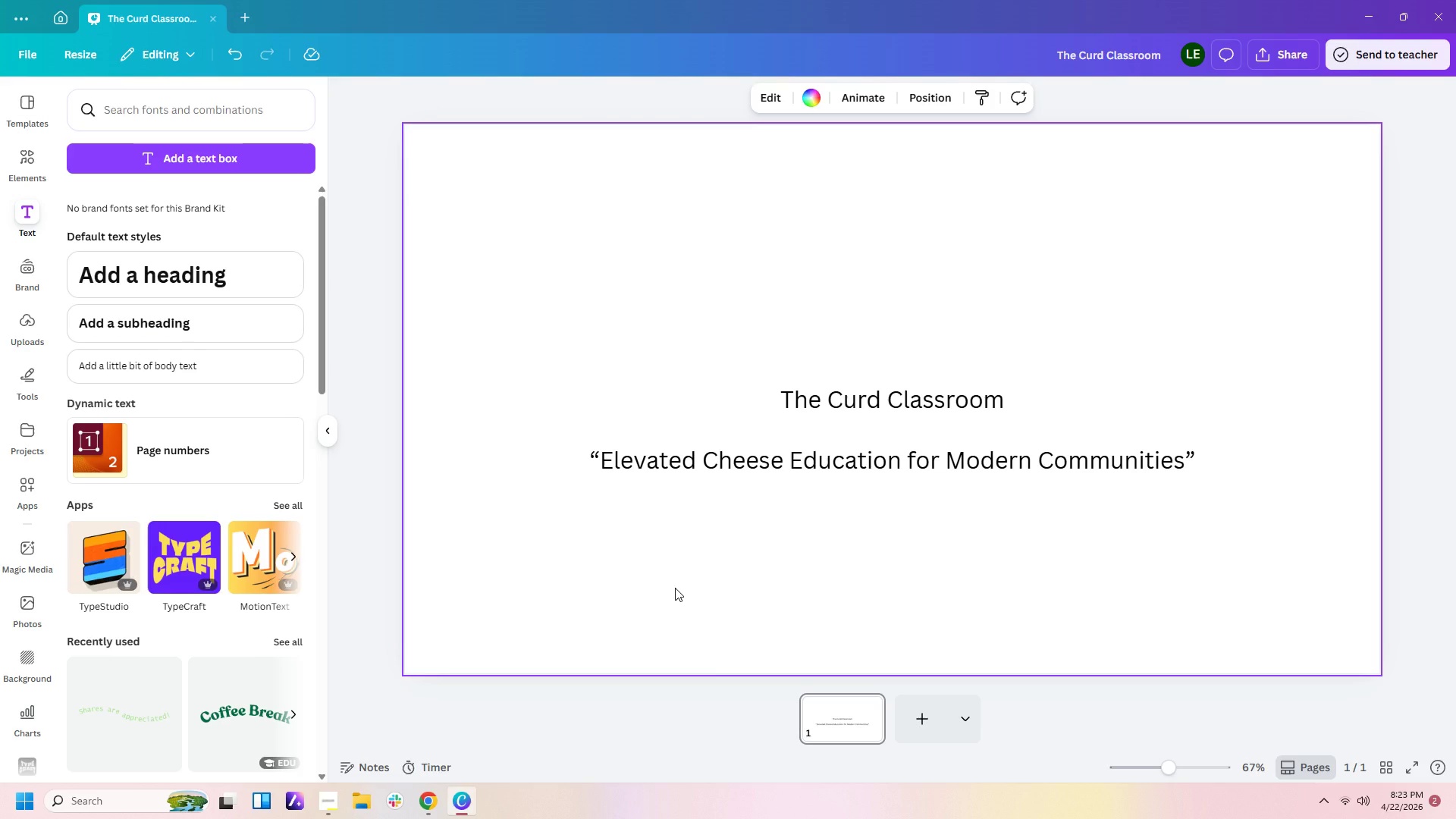 
left_click([27, 548])
 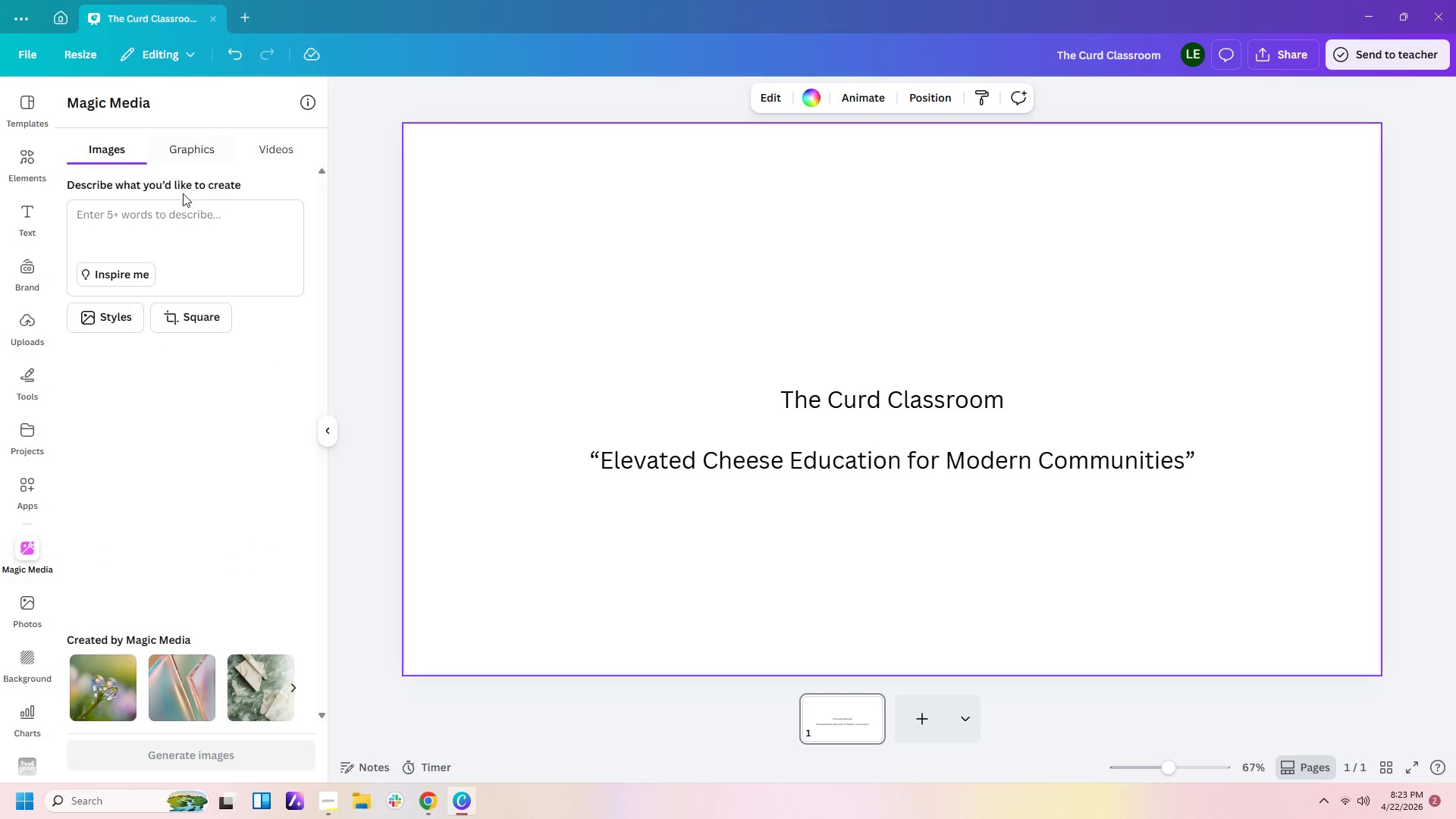 
left_click([183, 233])
 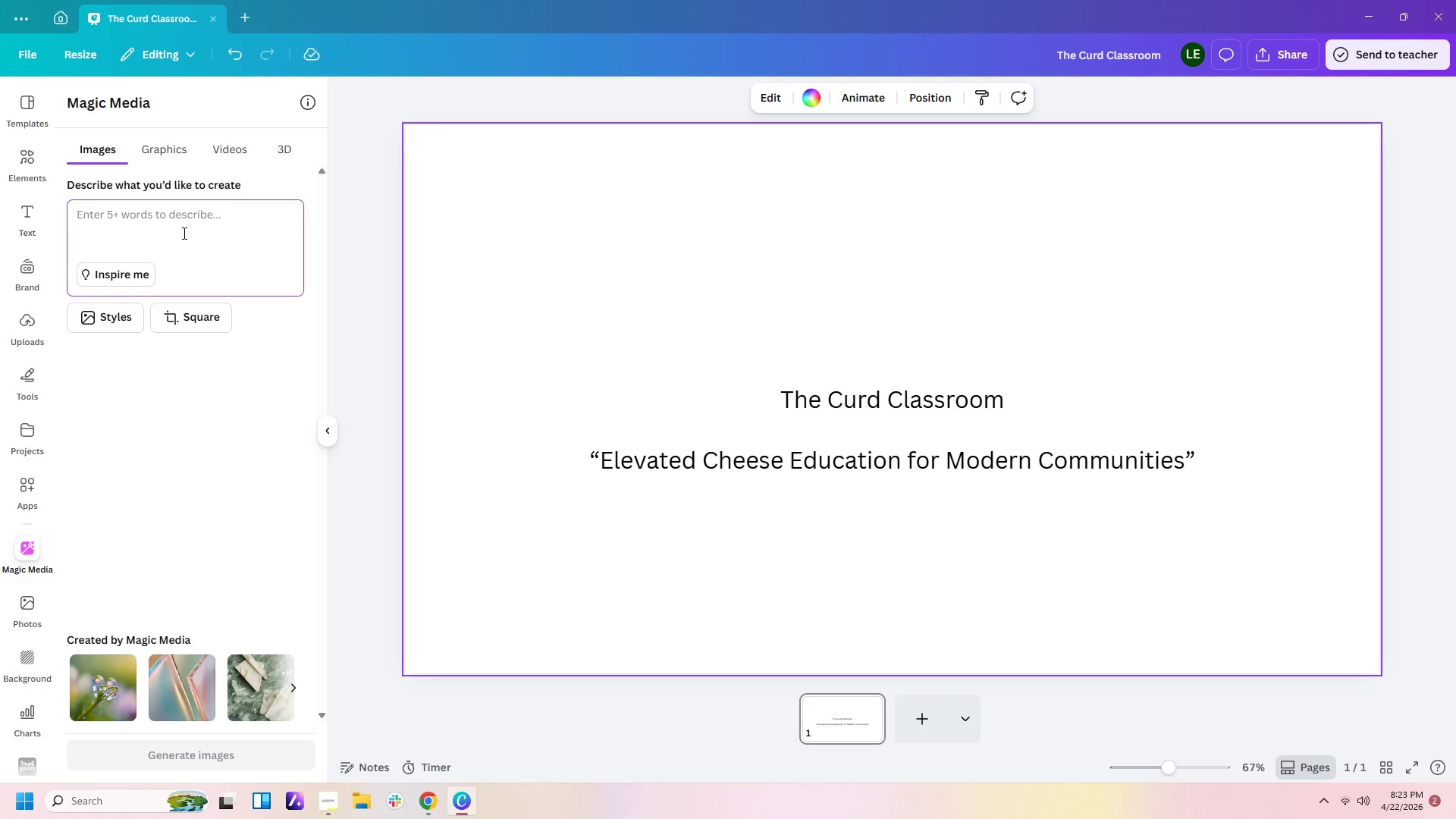 
type(v)
key(Backspace)
type(hee)
key(Backspace)
key(Backspace)
key(Backspace)
key(Backspace)
type(cheese boar )
key(Backspace)
type(d )
 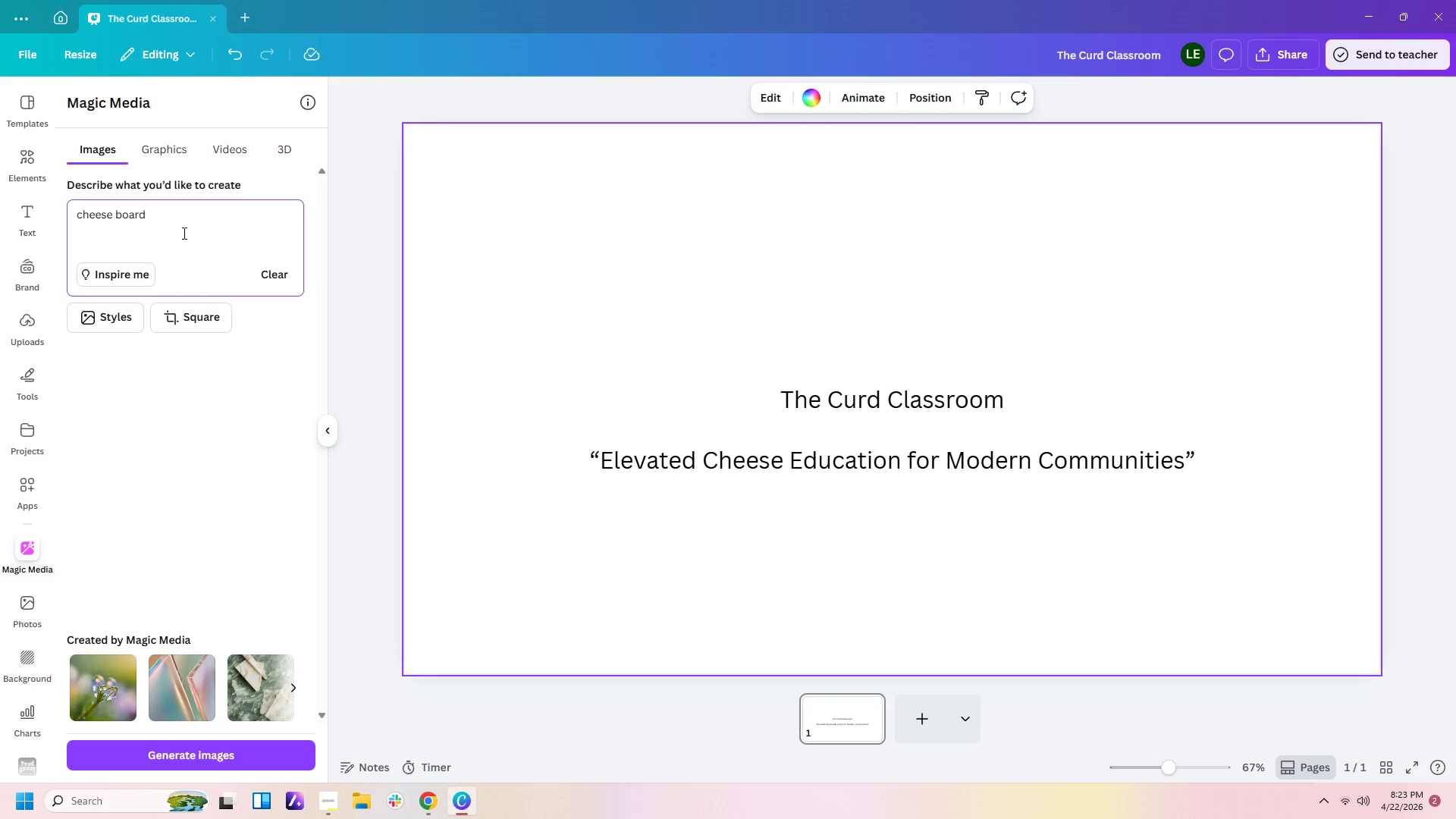 
type(rustic table)
 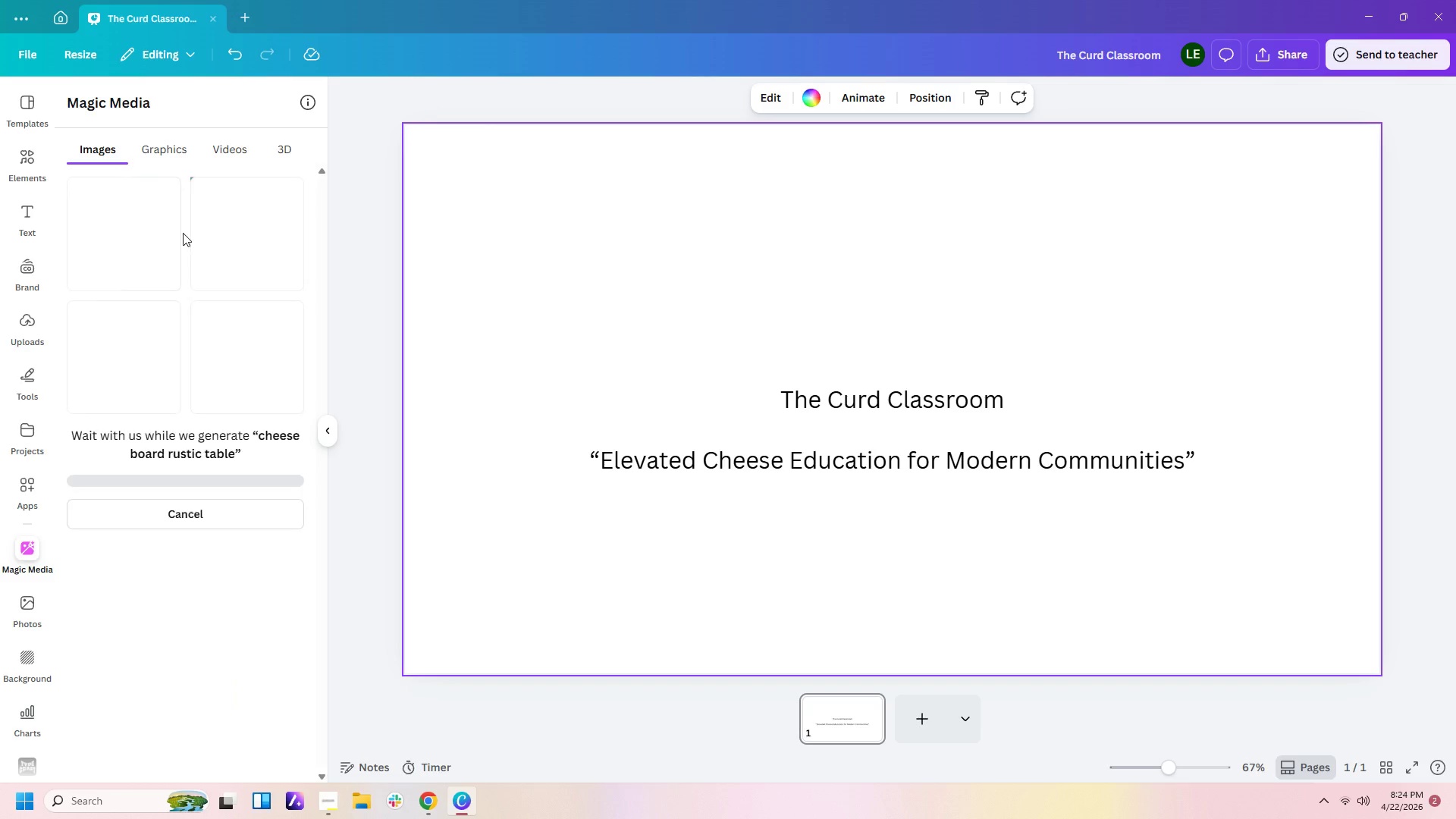 
key(Enter)
 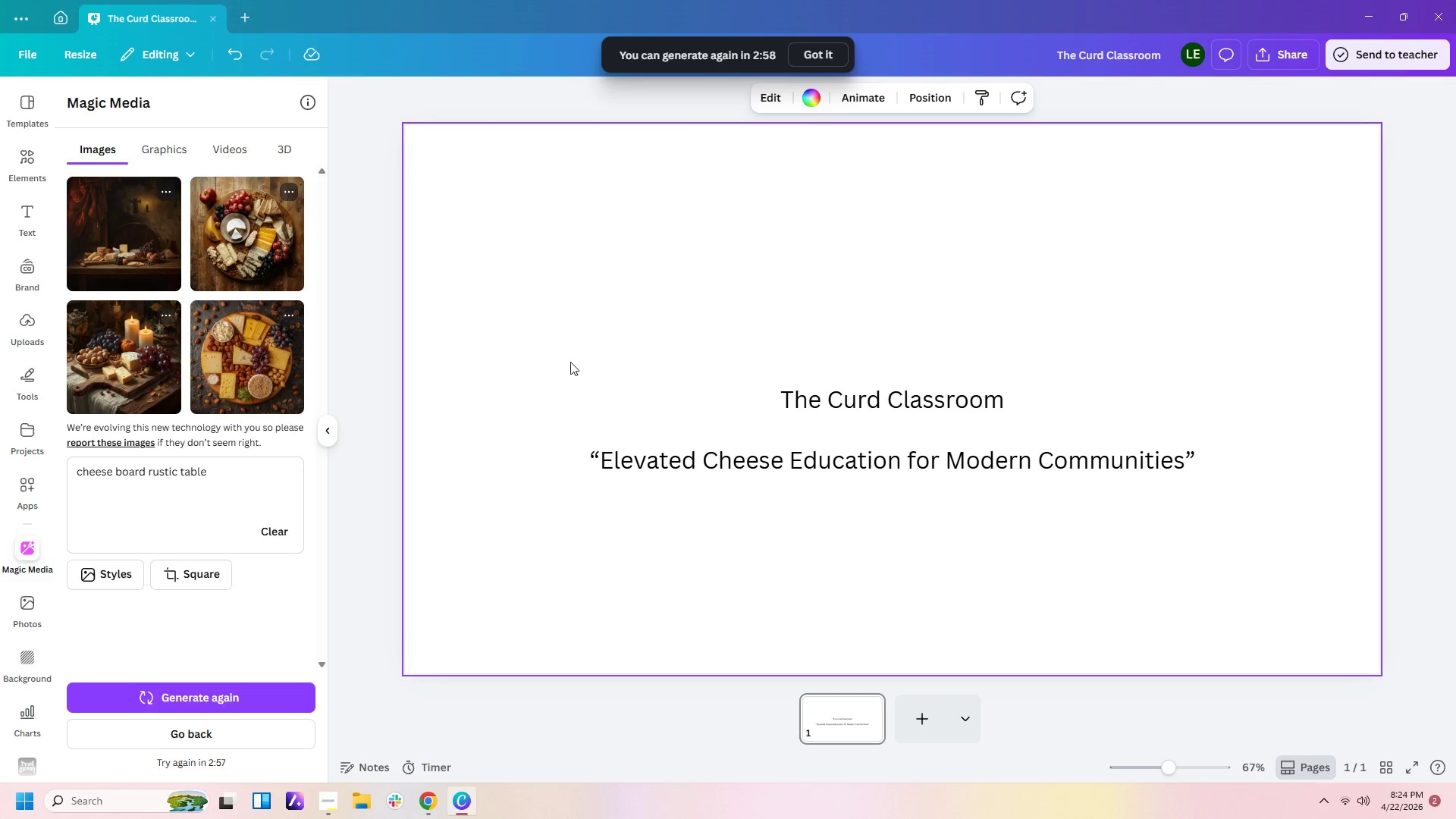 
wait(33.83)
 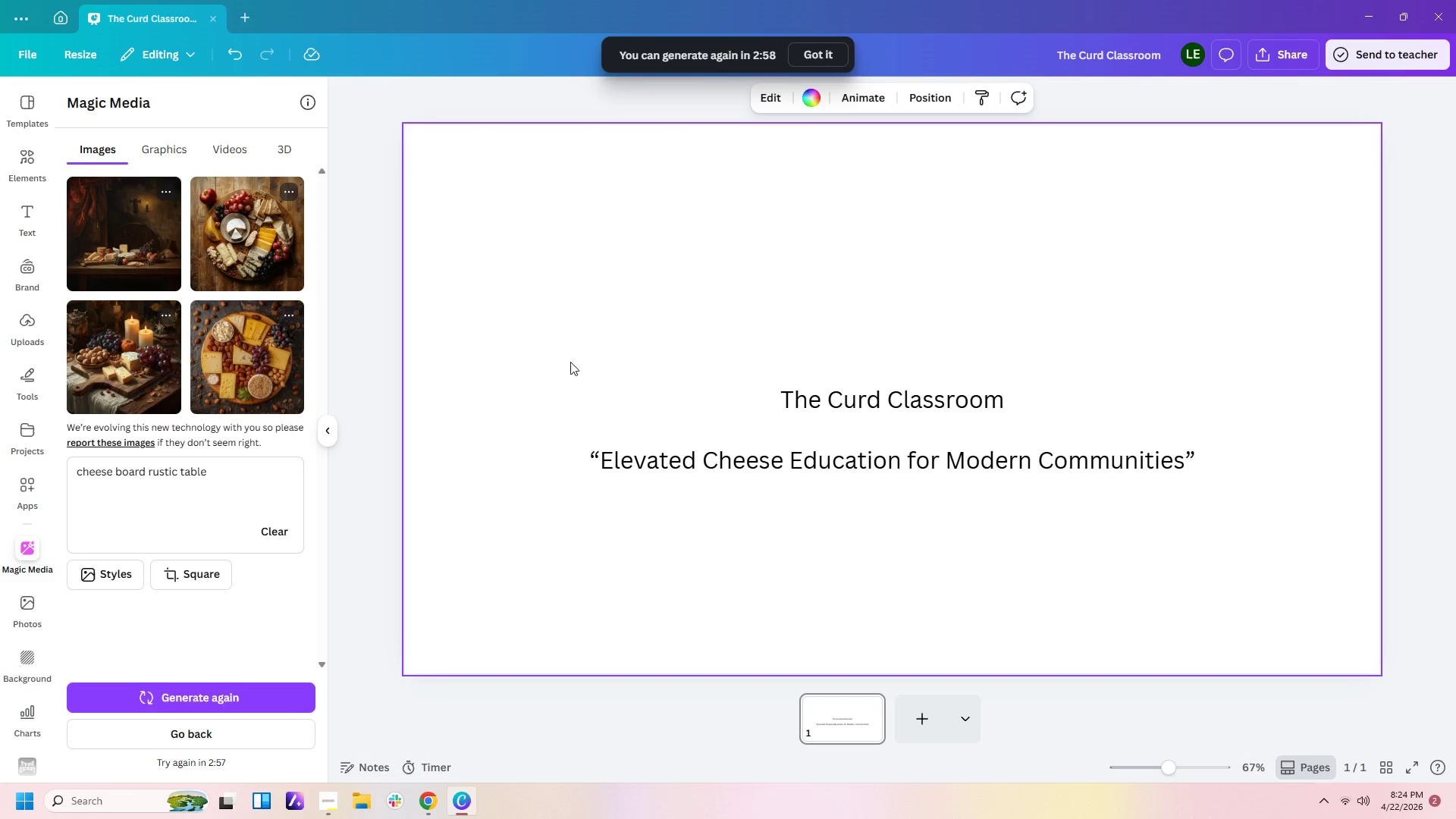 
left_click([146, 368])
 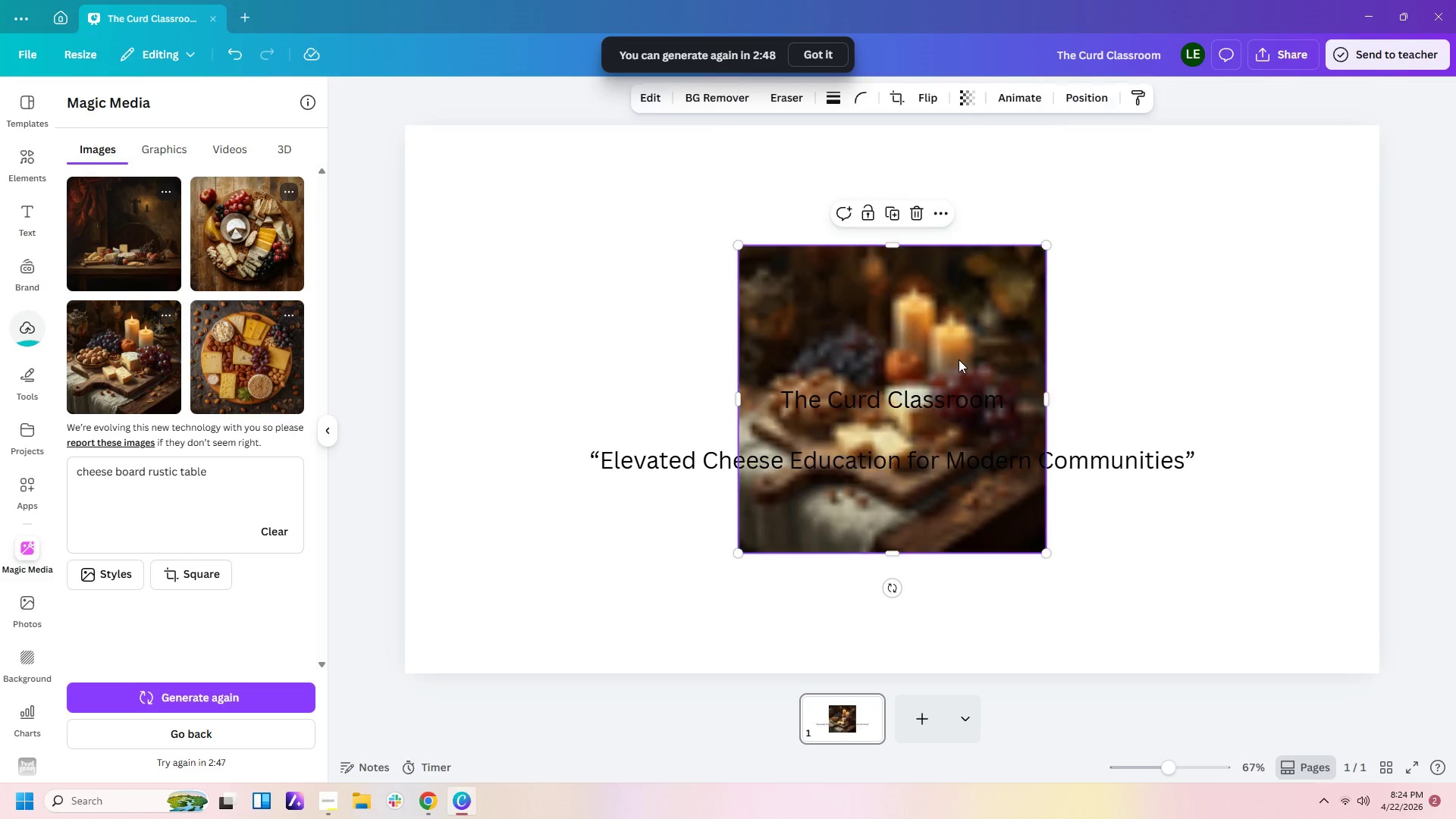 
wait(6.77)
 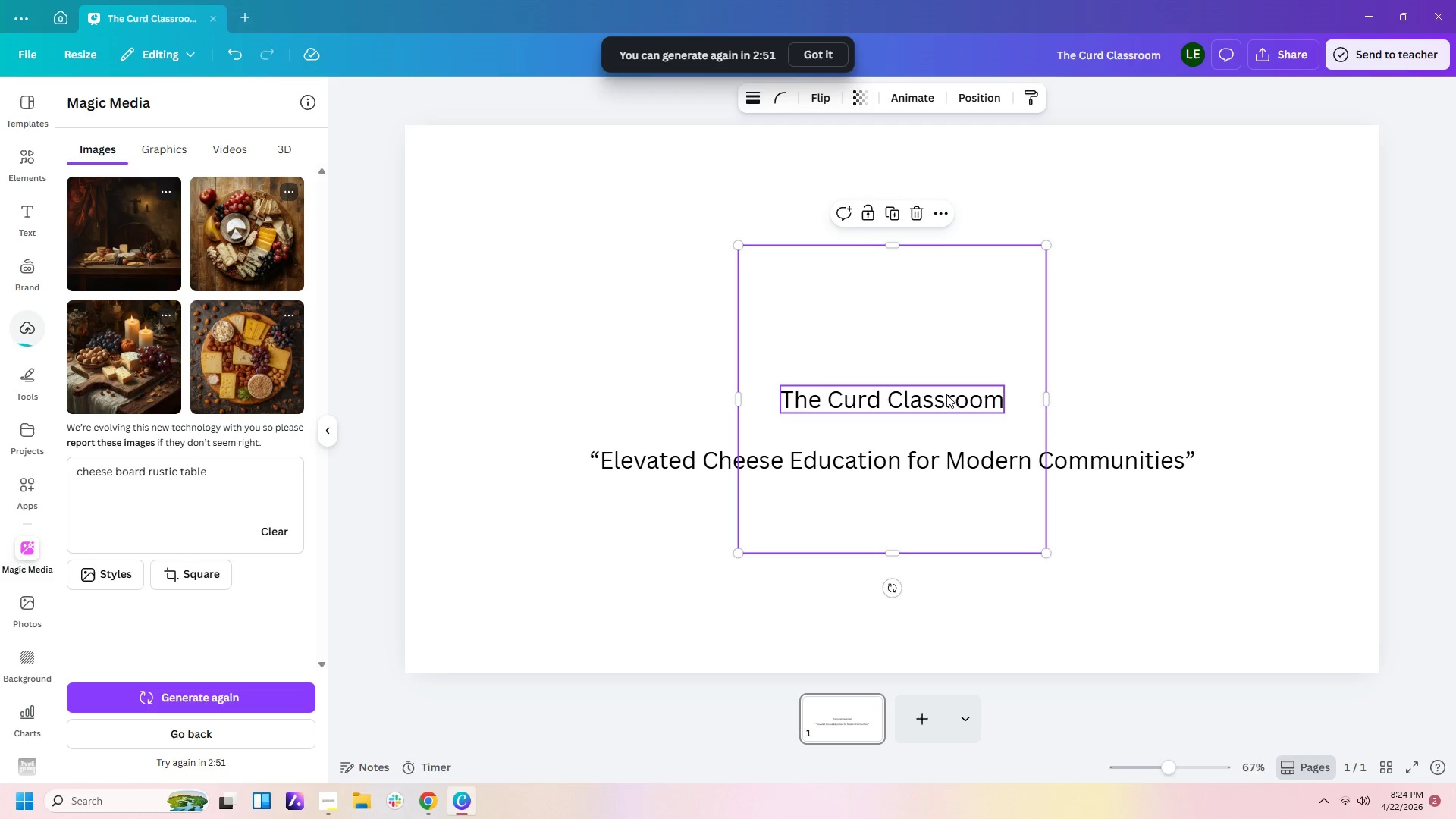 
left_click_drag(start_coordinate=[1000, 353], to_coordinate=[1335, 229])
 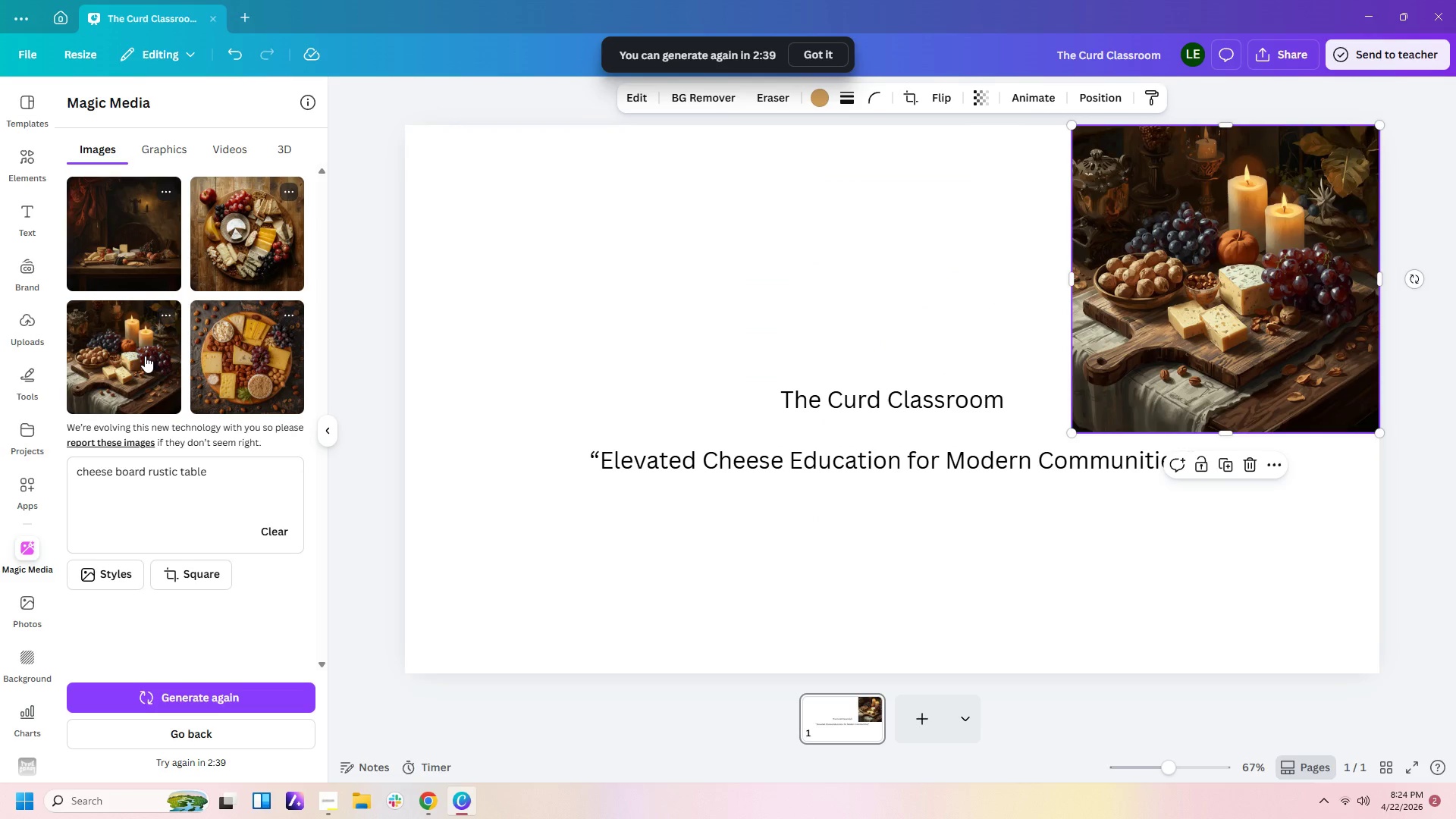 
wait(6.86)
 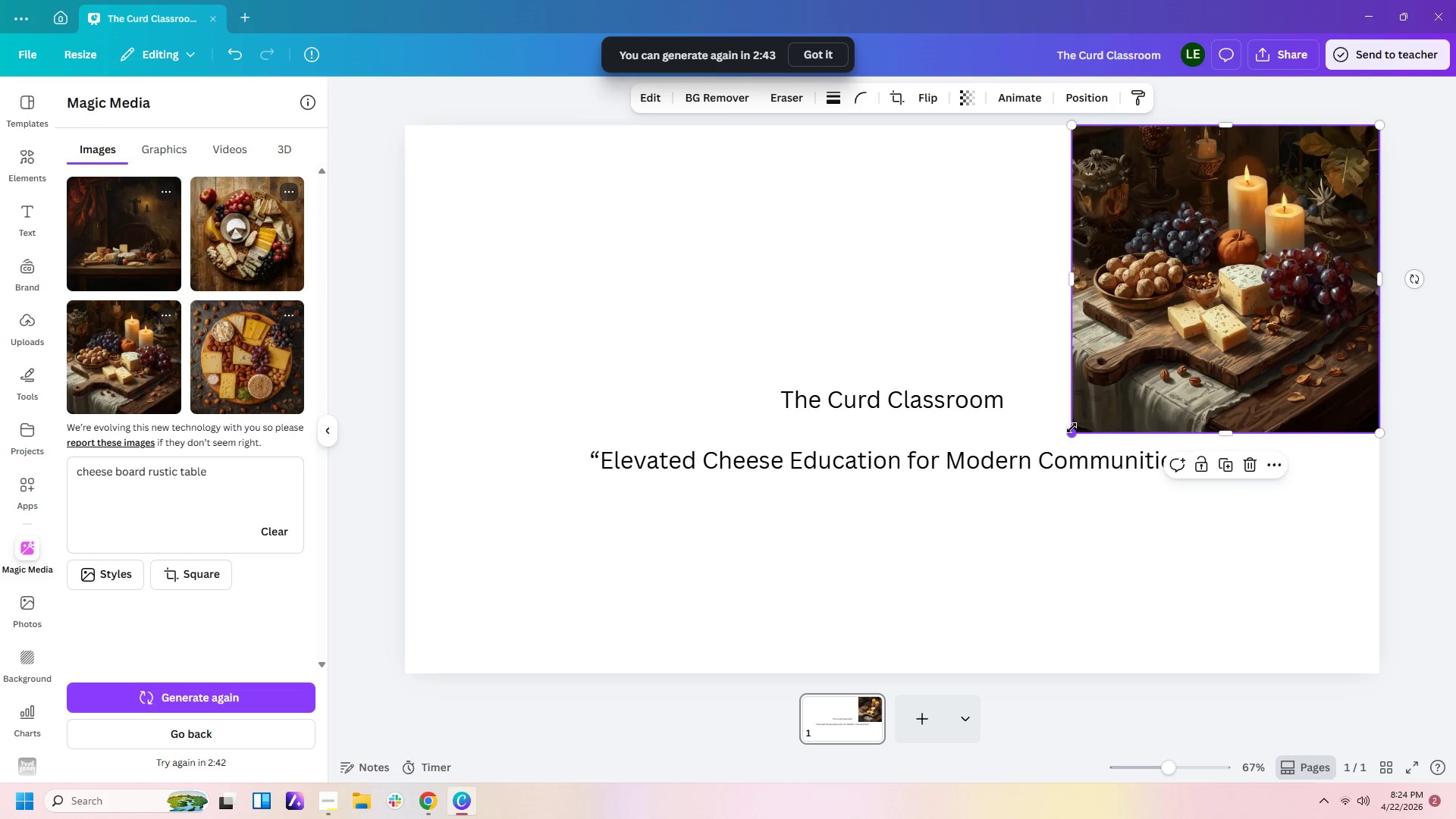 
left_click([136, 267])
 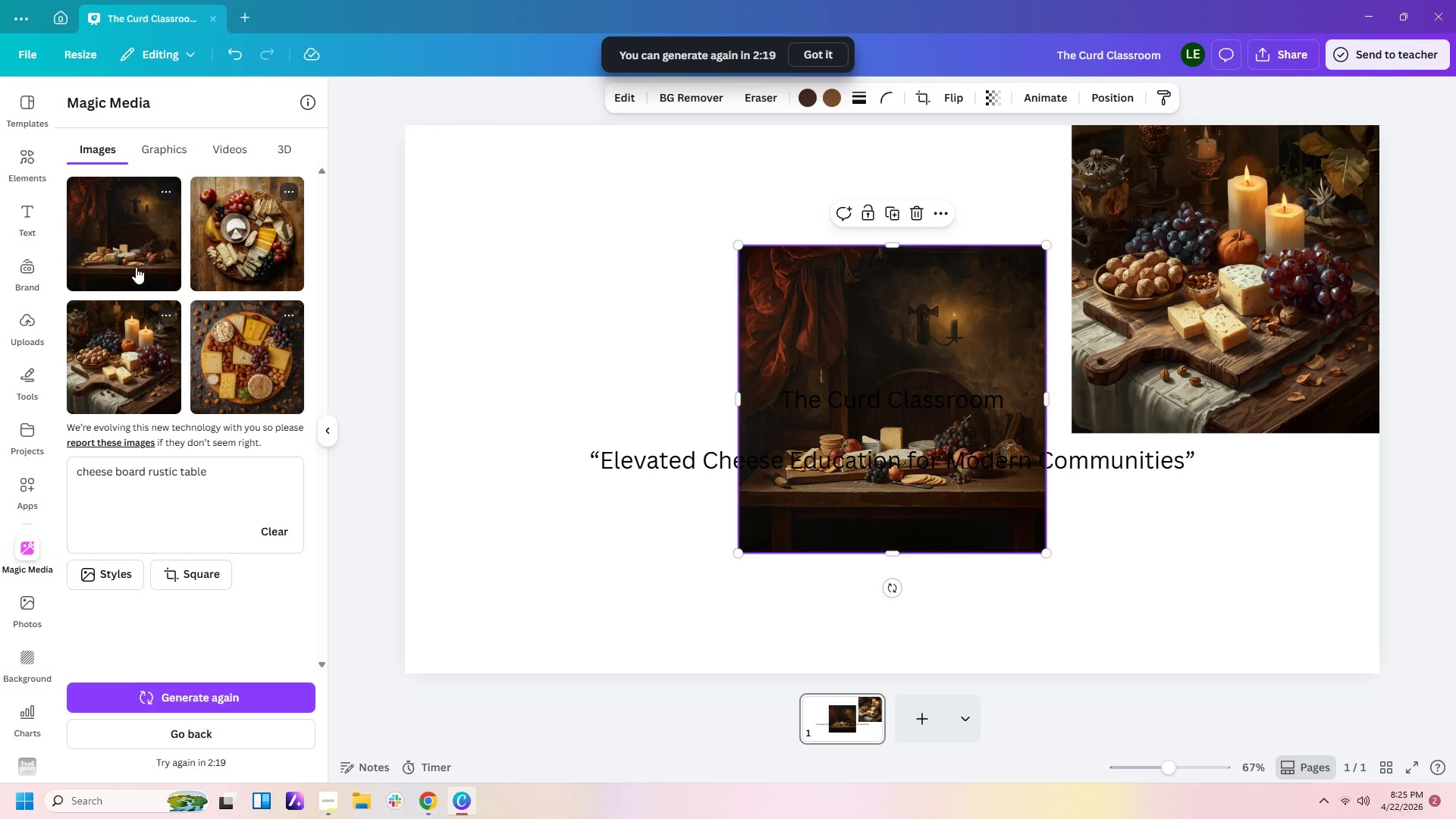 
wait(23.27)
 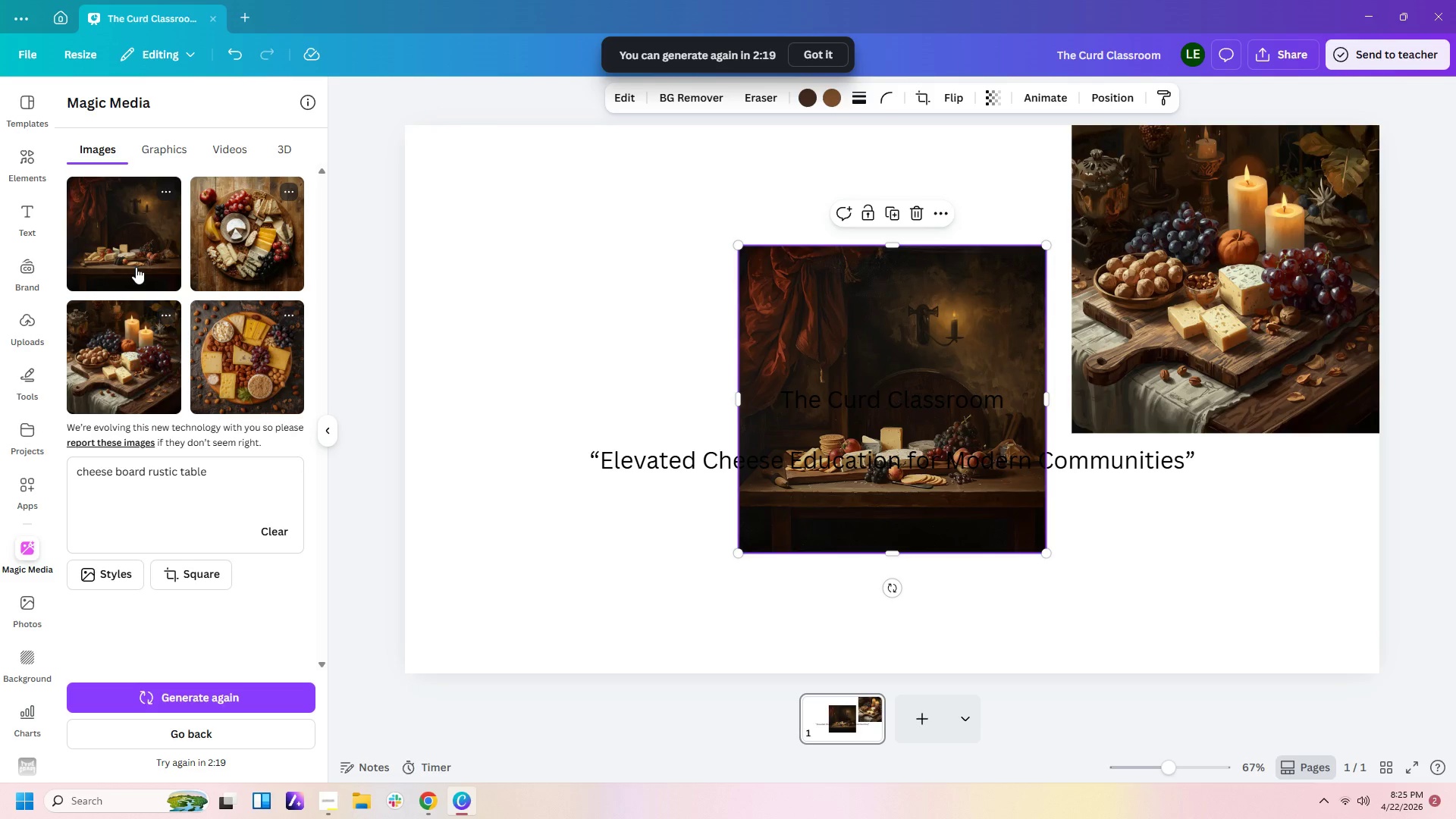 
left_click([921, 346])
 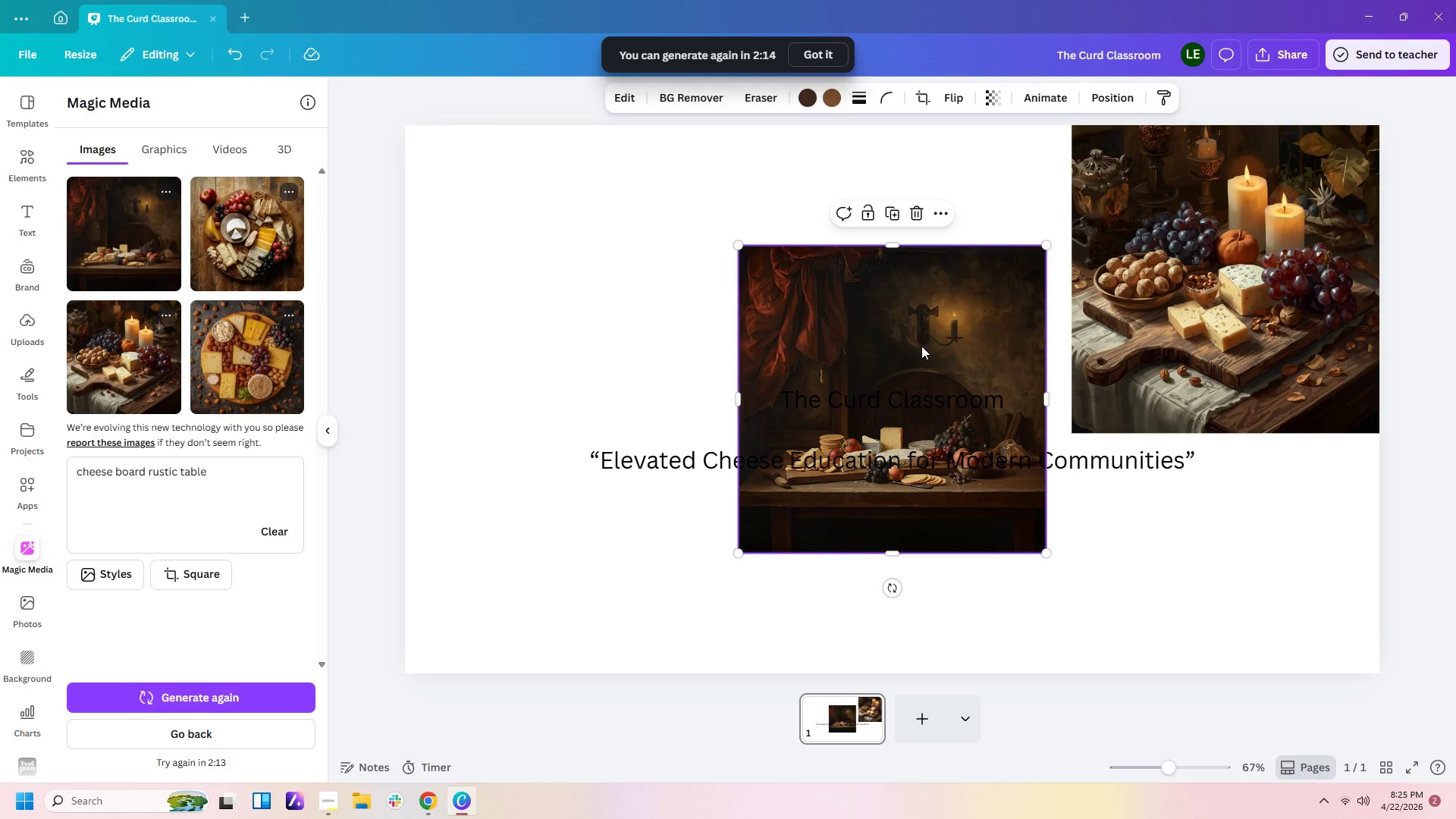 
key(Delete)
 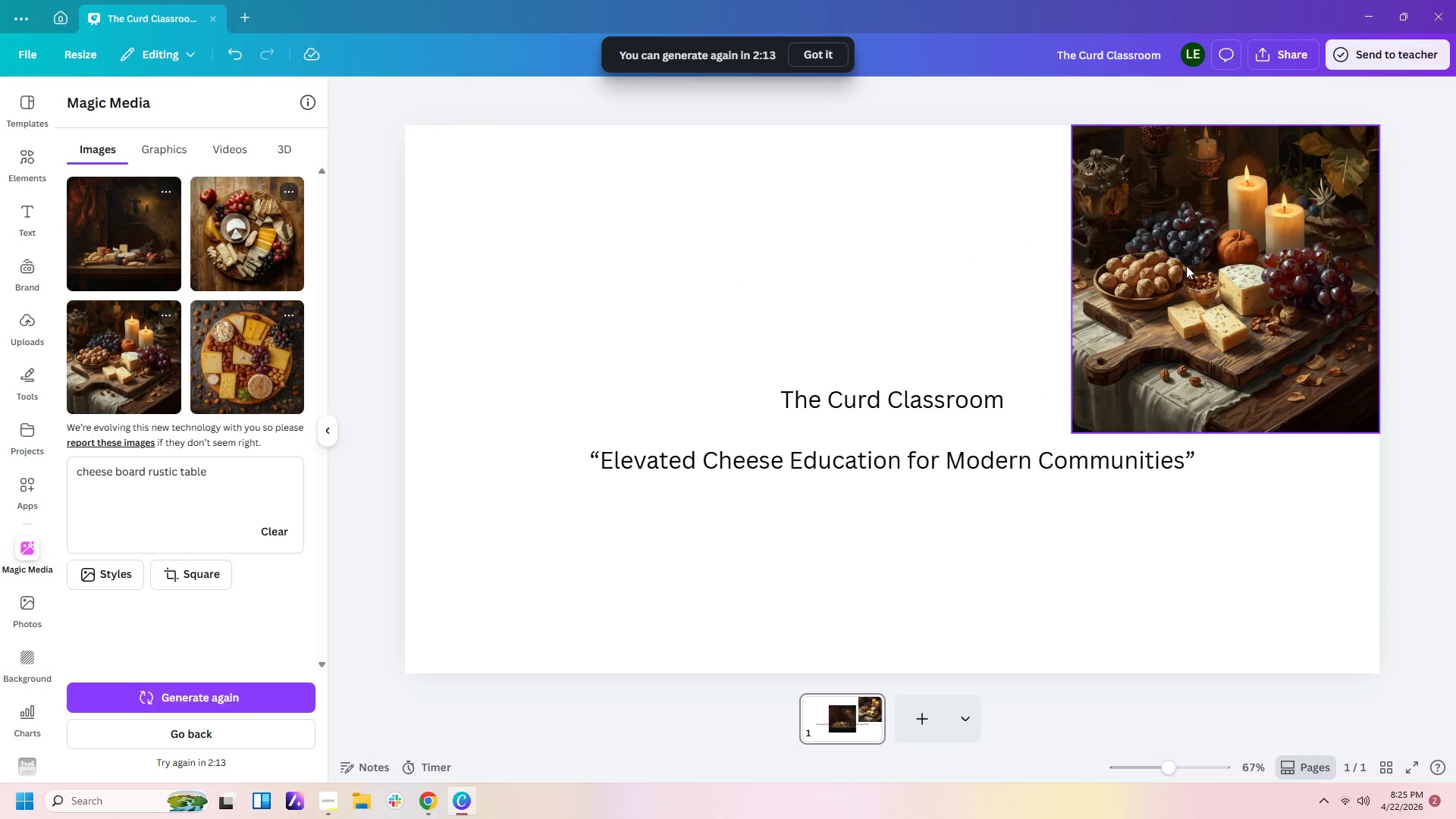 
left_click([1192, 265])
 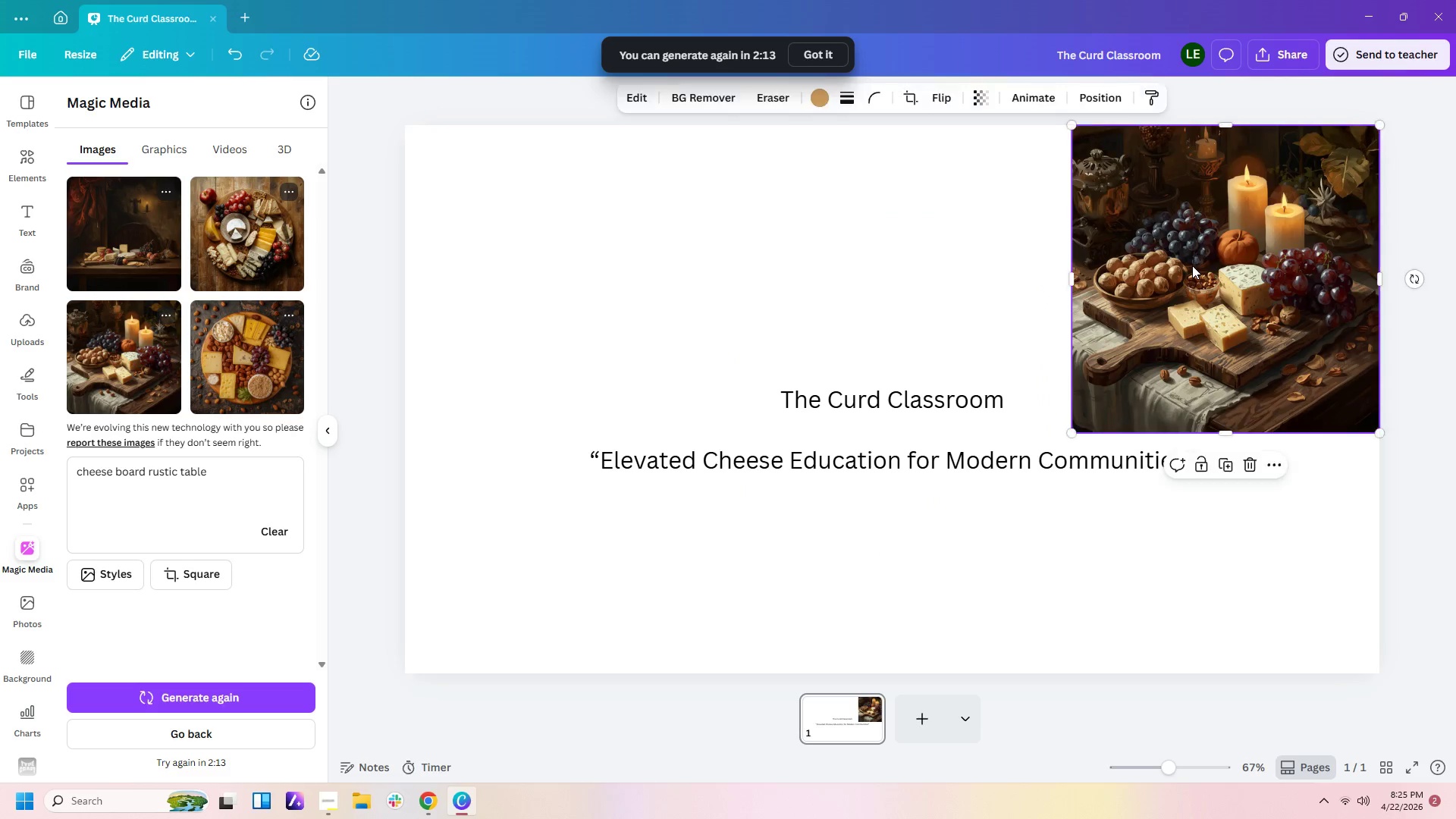 
key(Delete)
 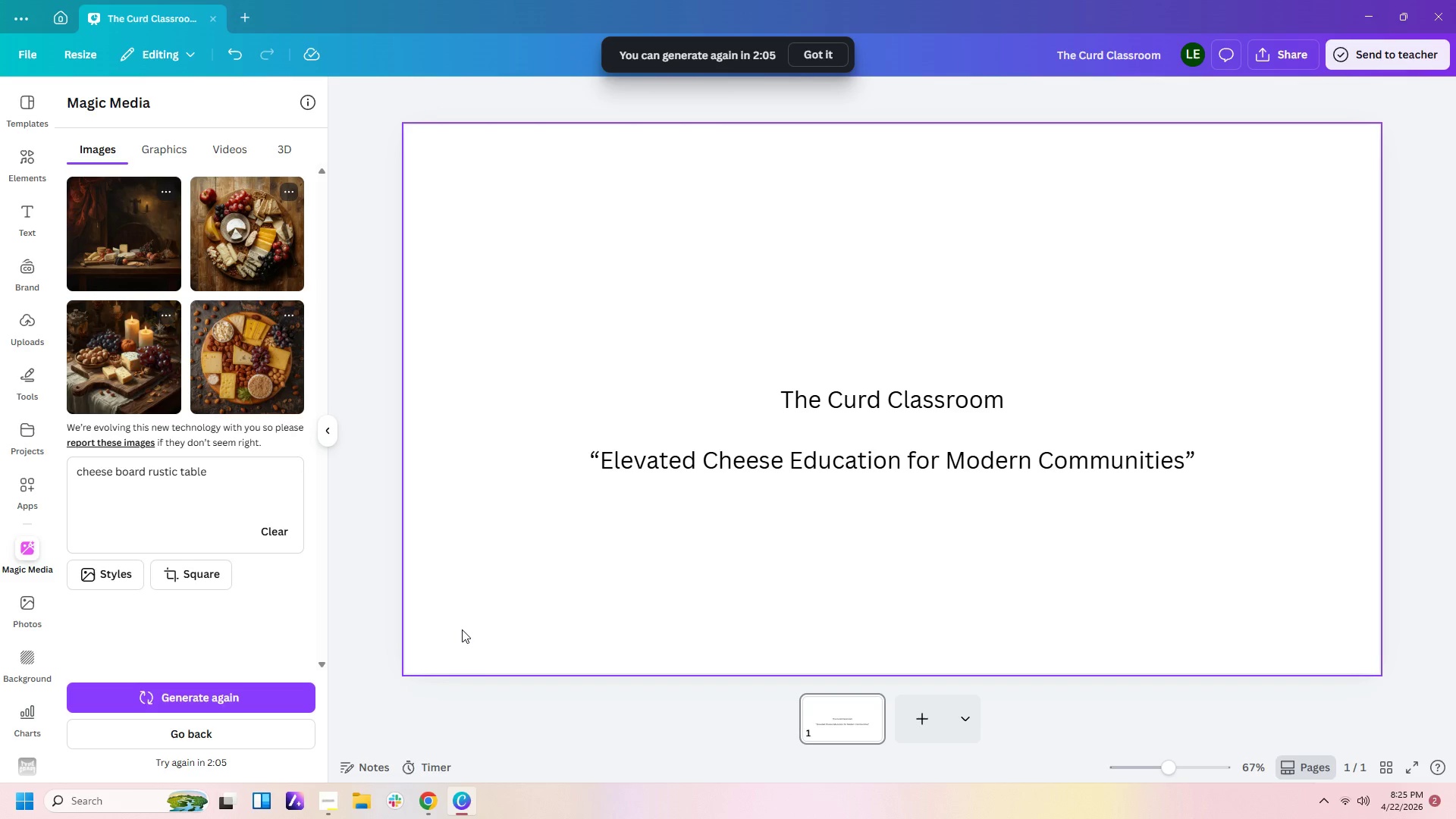 
wait(12.61)
 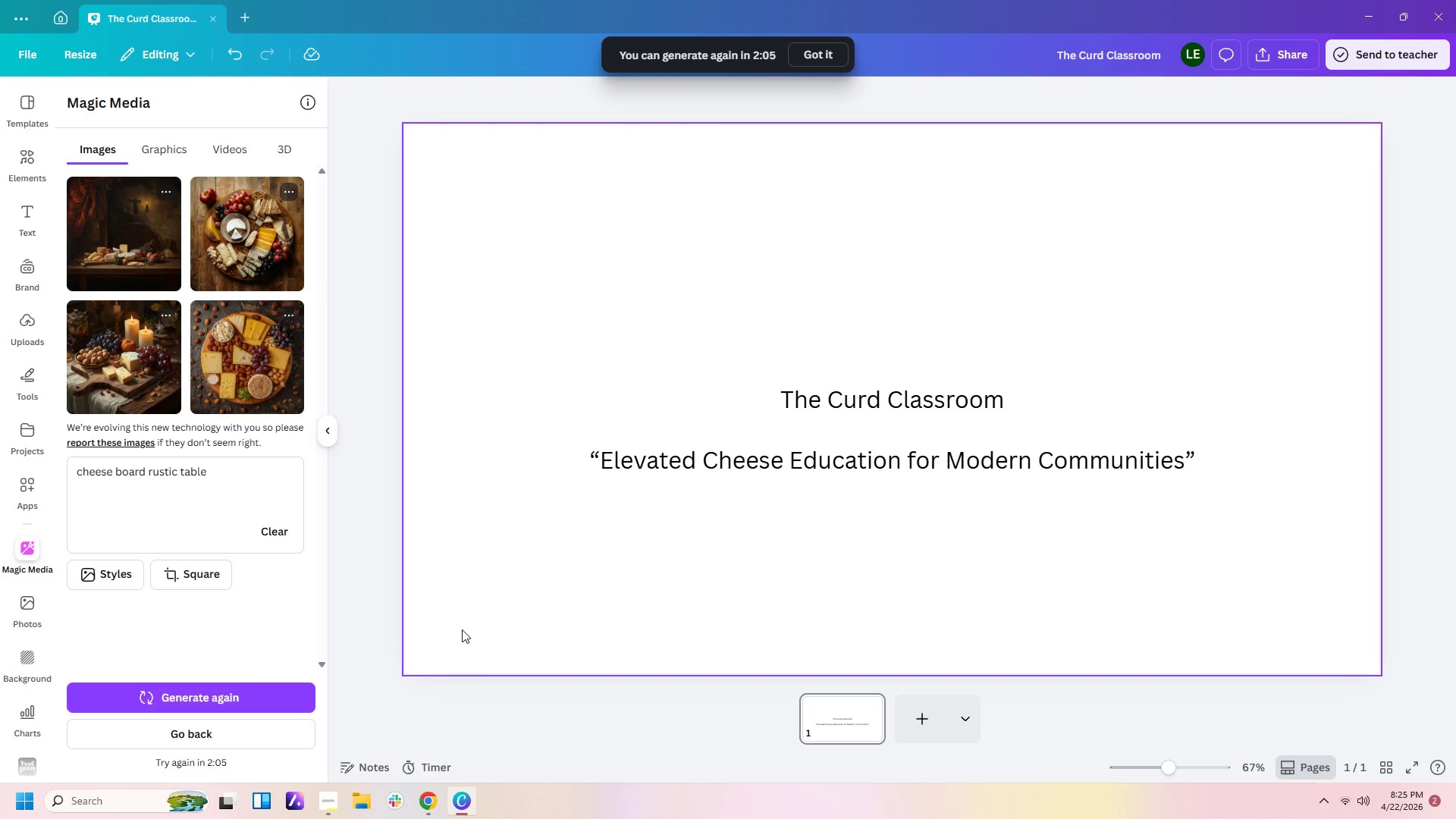 
left_click([764, 205])
 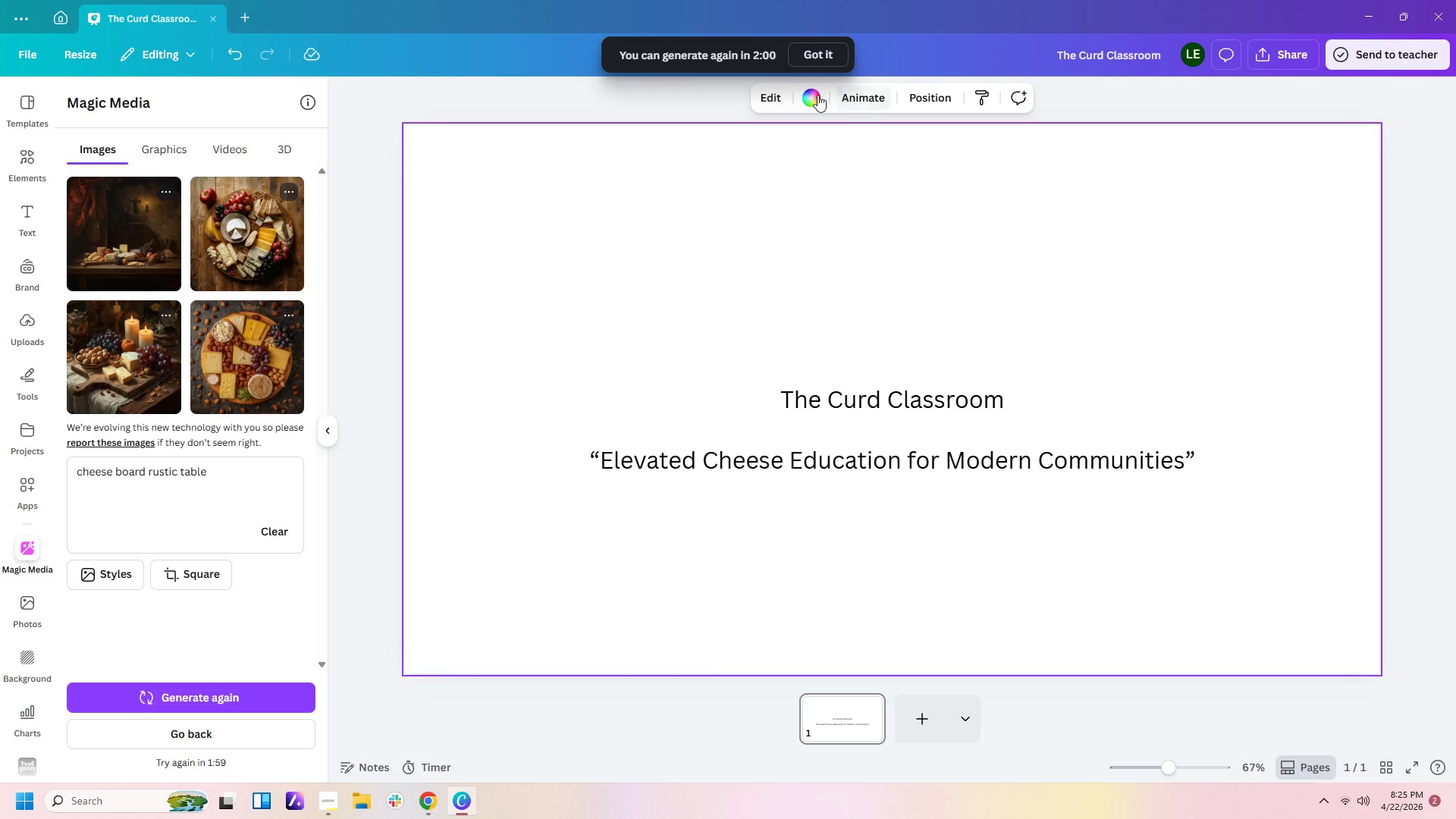 
left_click([811, 95])
 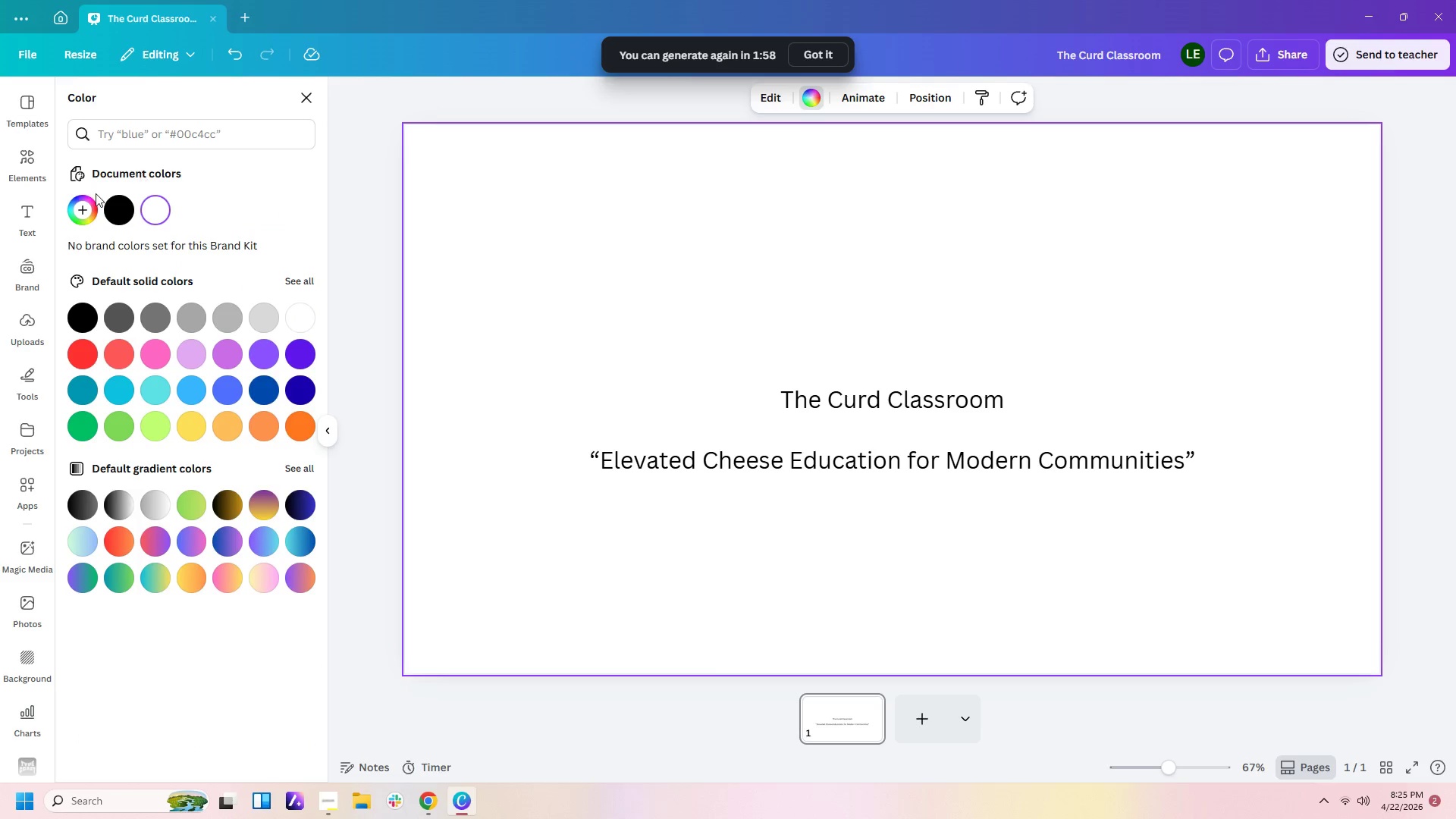 
left_click([77, 205])
 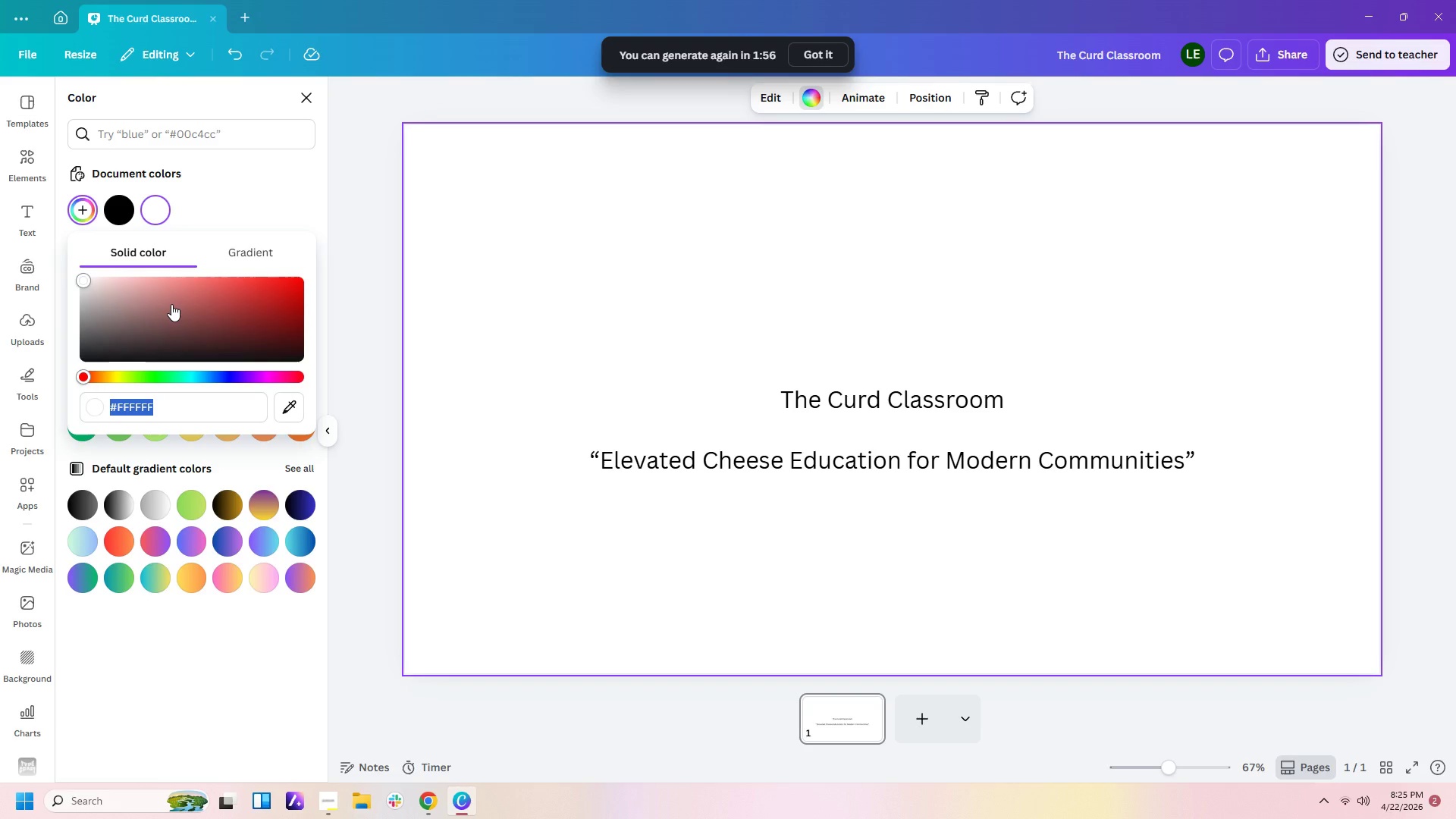 
type(1f3d2b)
 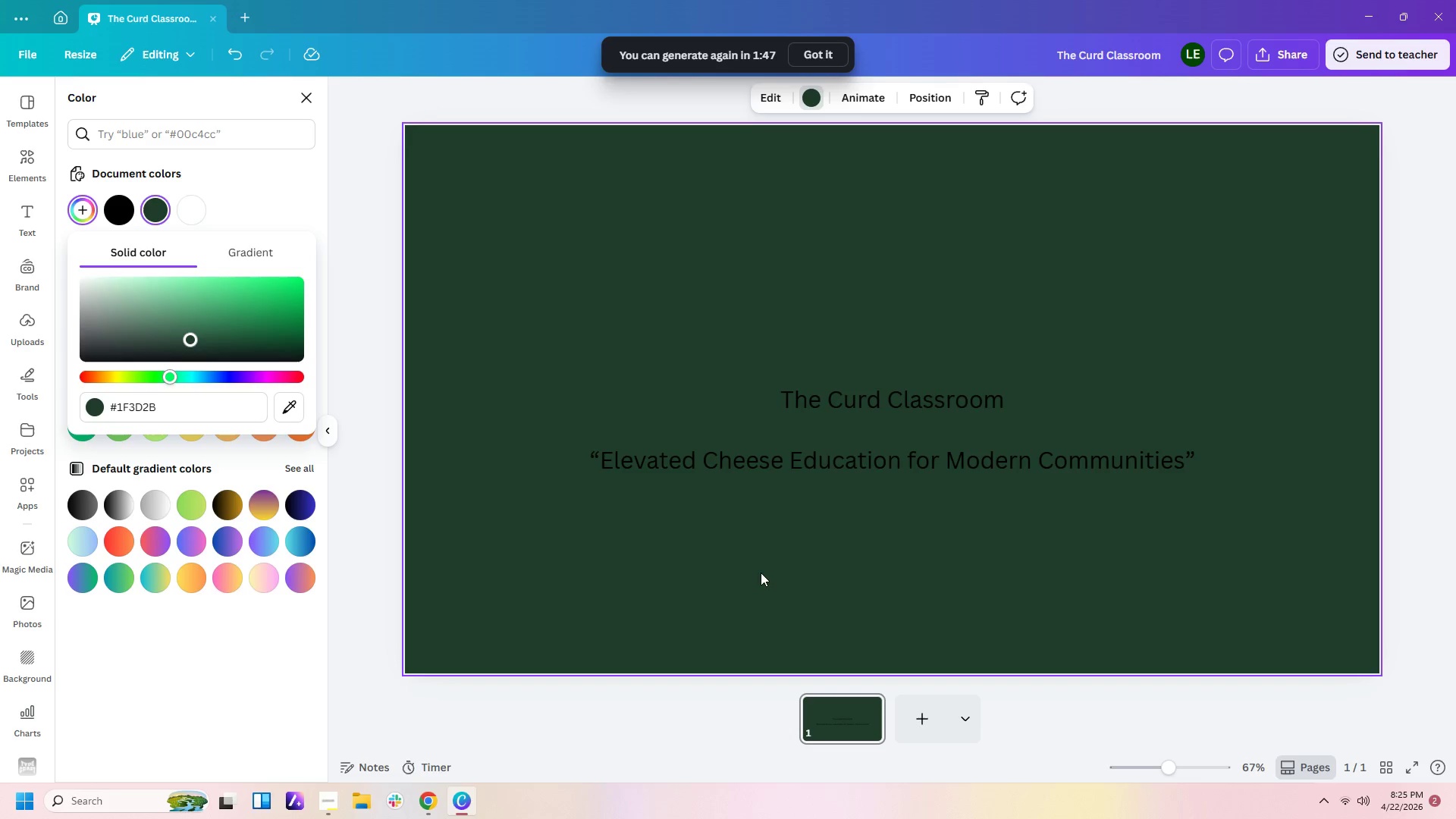 
left_click([824, 532])
 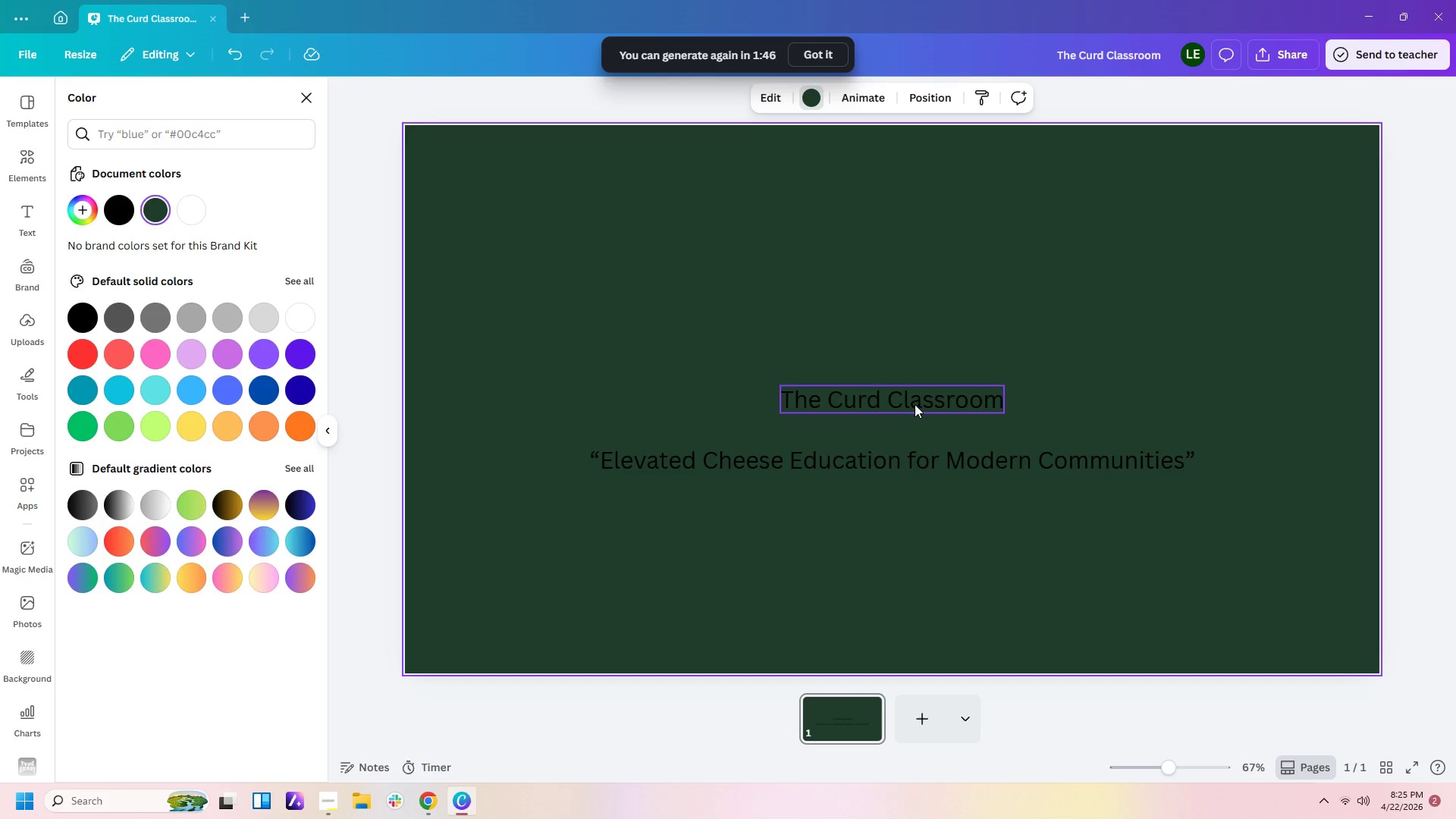 
left_click_drag(start_coordinate=[915, 404], to_coordinate=[617, 325])
 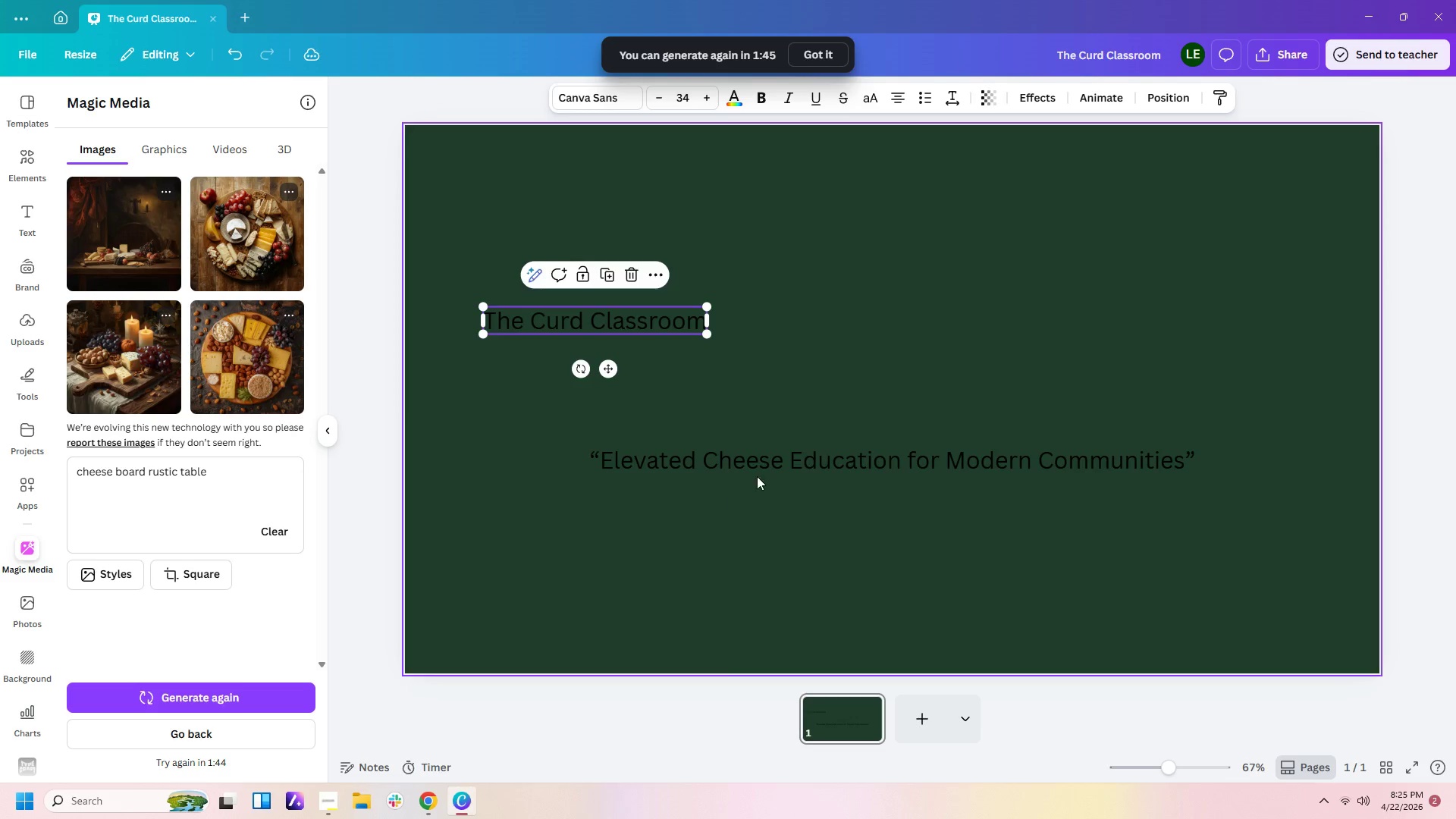 
left_click_drag(start_coordinate=[763, 469], to_coordinate=[645, 396])
 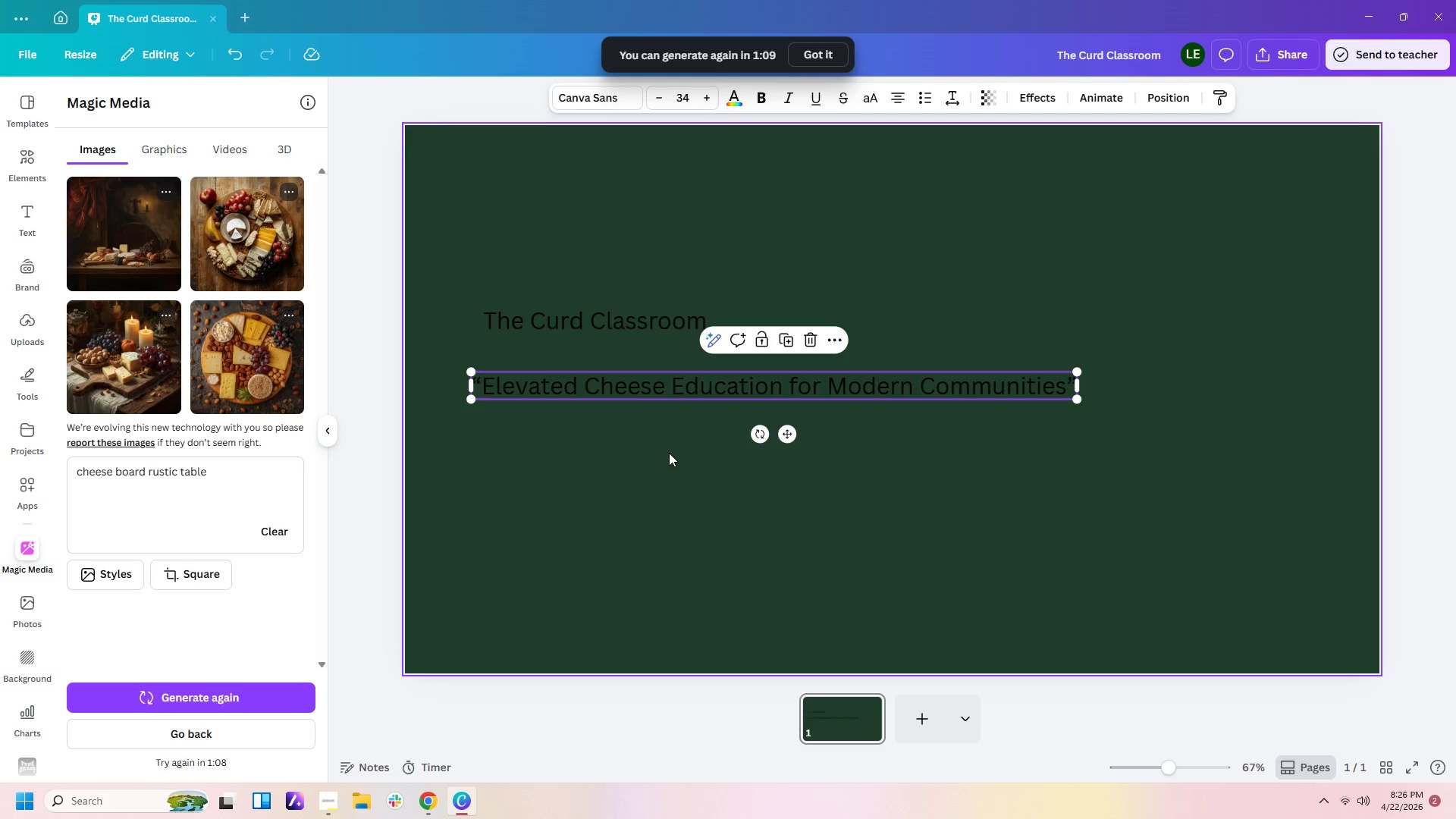 
wait(39.72)
 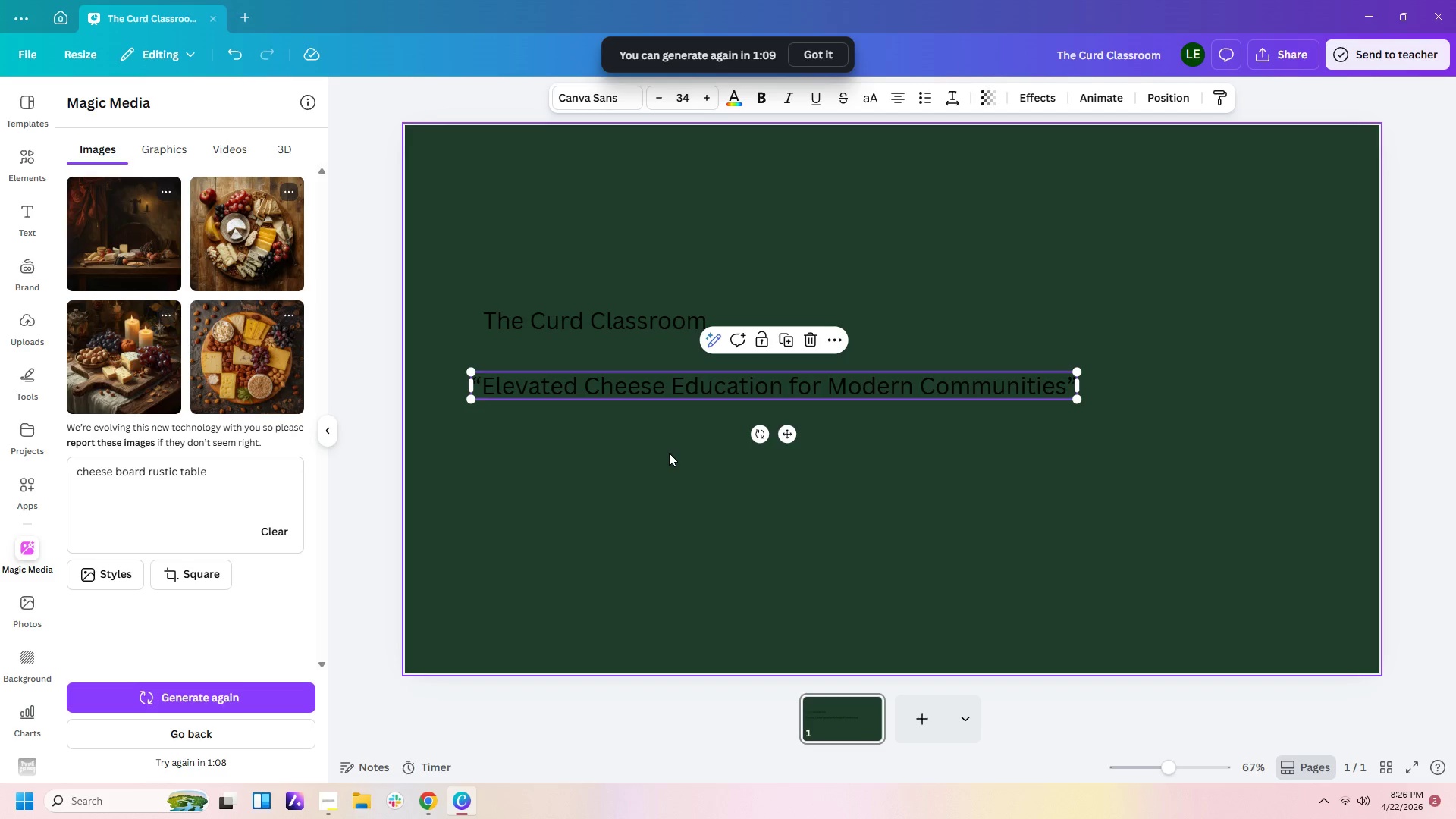 
left_click([25, 224])
 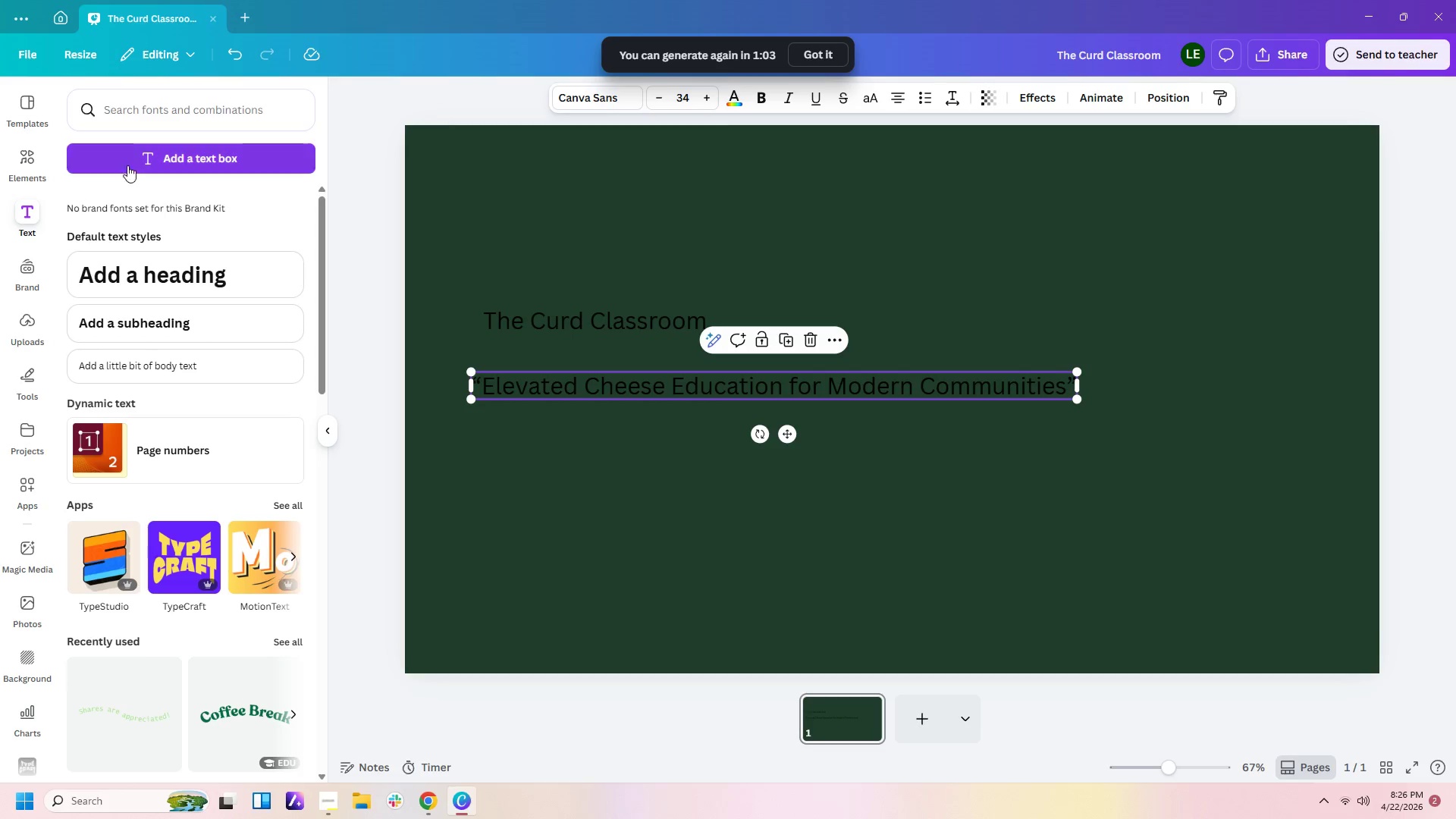 
left_click([155, 151])
 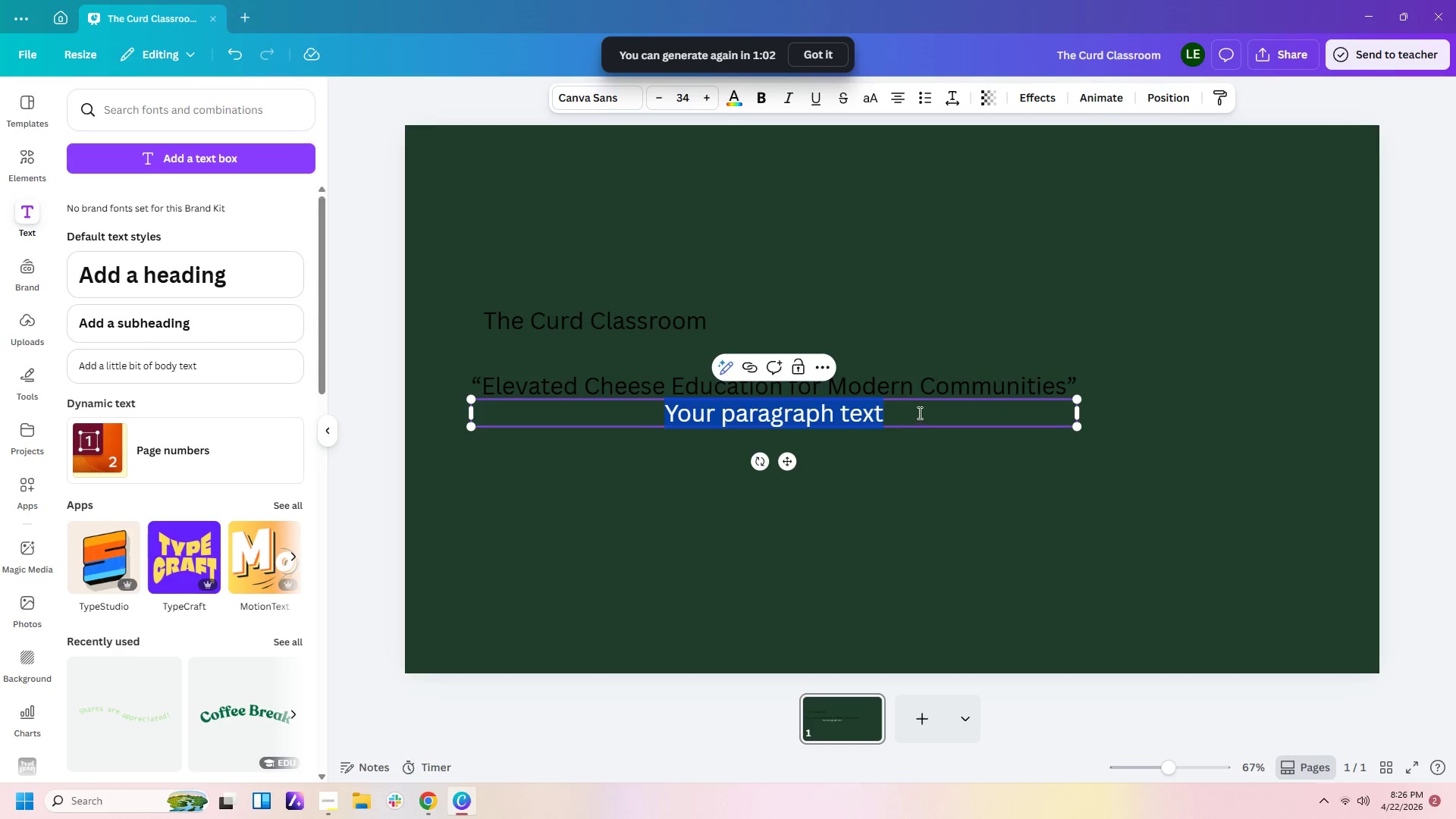 
left_click([920, 444])
 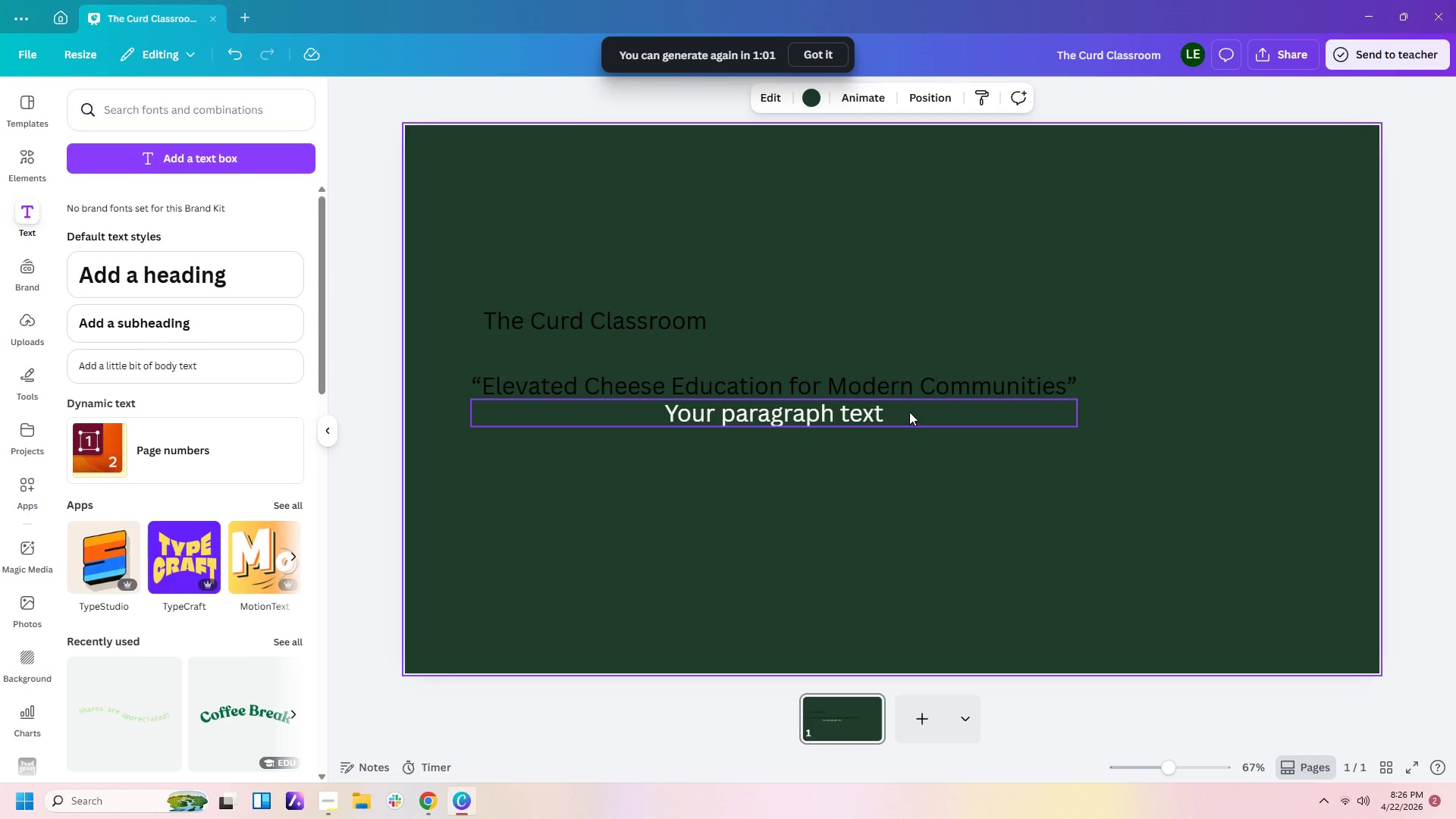 
left_click_drag(start_coordinate=[909, 412], to_coordinate=[896, 472])
 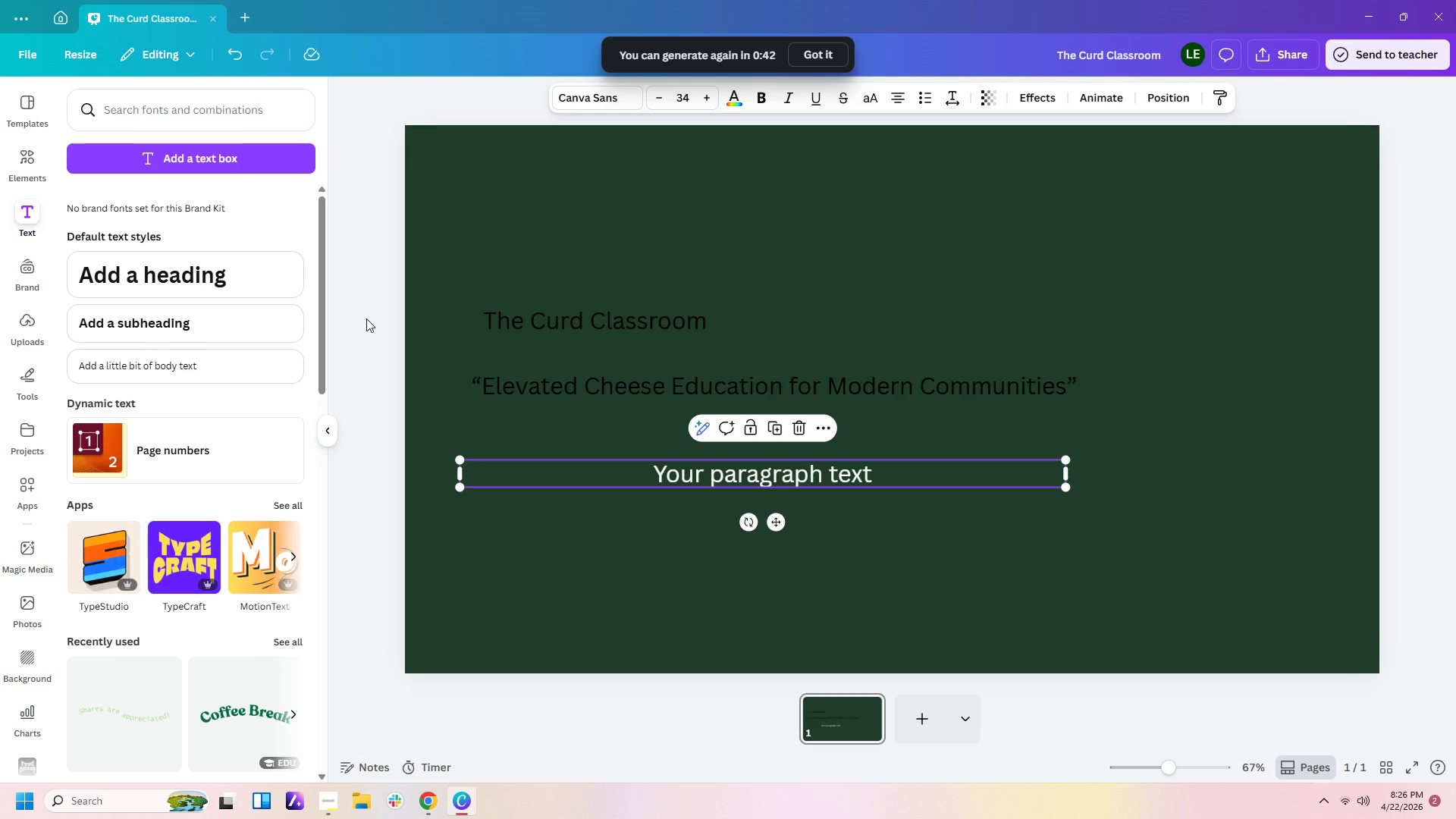 
wait(23.86)
 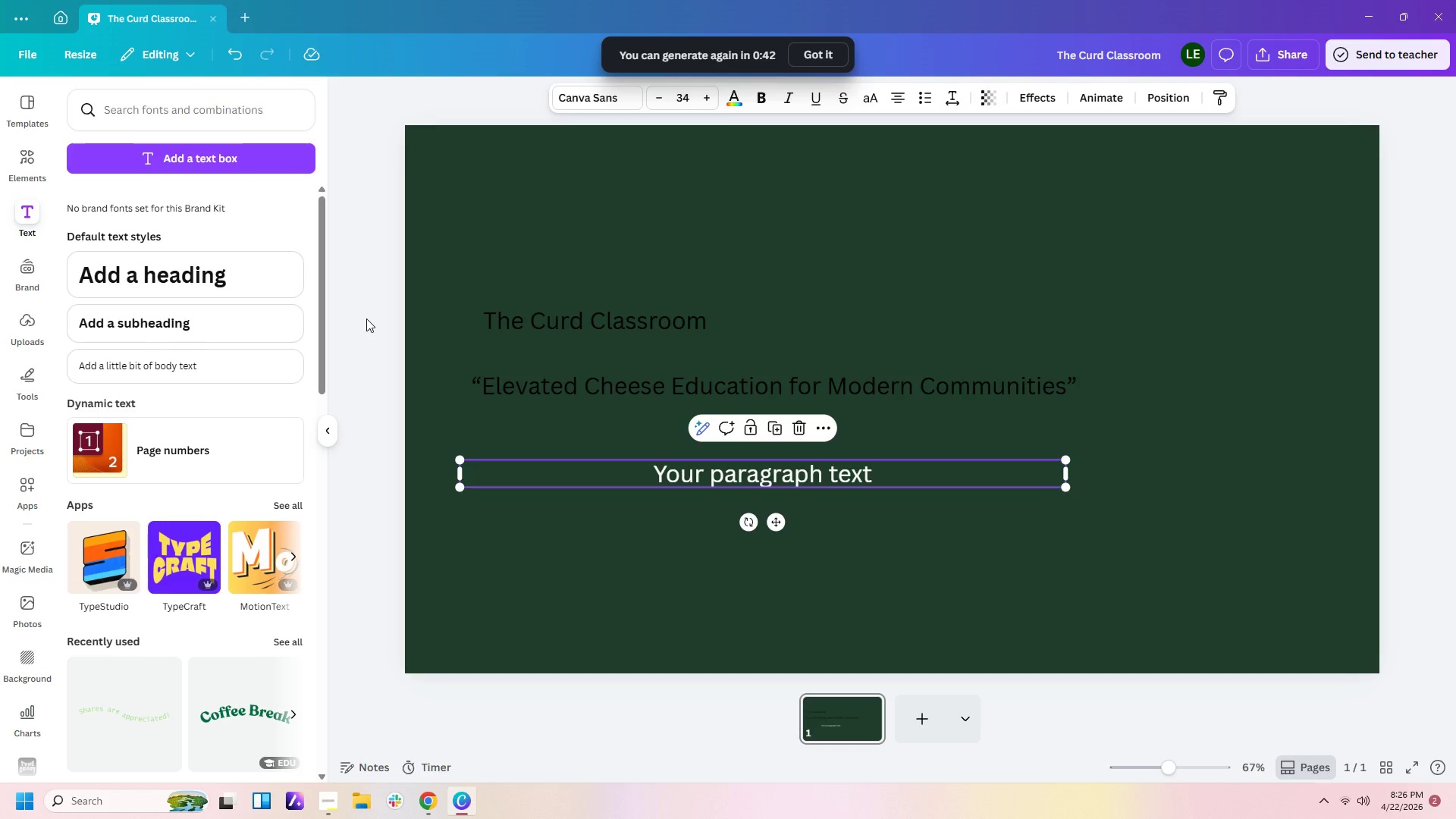 
double_click([488, 378])
 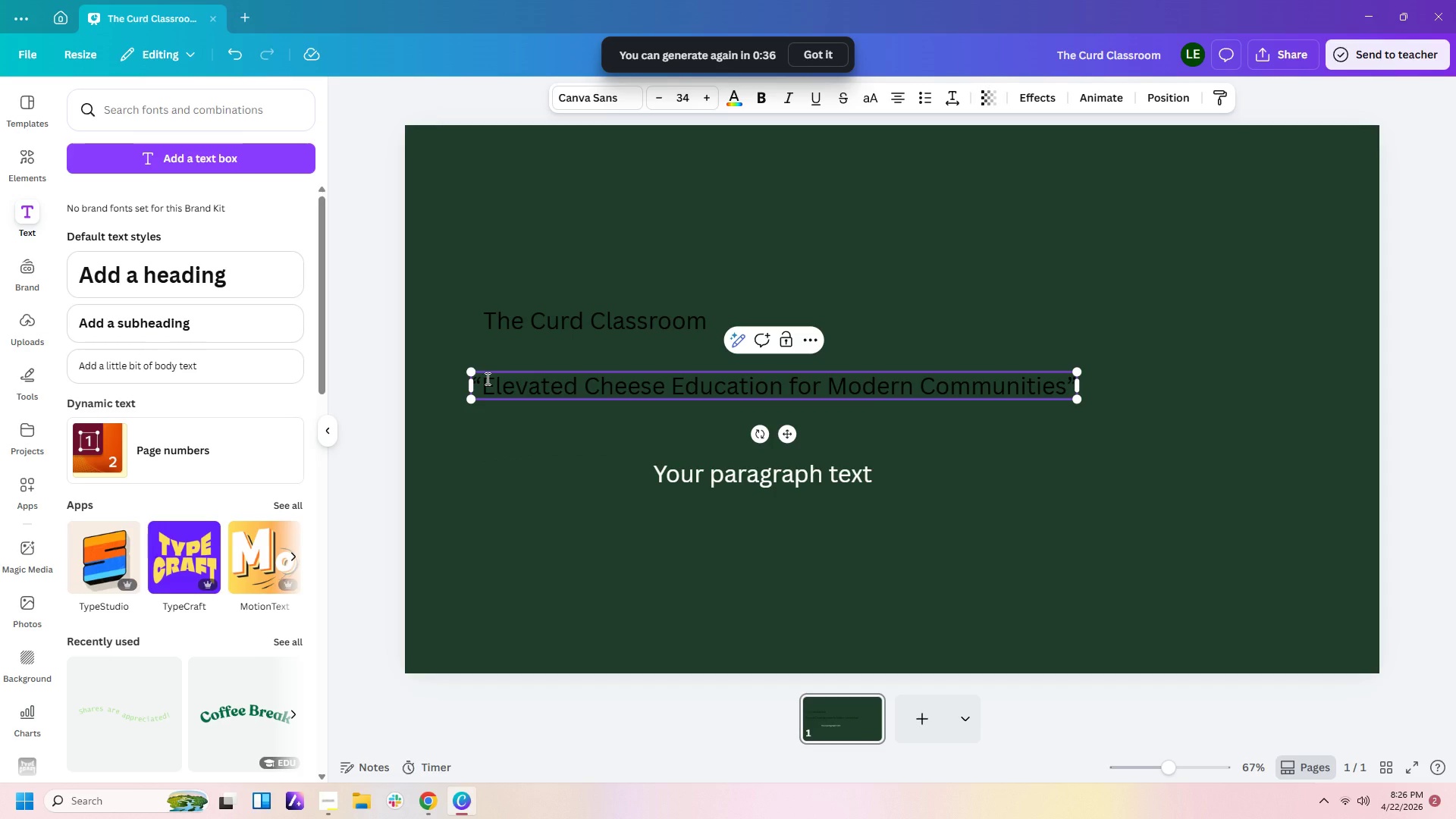 
key(Backspace)
 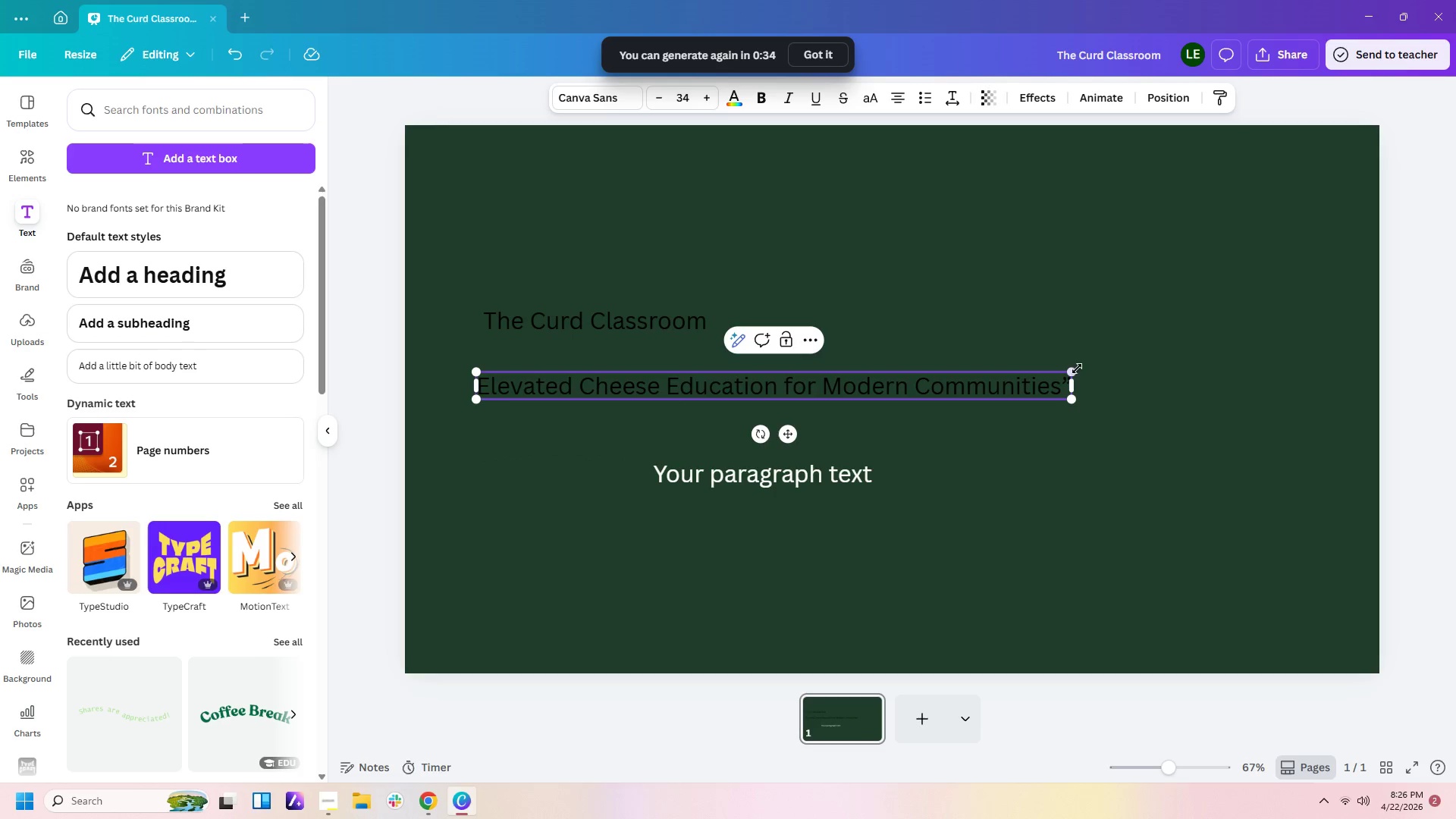 
left_click([1061, 391])
 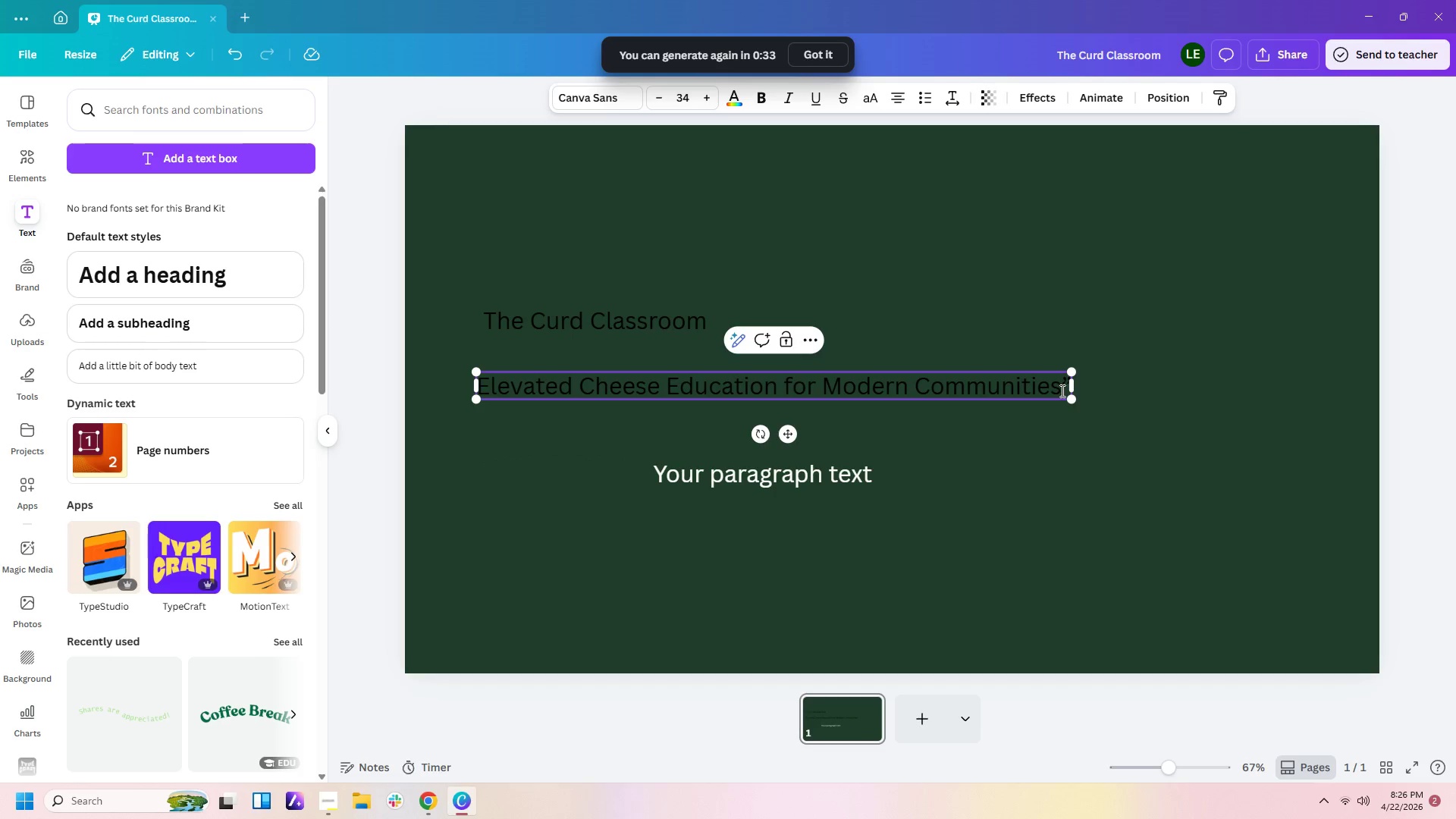 
key(Delete)
 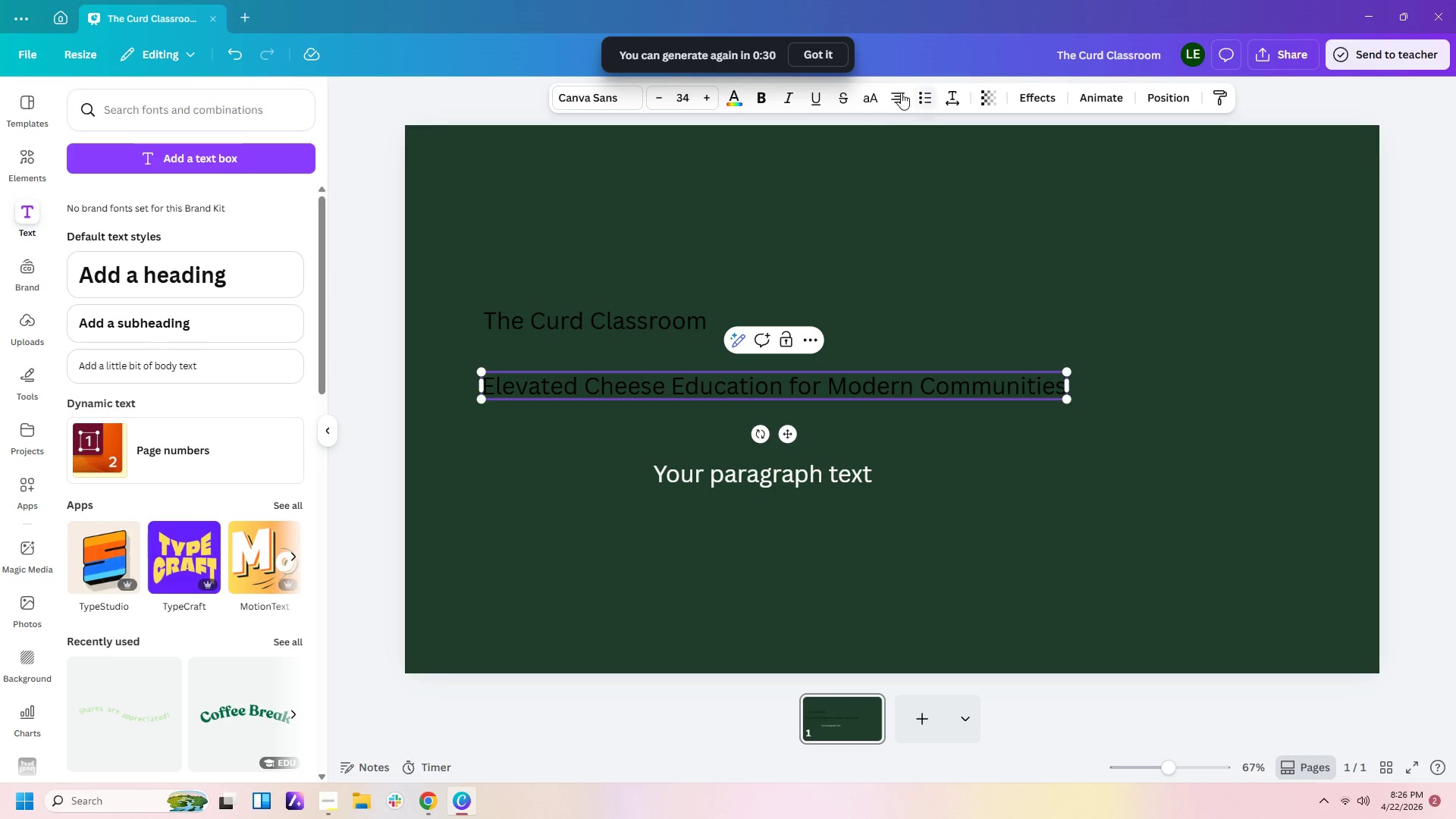 
double_click([955, 426])
 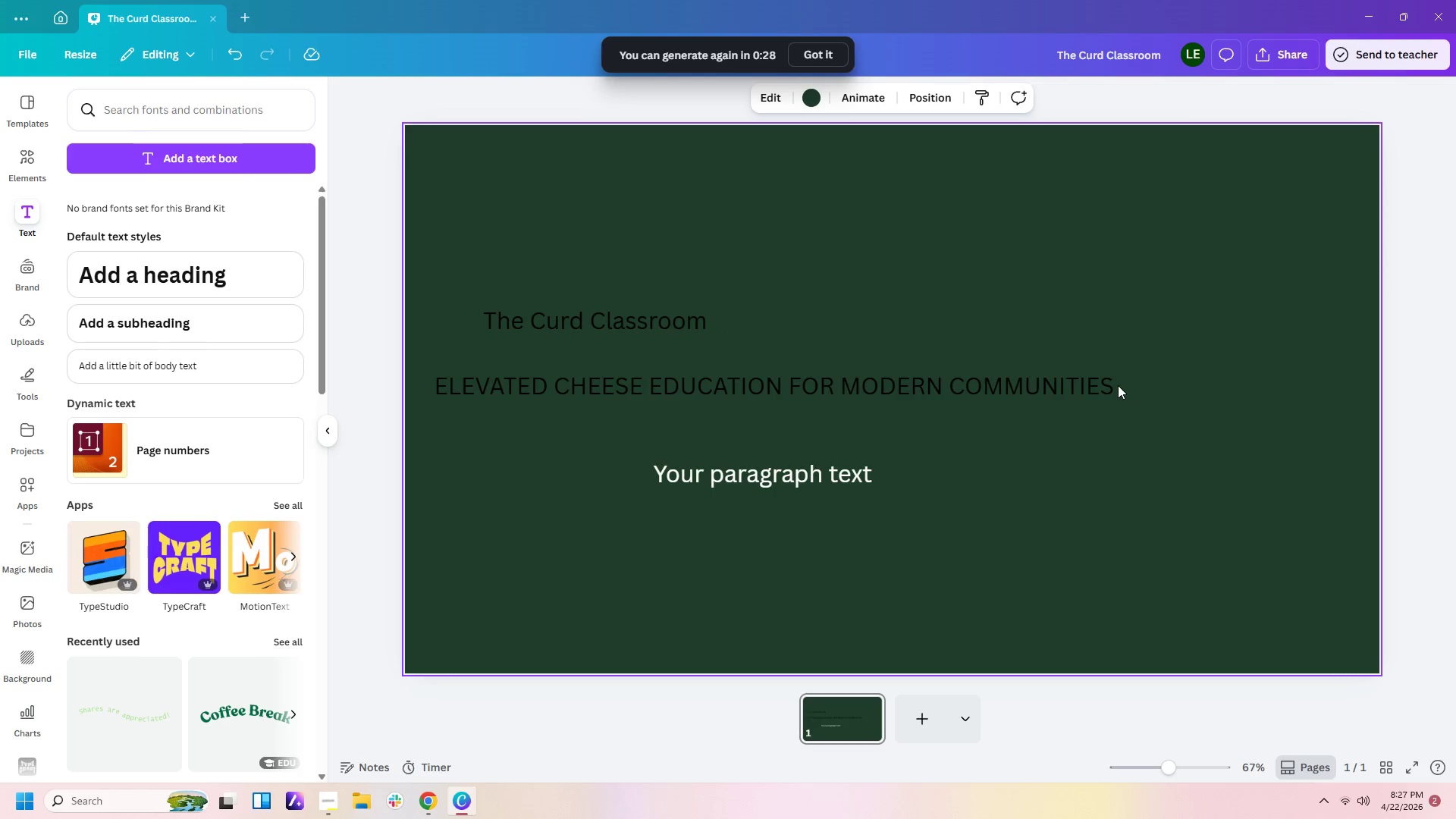 
left_click([1103, 387])
 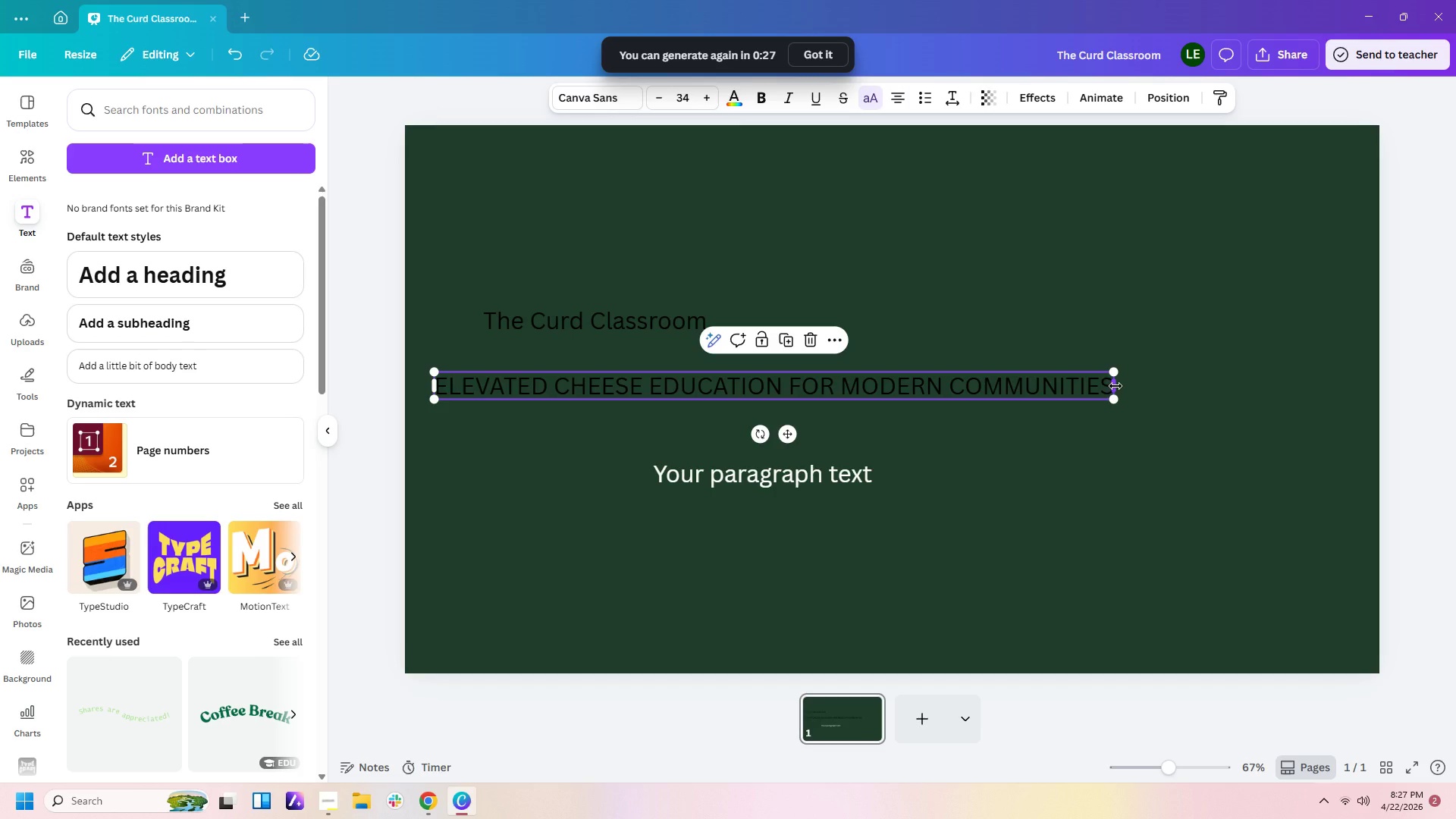 
left_click_drag(start_coordinate=[1116, 386], to_coordinate=[823, 403])
 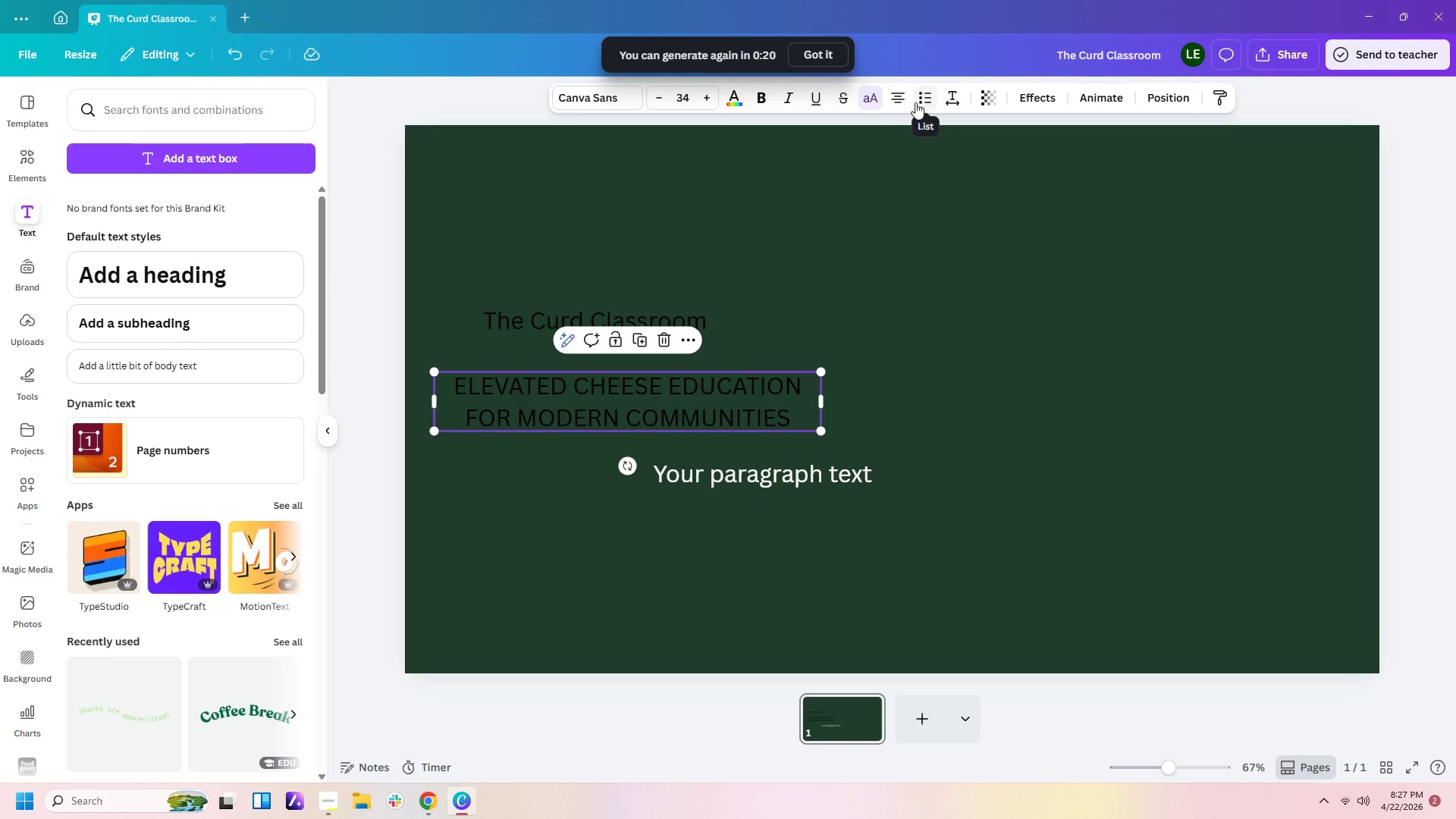 
left_click([891, 101])
 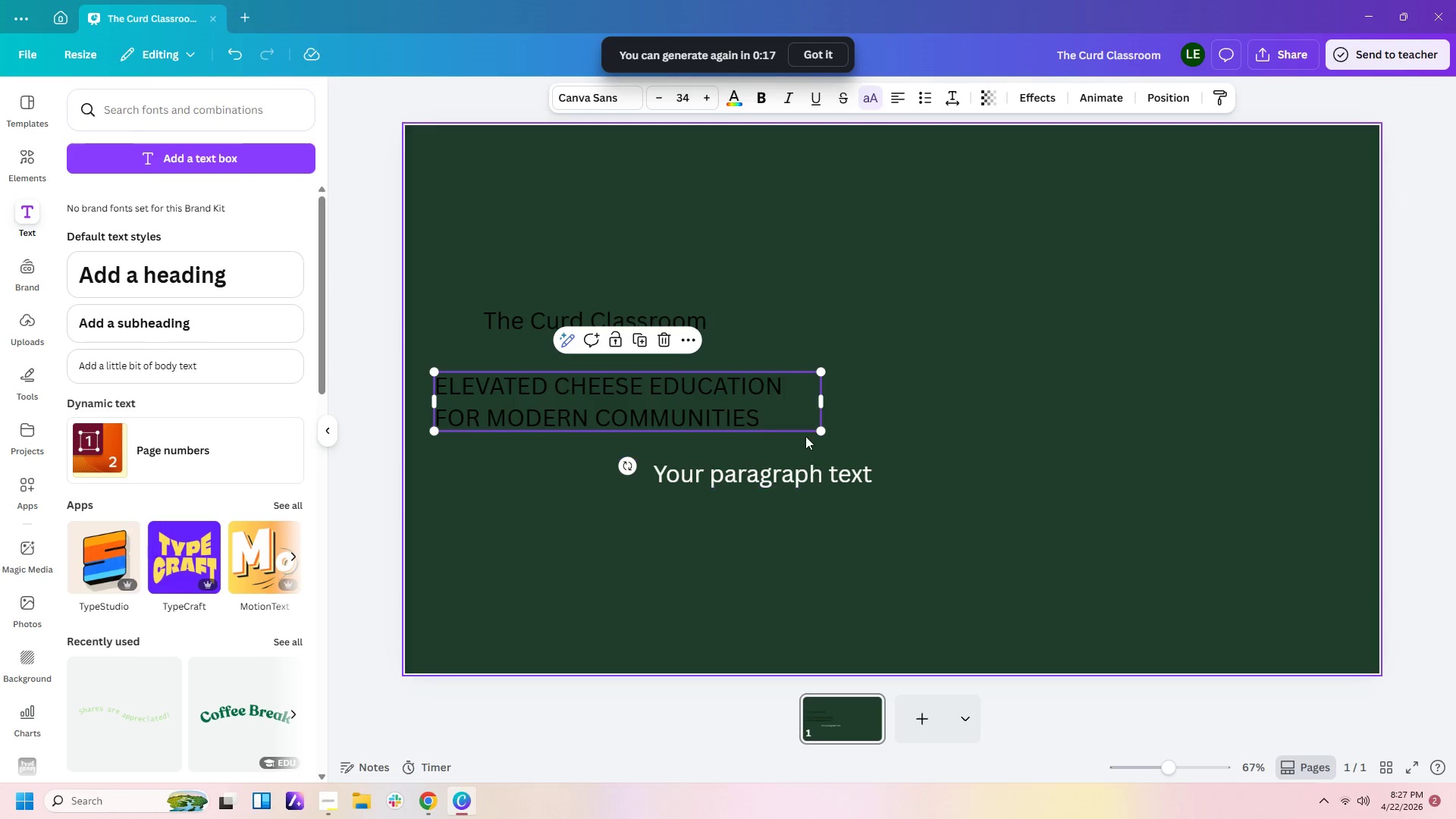 
left_click_drag(start_coordinate=[786, 416], to_coordinate=[834, 409])
 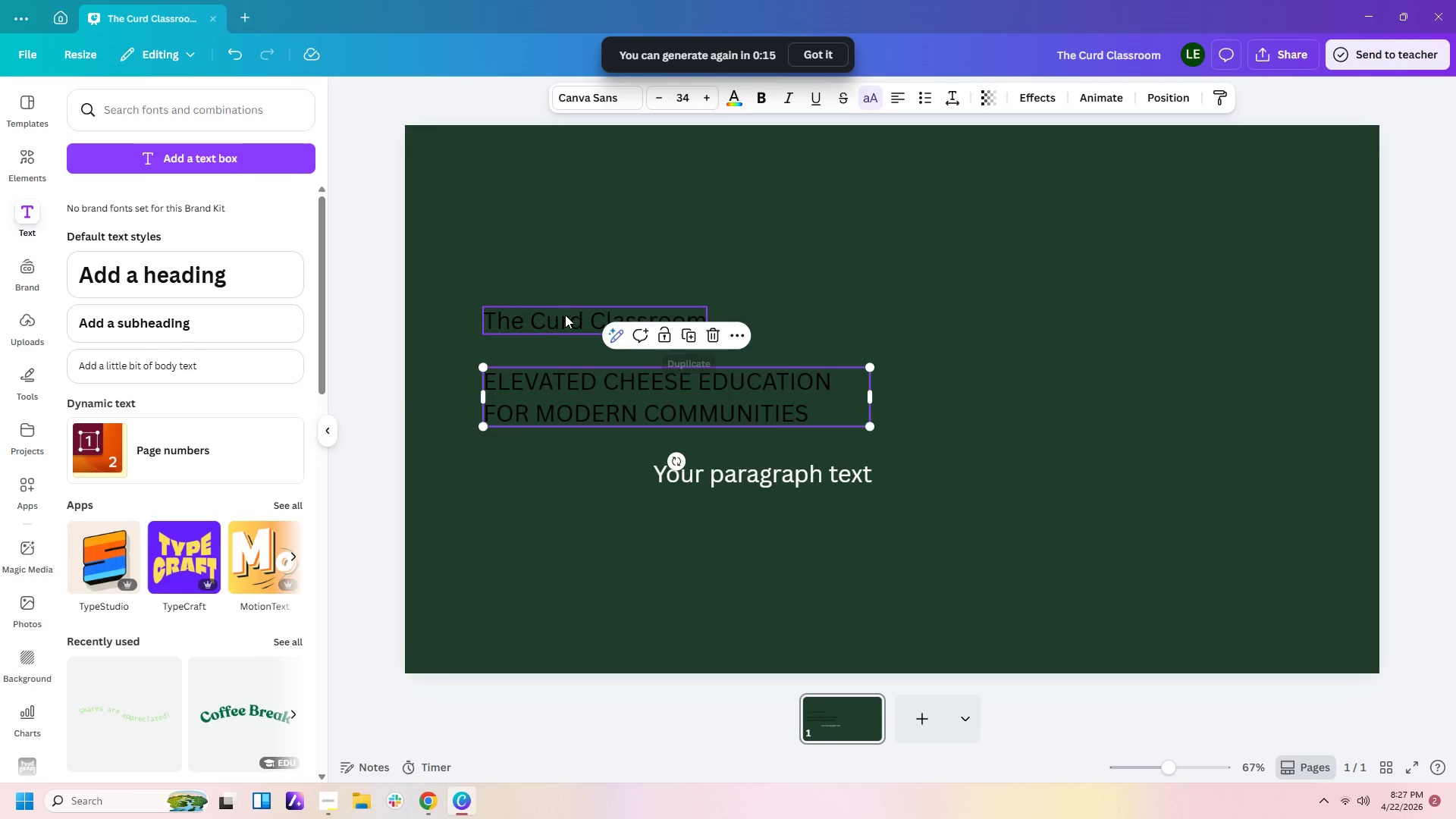 
left_click([529, 315])
 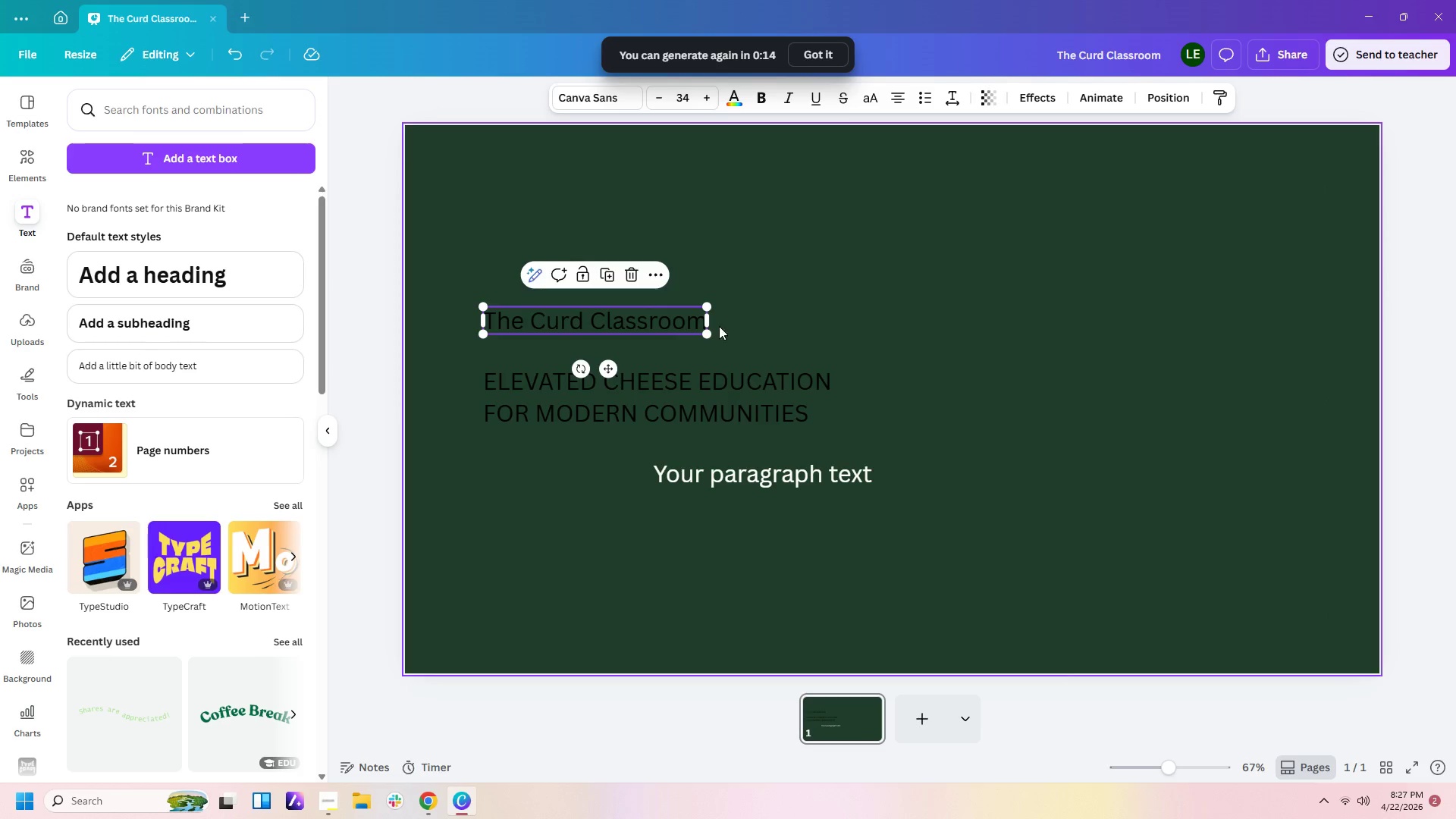 
left_click_drag(start_coordinate=[707, 321], to_coordinate=[758, 201])
 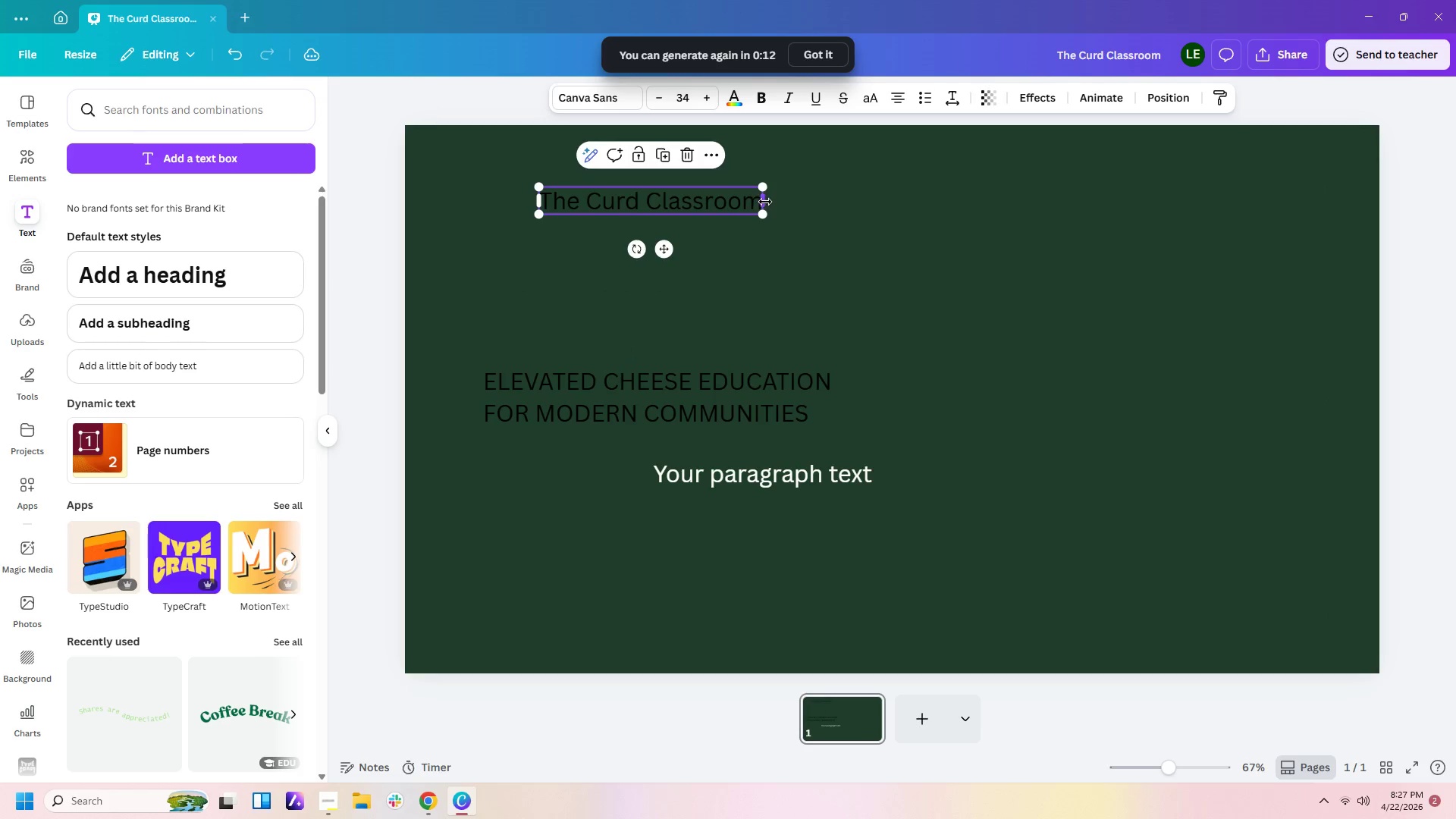 
left_click_drag(start_coordinate=[765, 202], to_coordinate=[811, 210])
 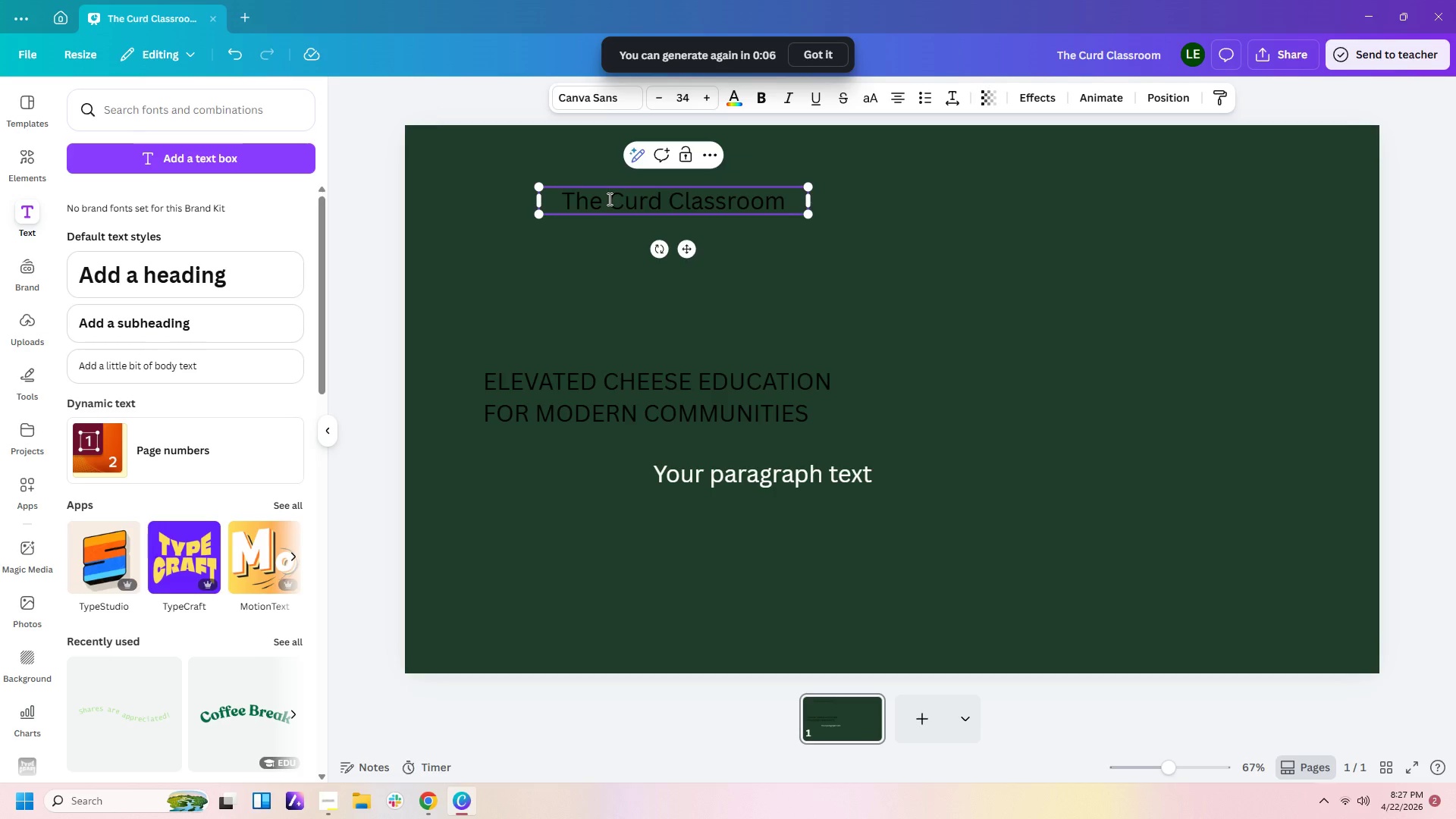 
key(Backspace)
 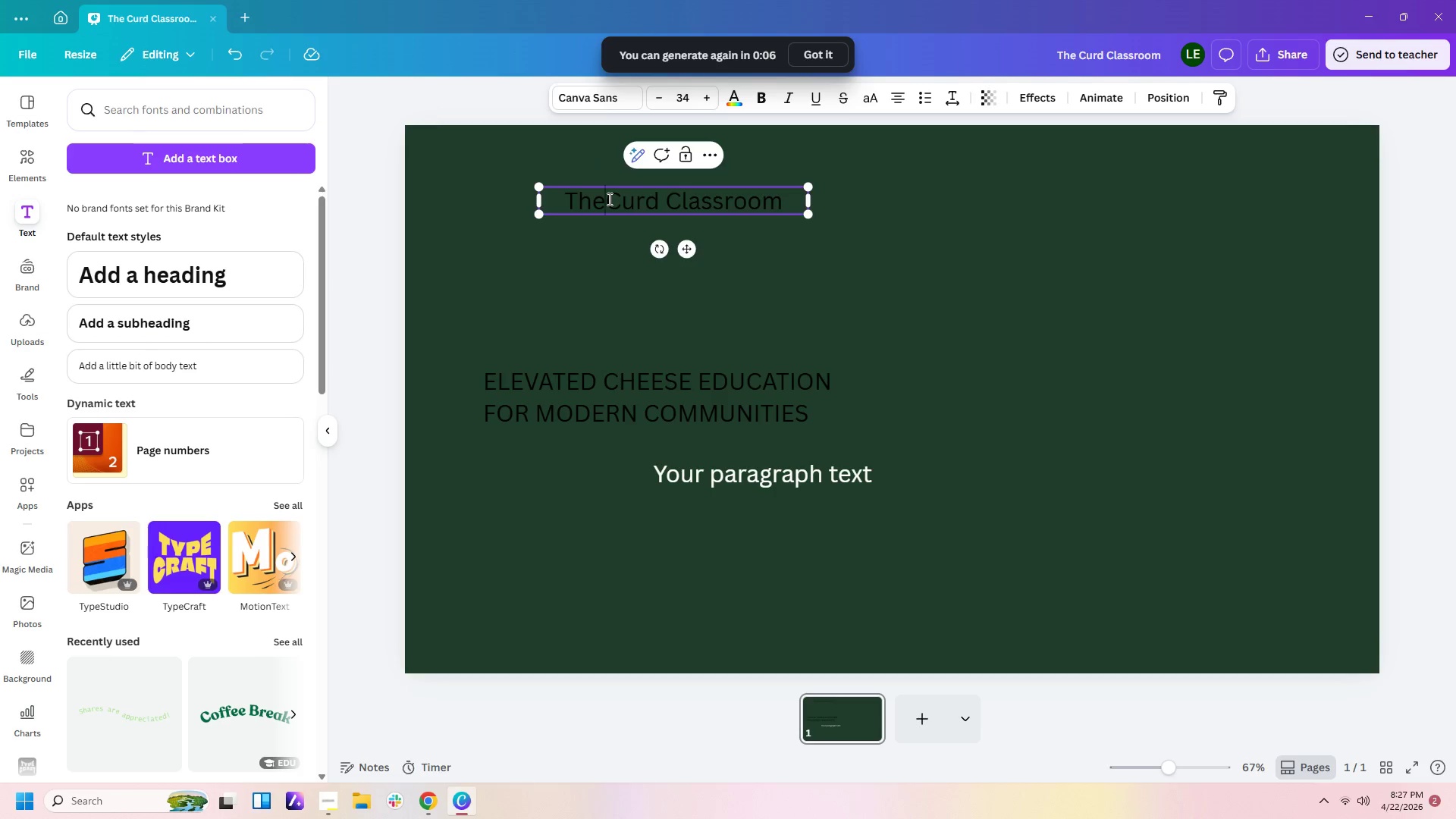 
key(Enter)
 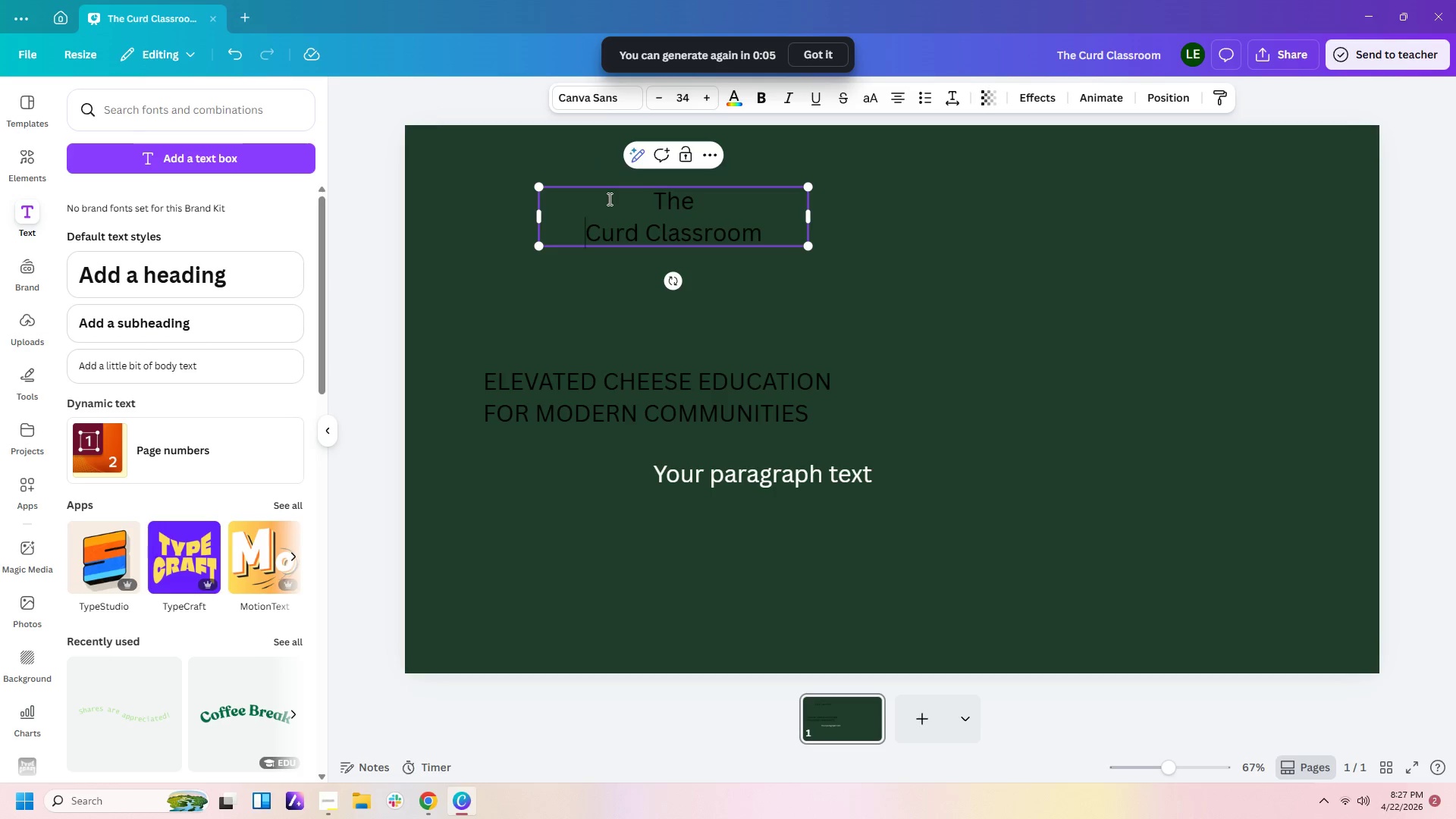 
key(ArrowRight)
 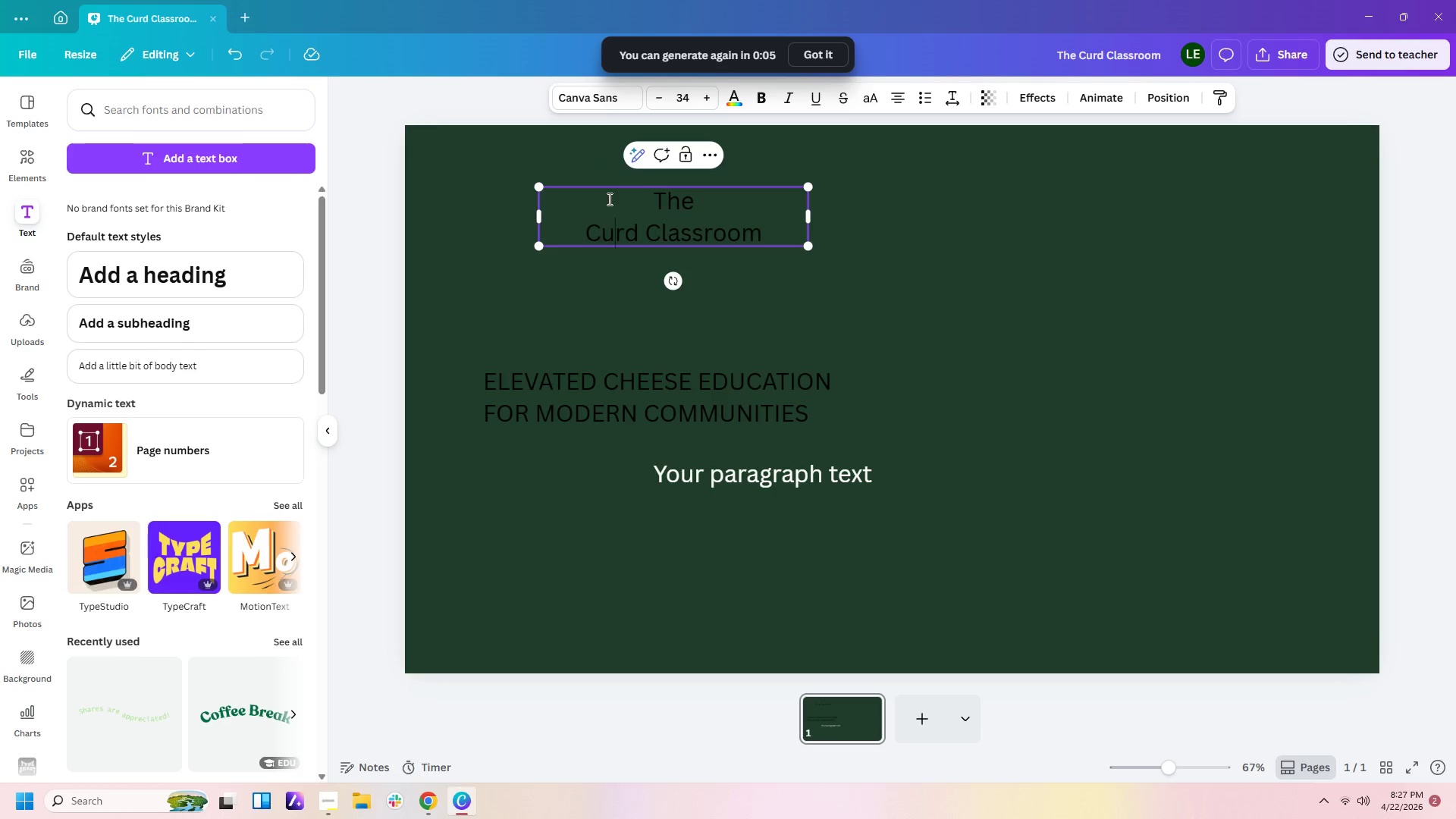 
key(ArrowRight)
 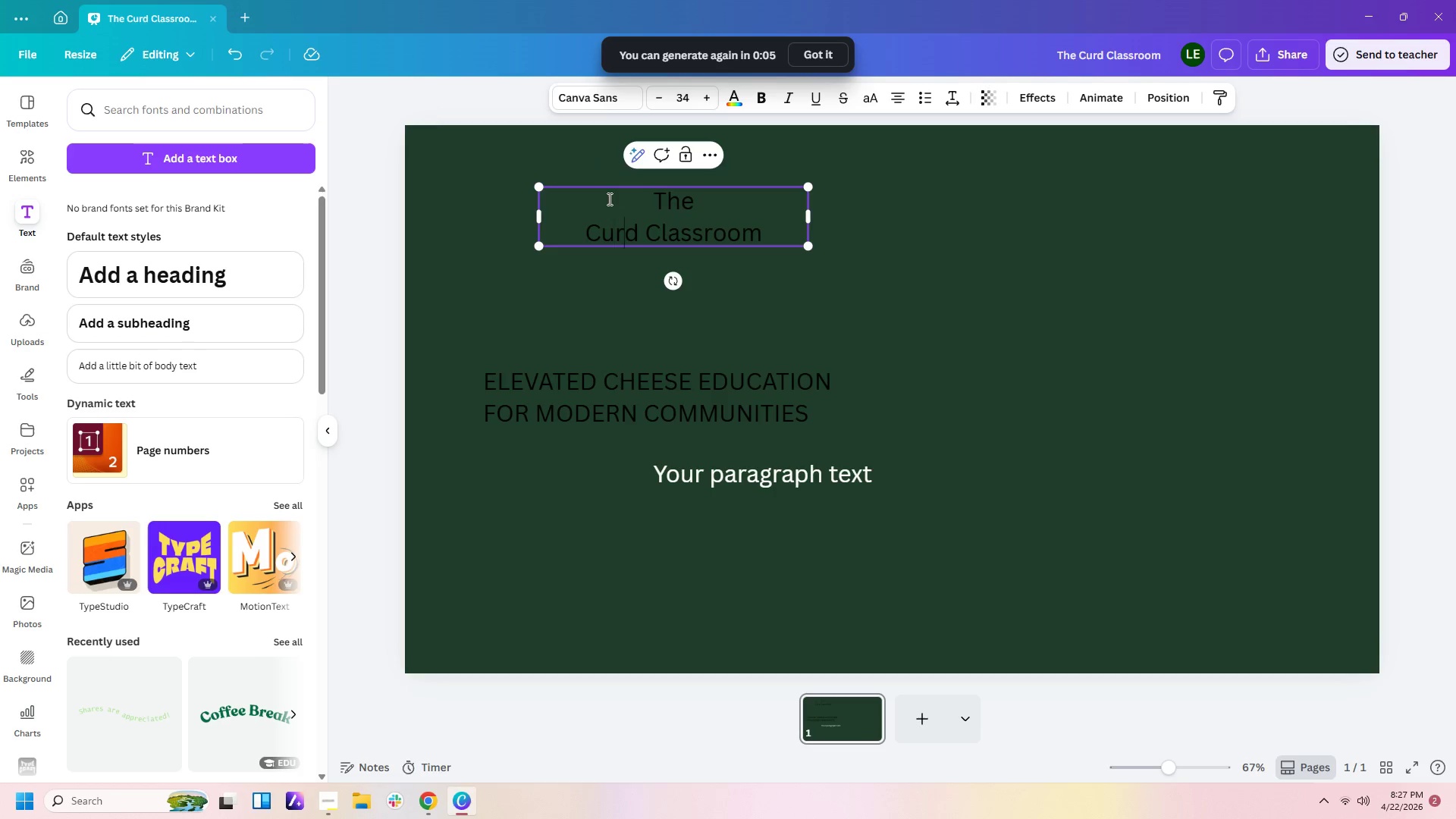 
key(ArrowRight)
 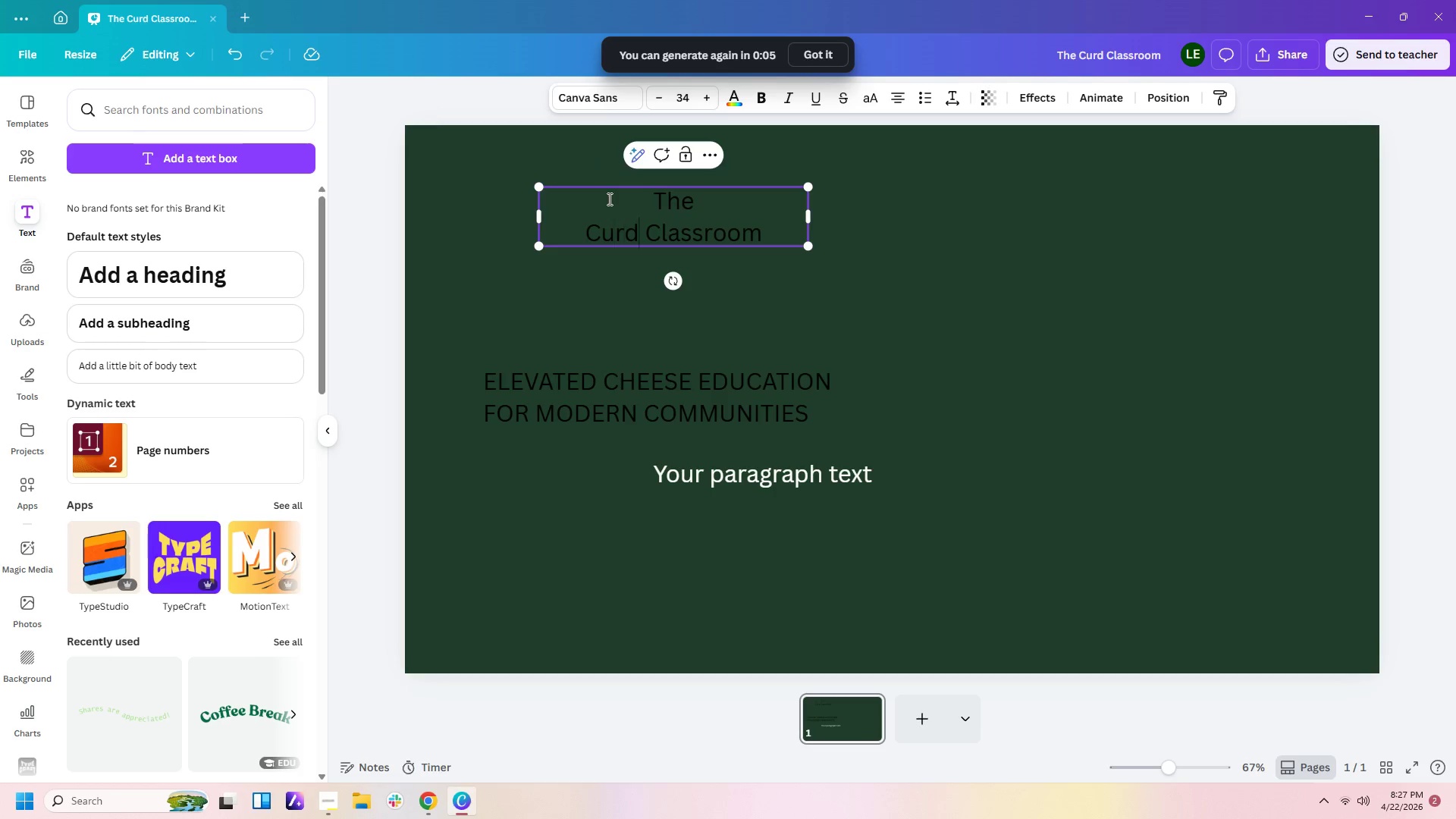 
key(ArrowRight)
 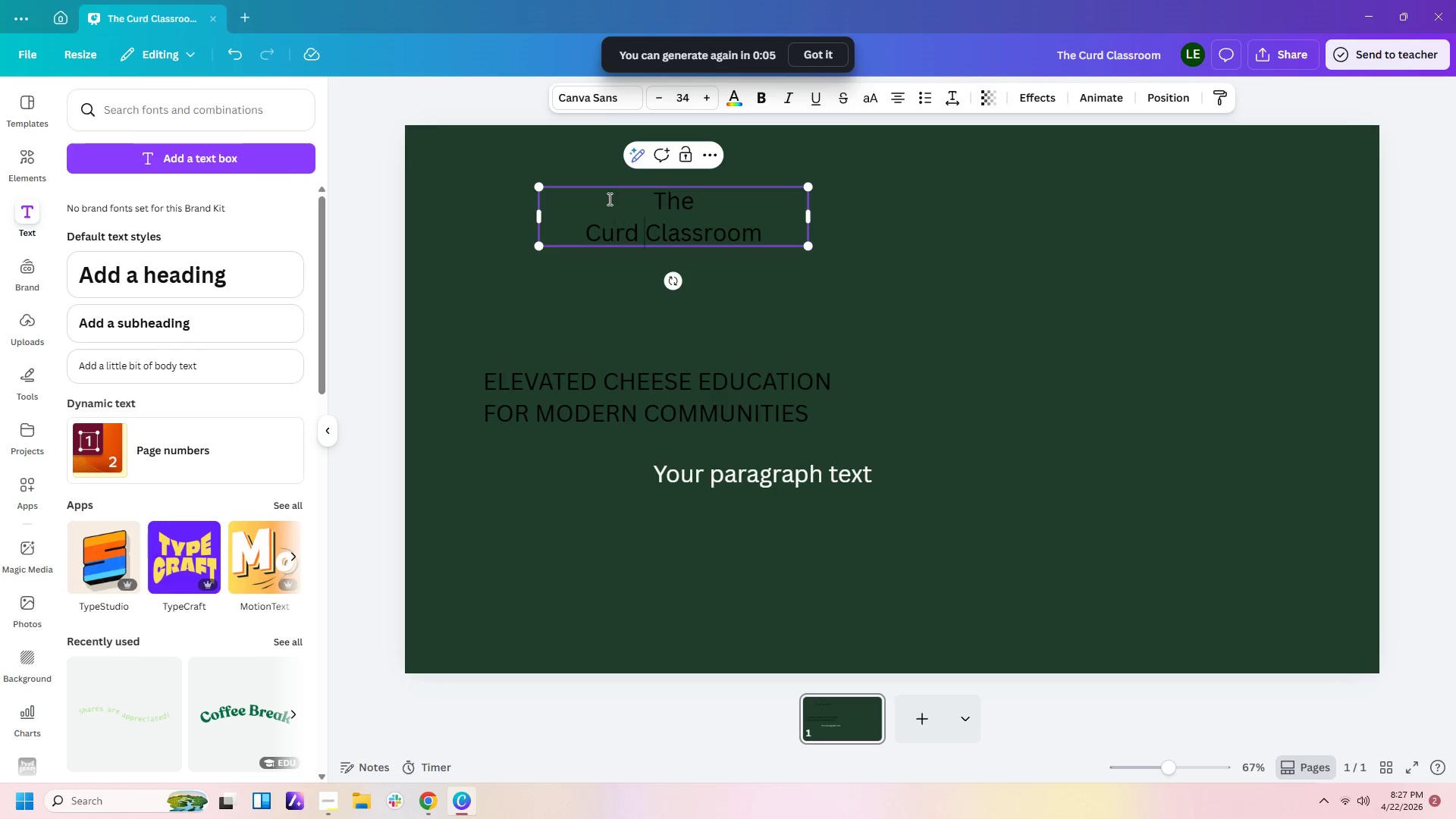 
key(ArrowRight)
 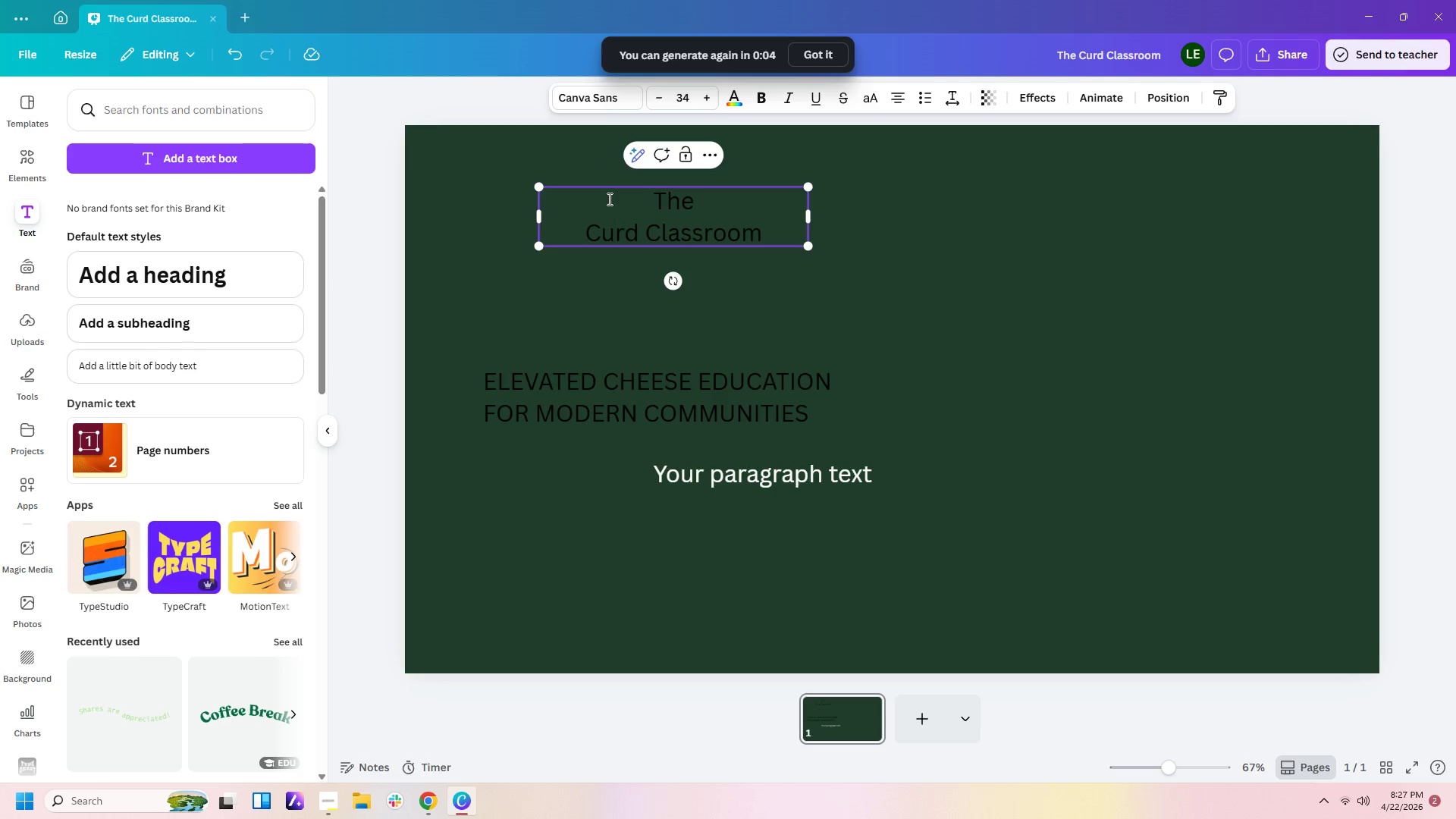 
key(Backspace)
 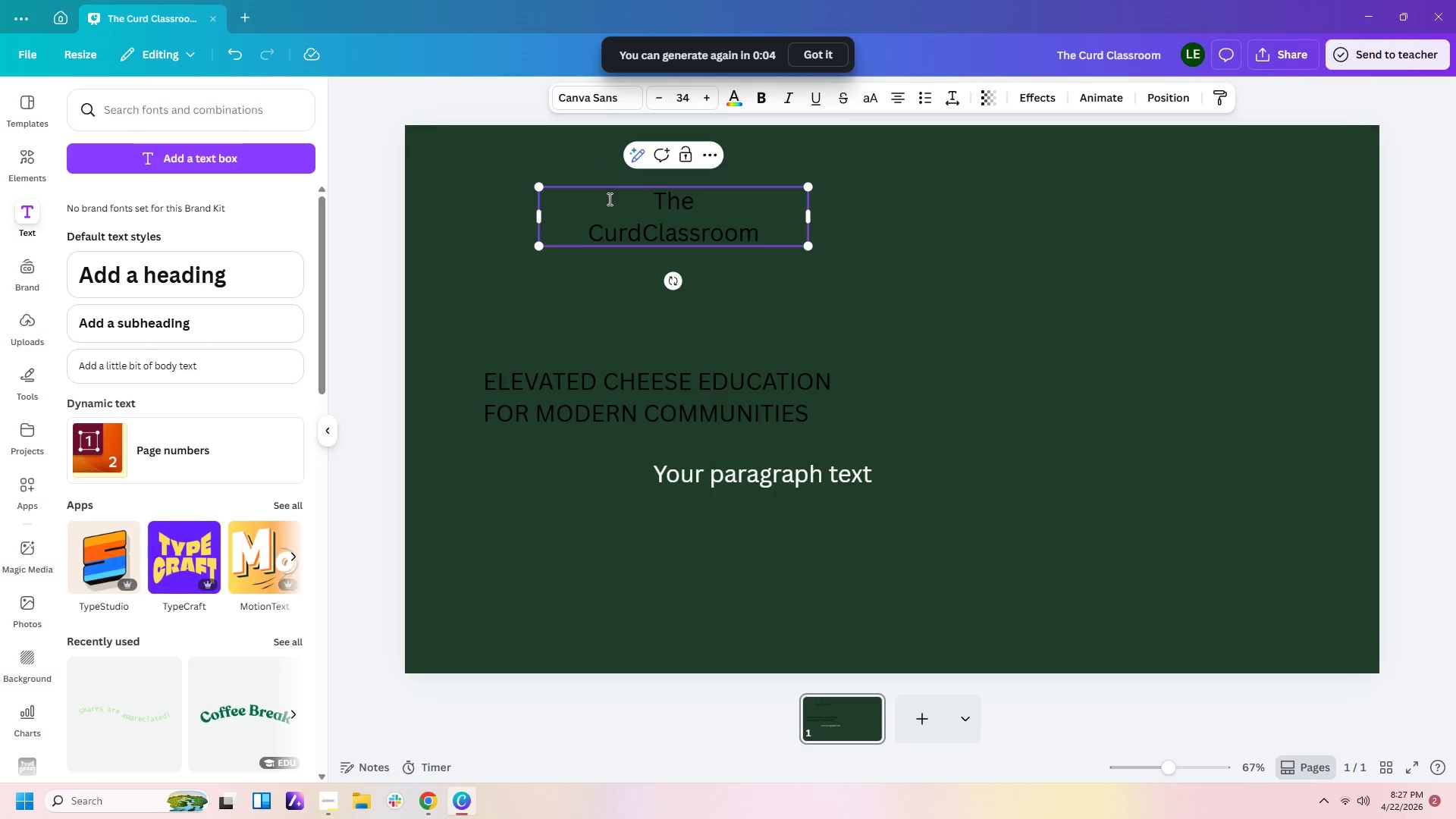 
key(Enter)
 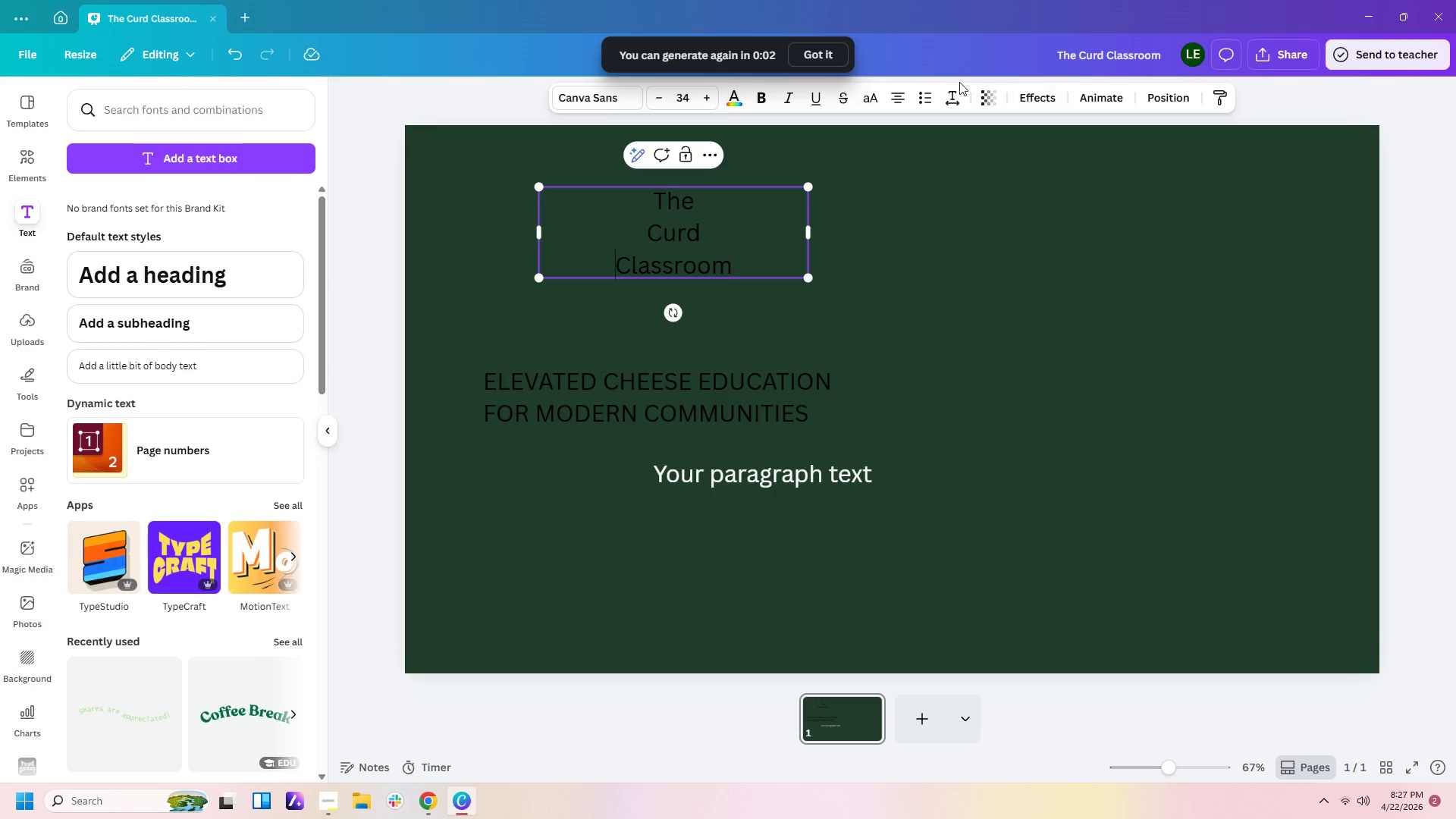 
left_click([915, 204])
 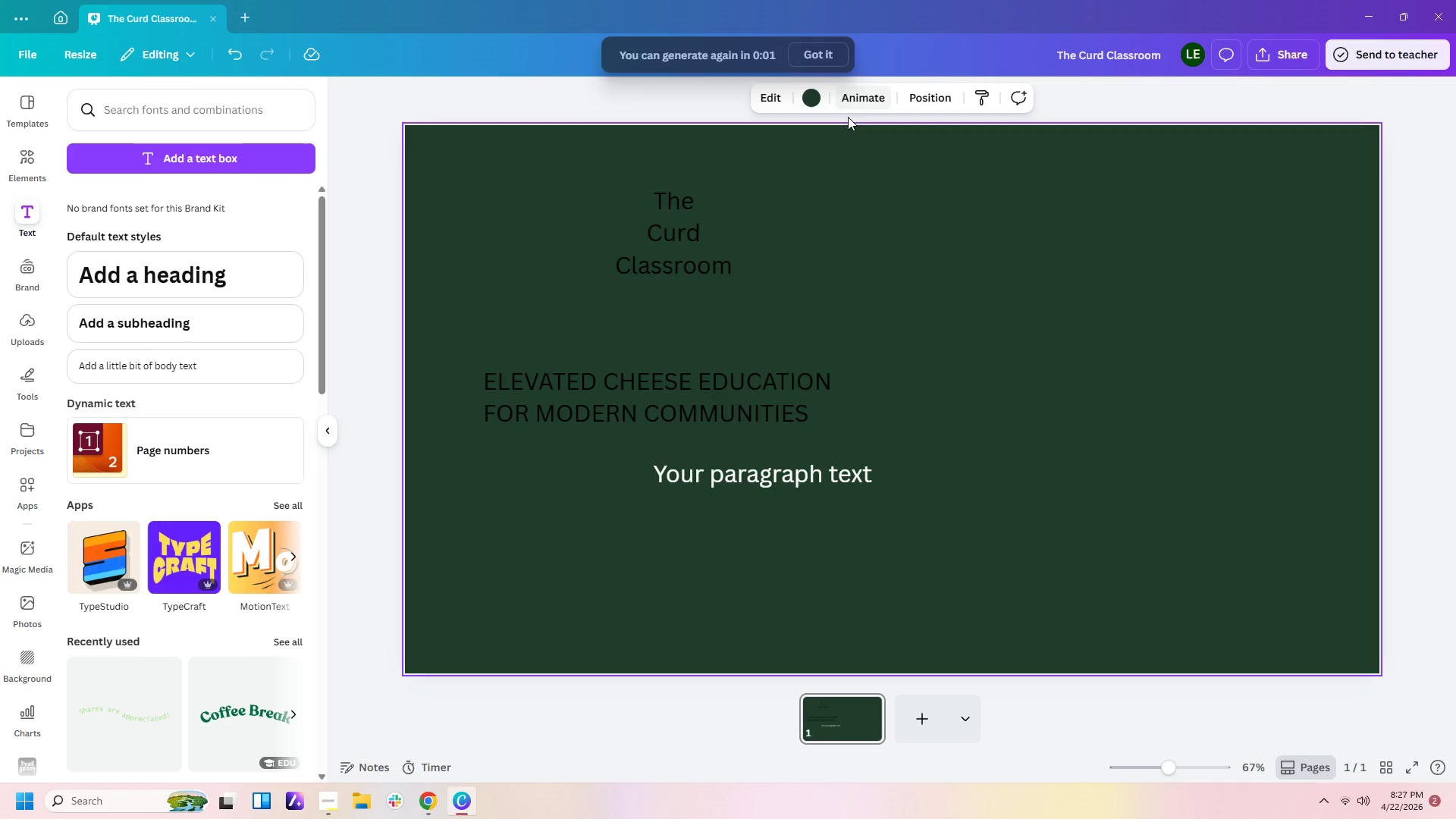 
left_click([676, 237])
 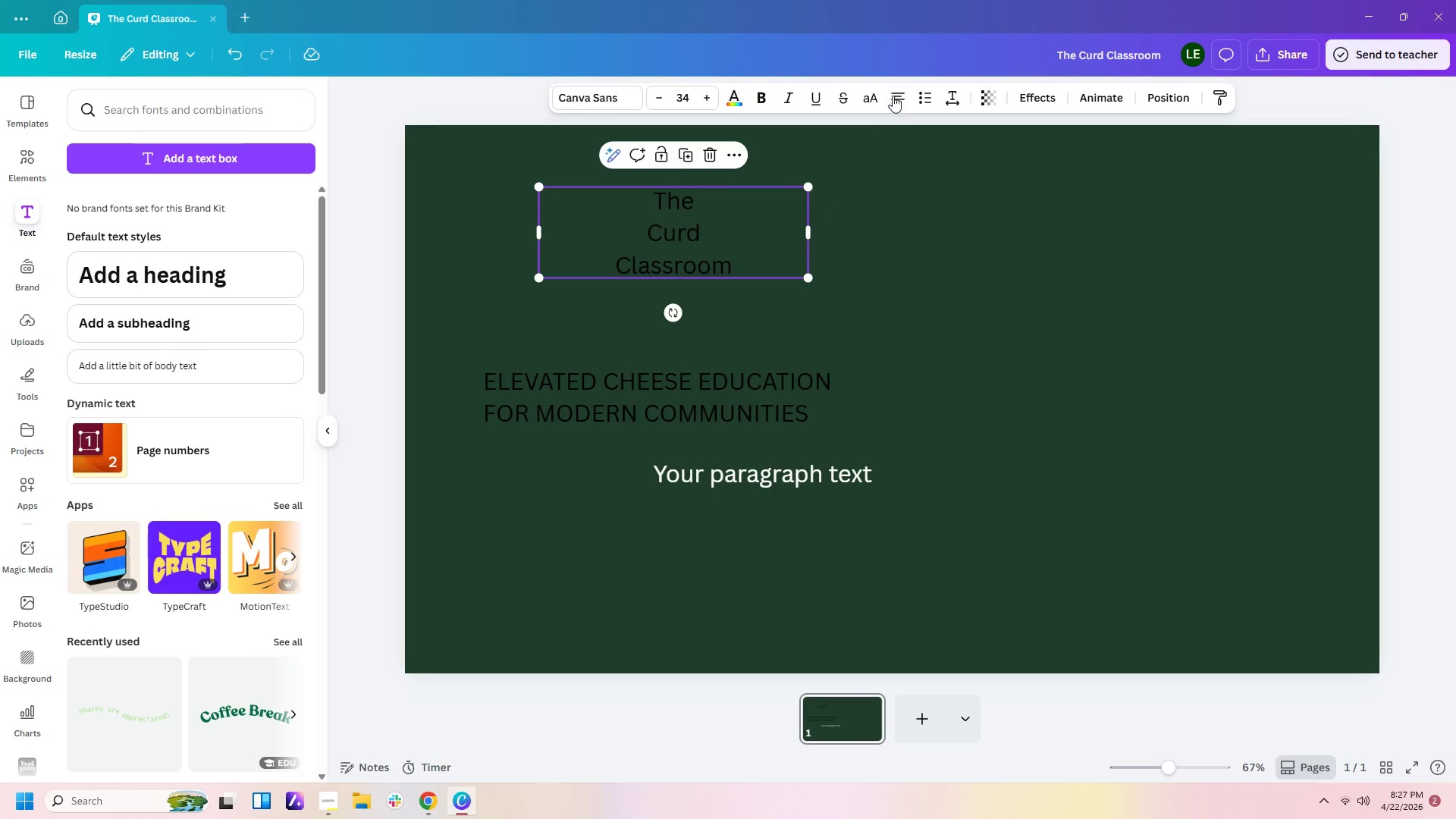 
left_click([896, 105])
 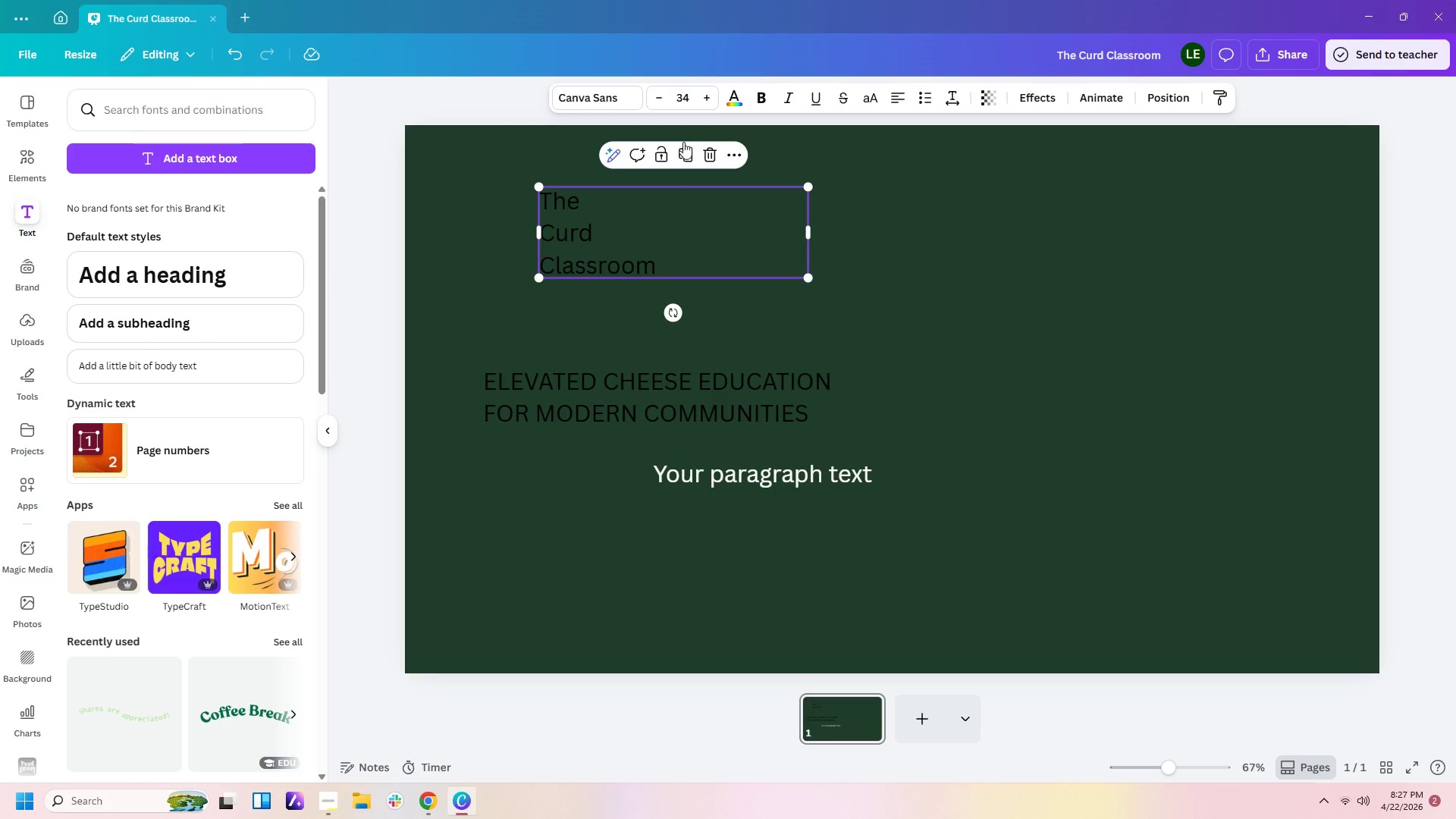 
left_click([686, 102])
 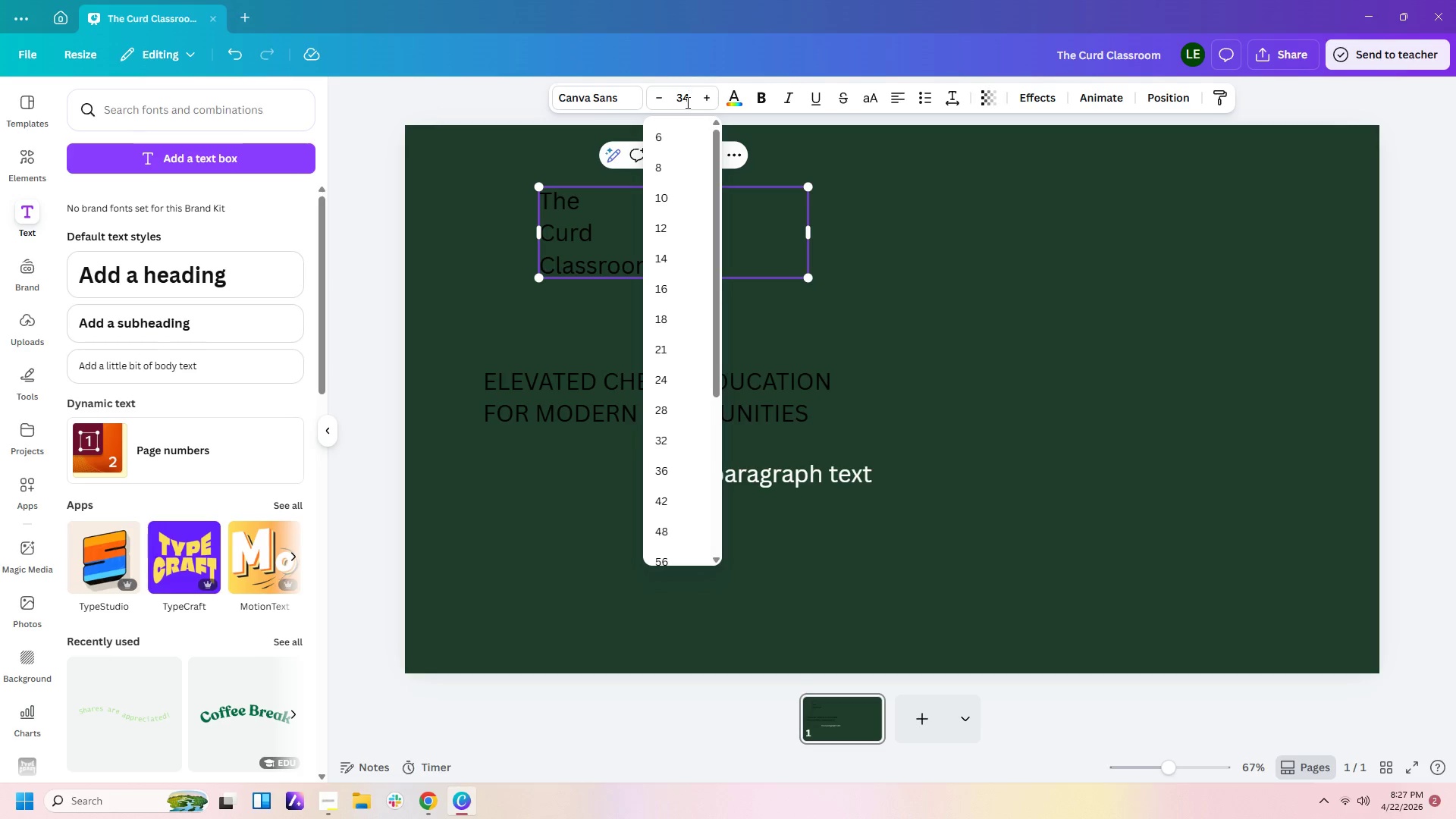 
key(Numpad7)
 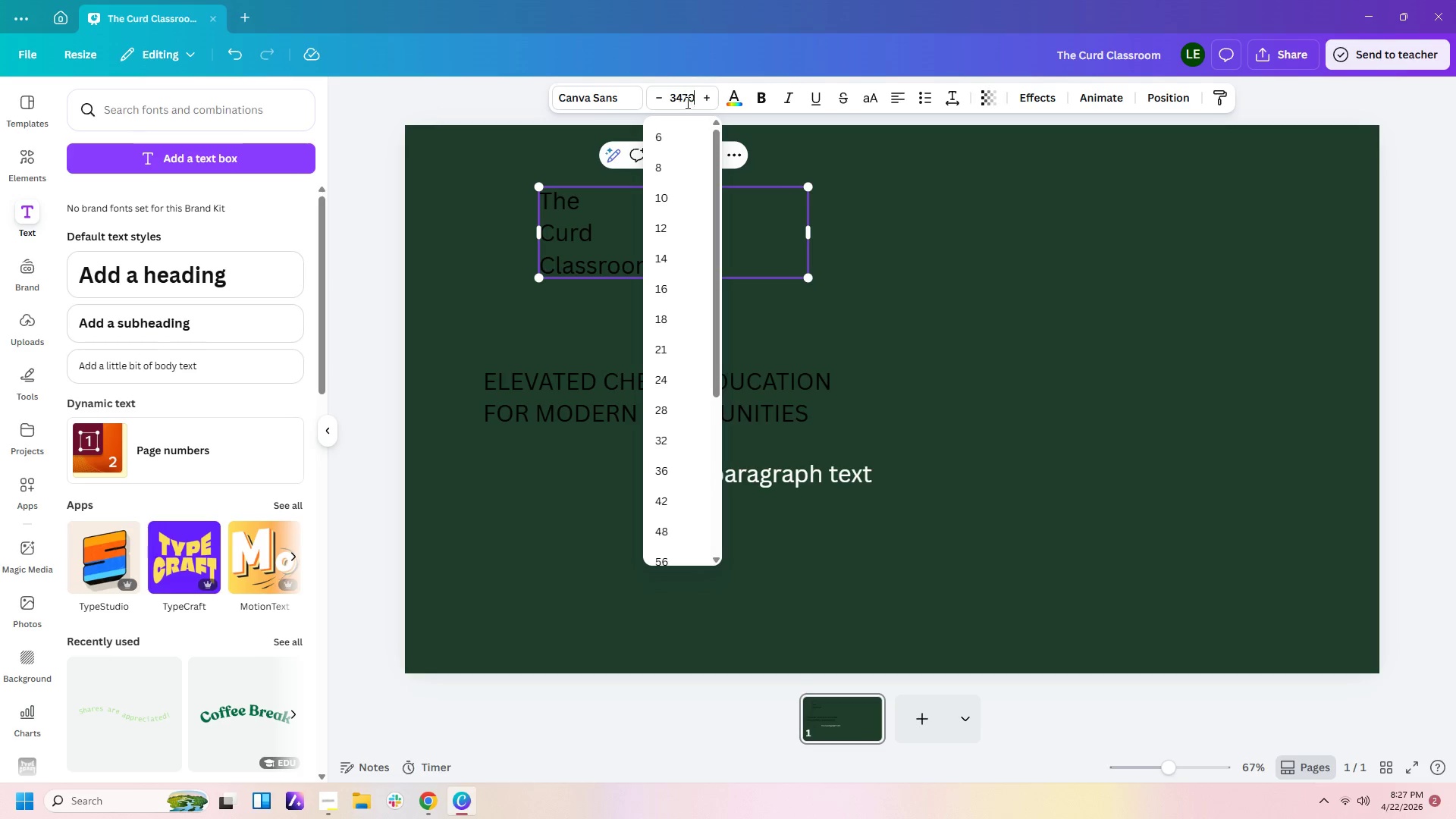 
key(Numpad0)
 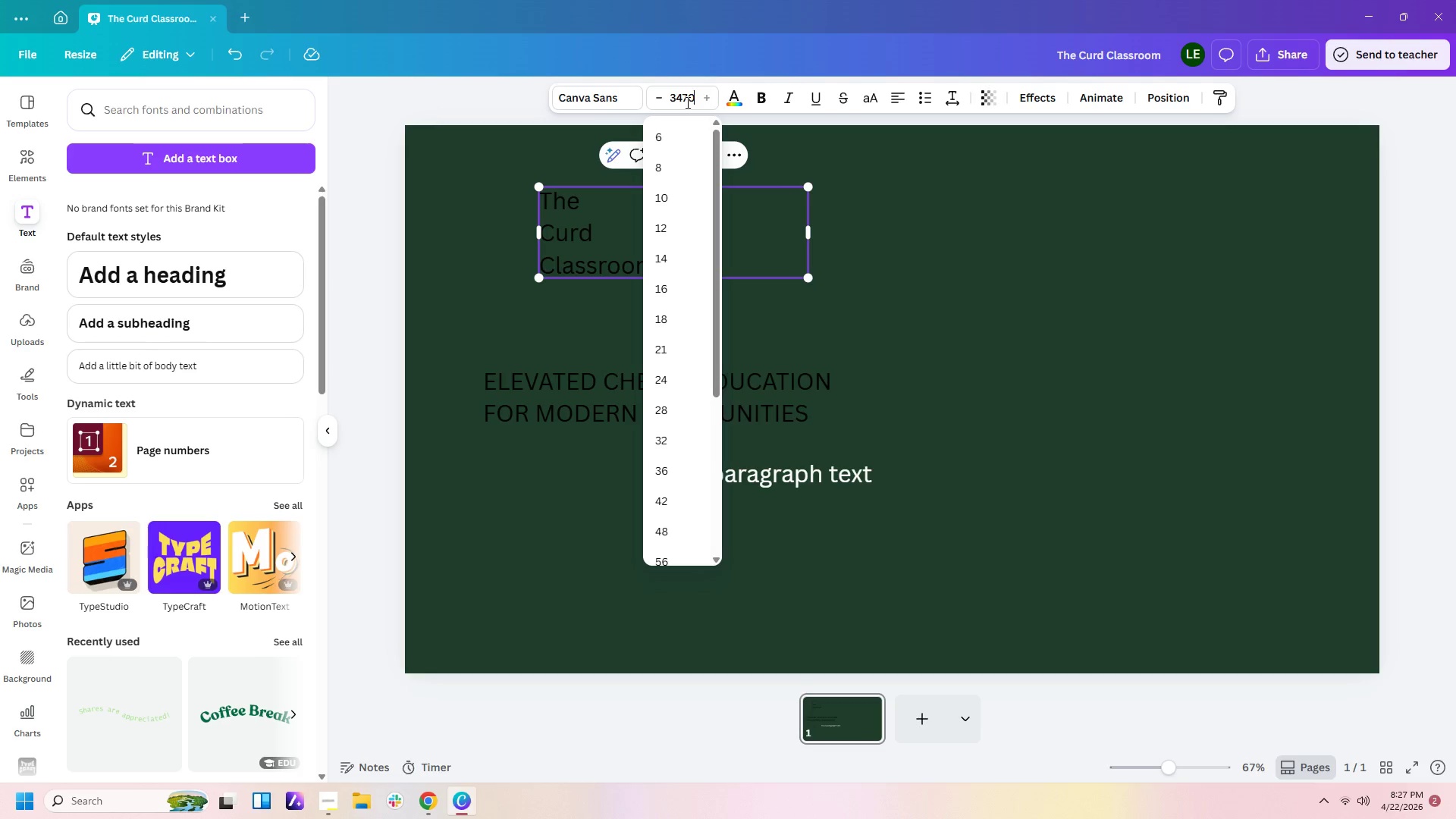 
key(NumpadEnter)
 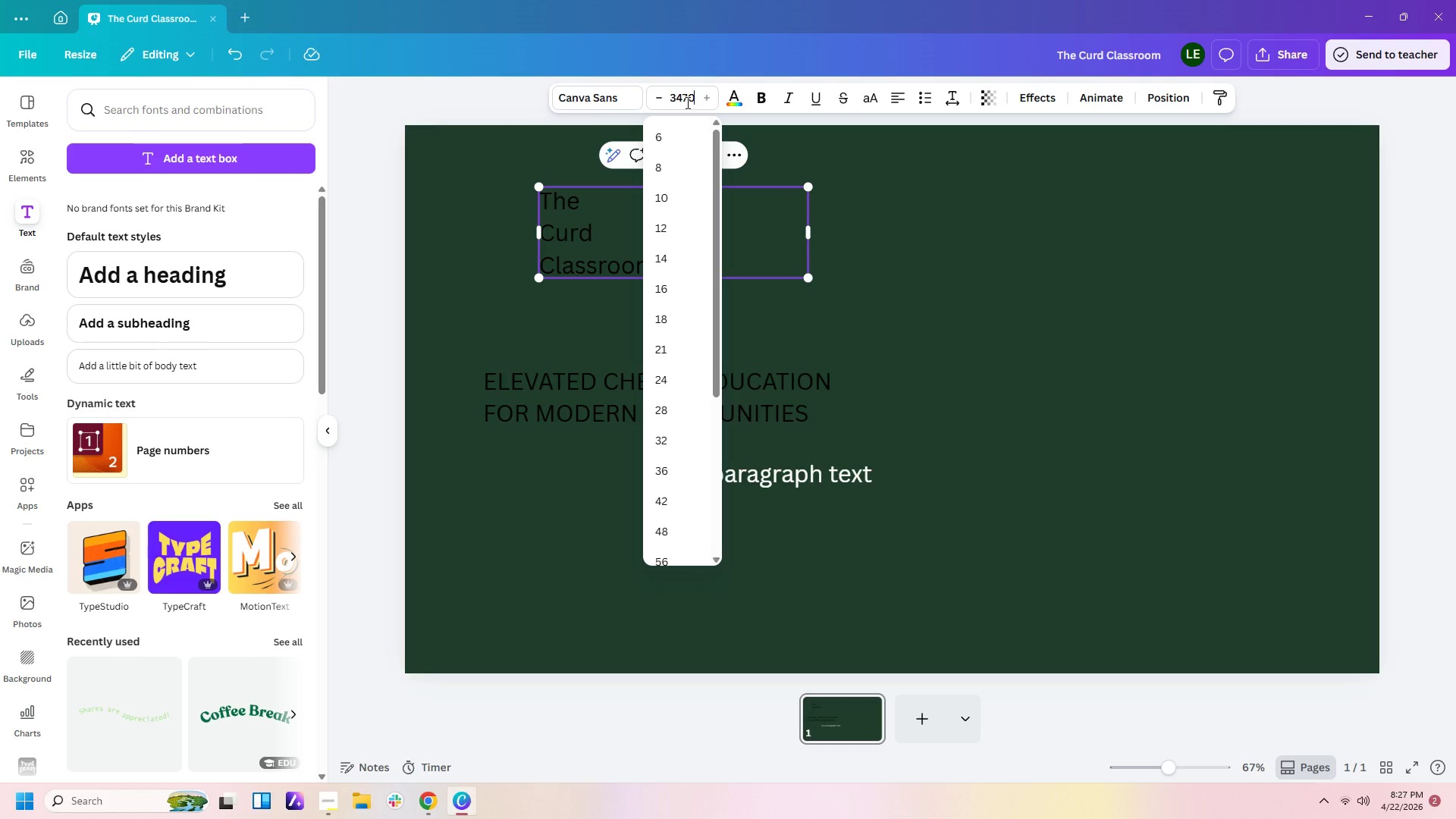 
key(Backspace)
 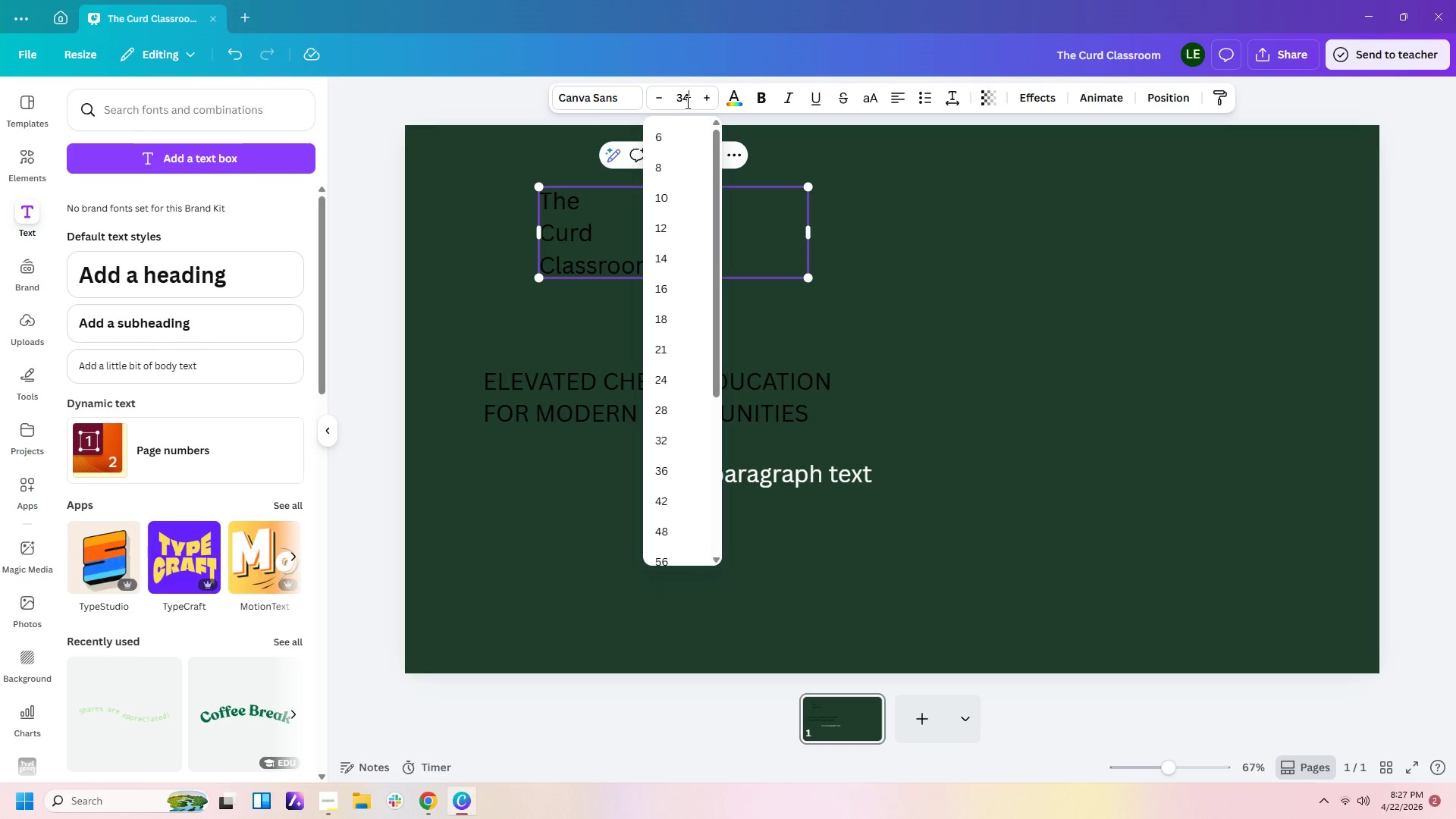 
key(Backspace)
 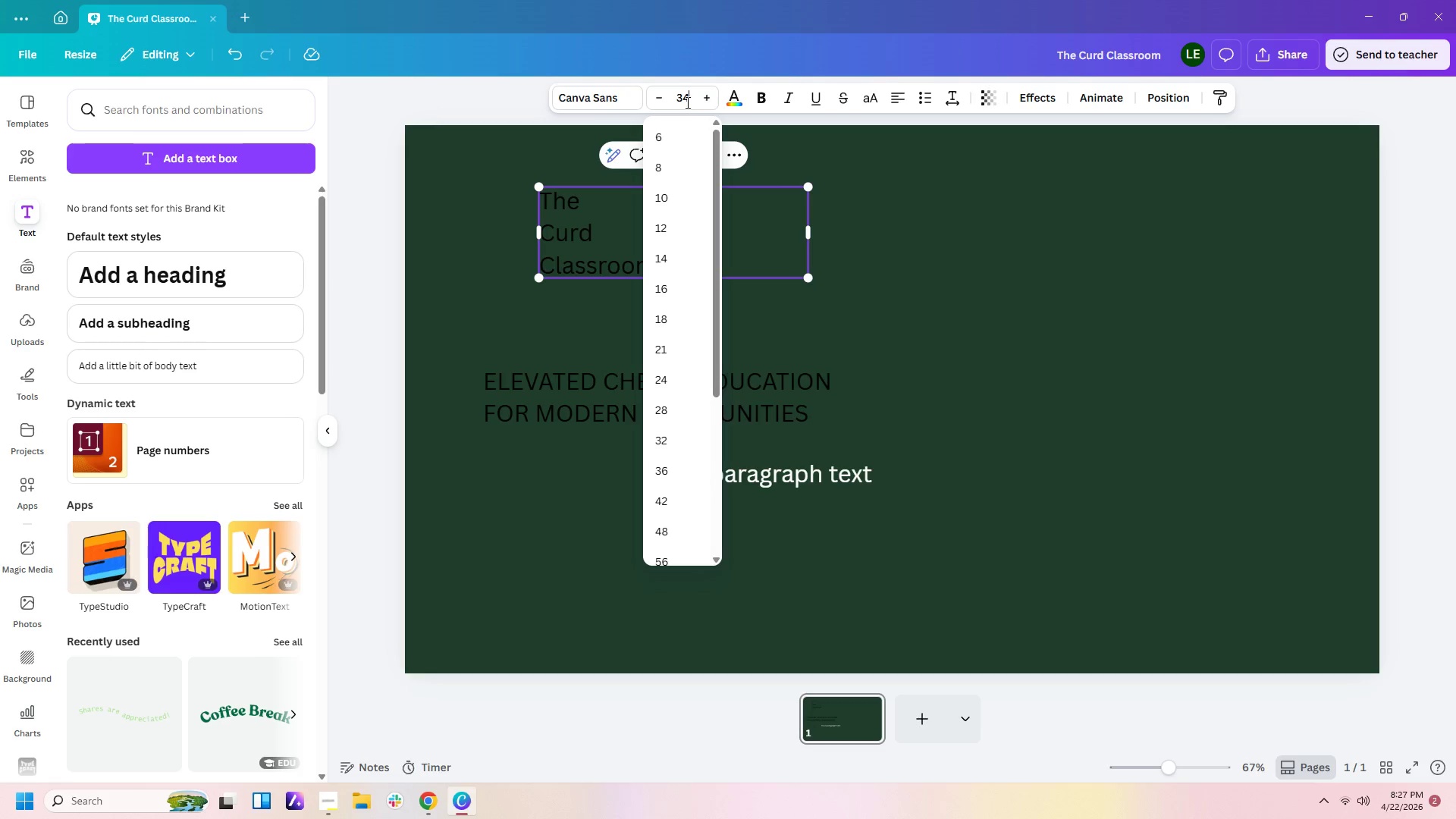 
key(Backspace)
 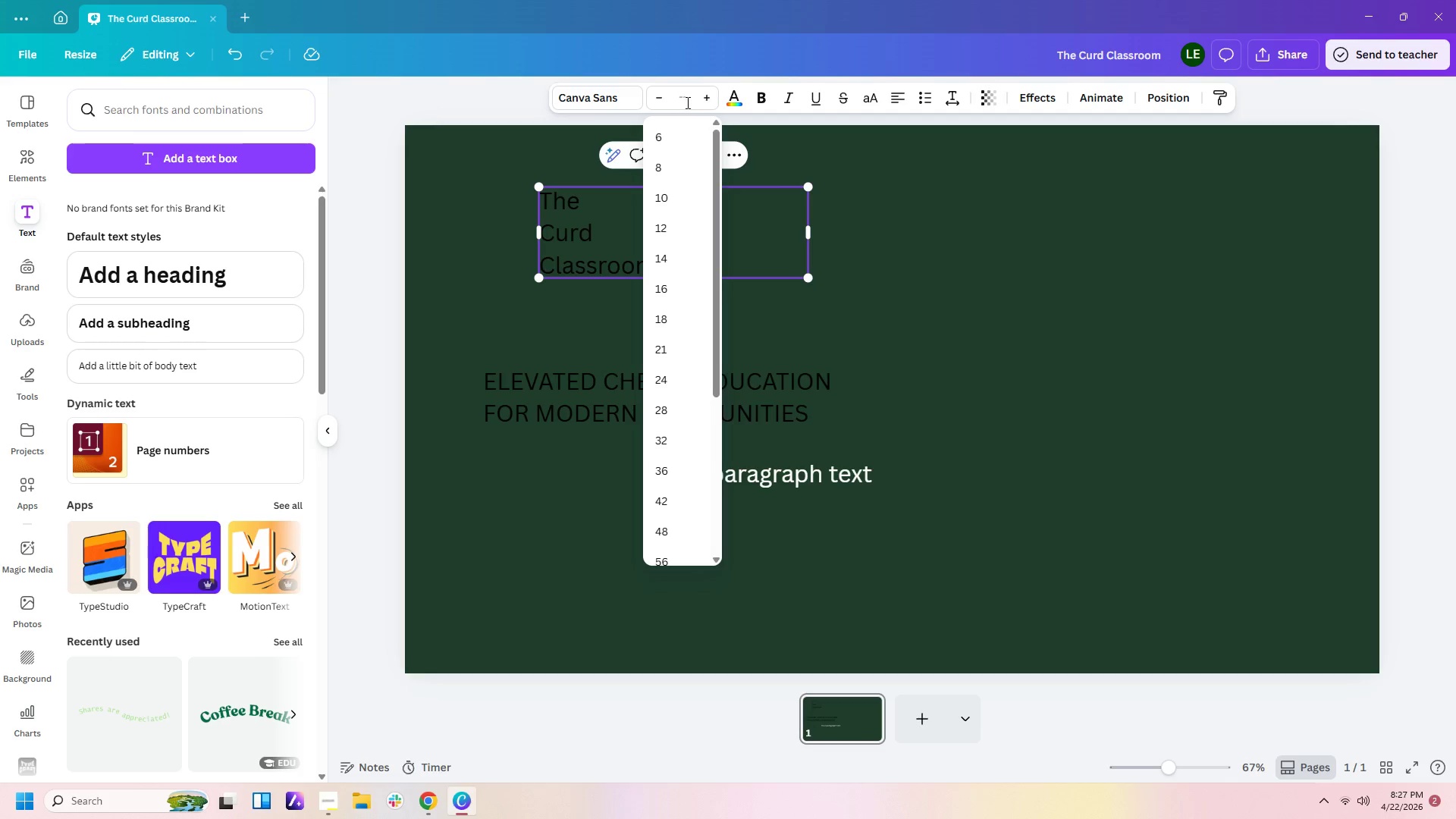 
key(Backspace)
 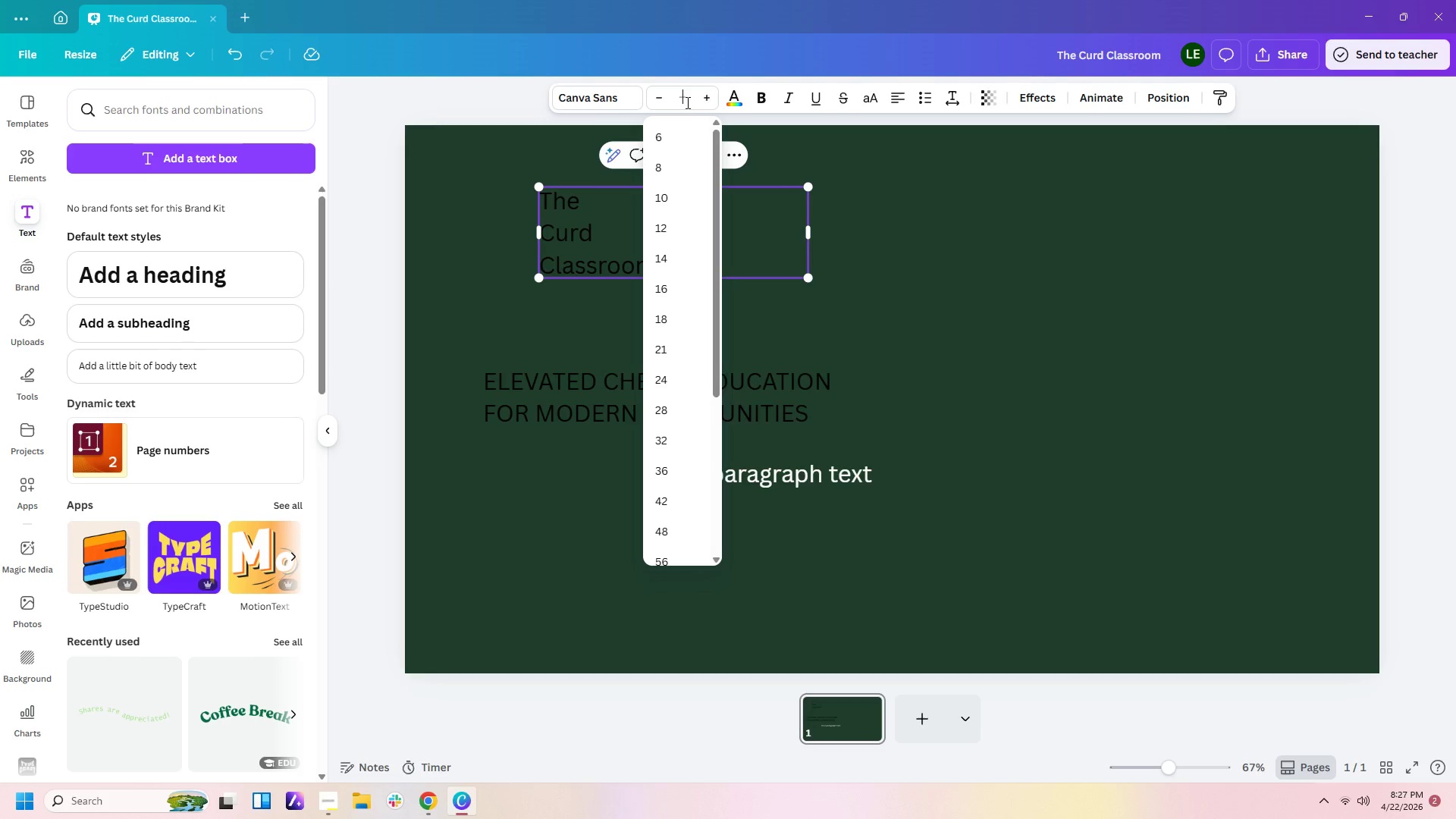 
key(Numpad7)
 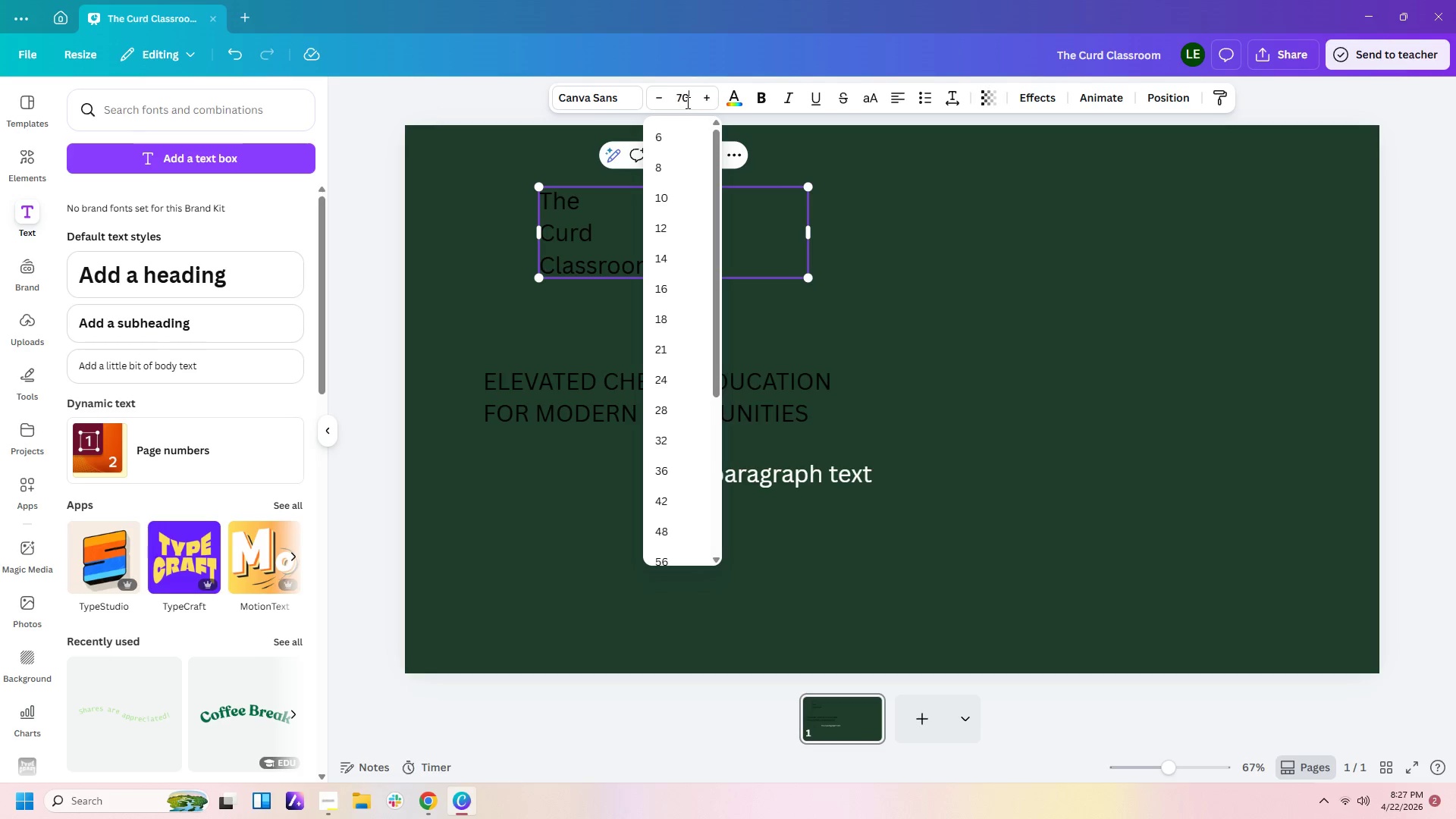 
key(Numpad0)
 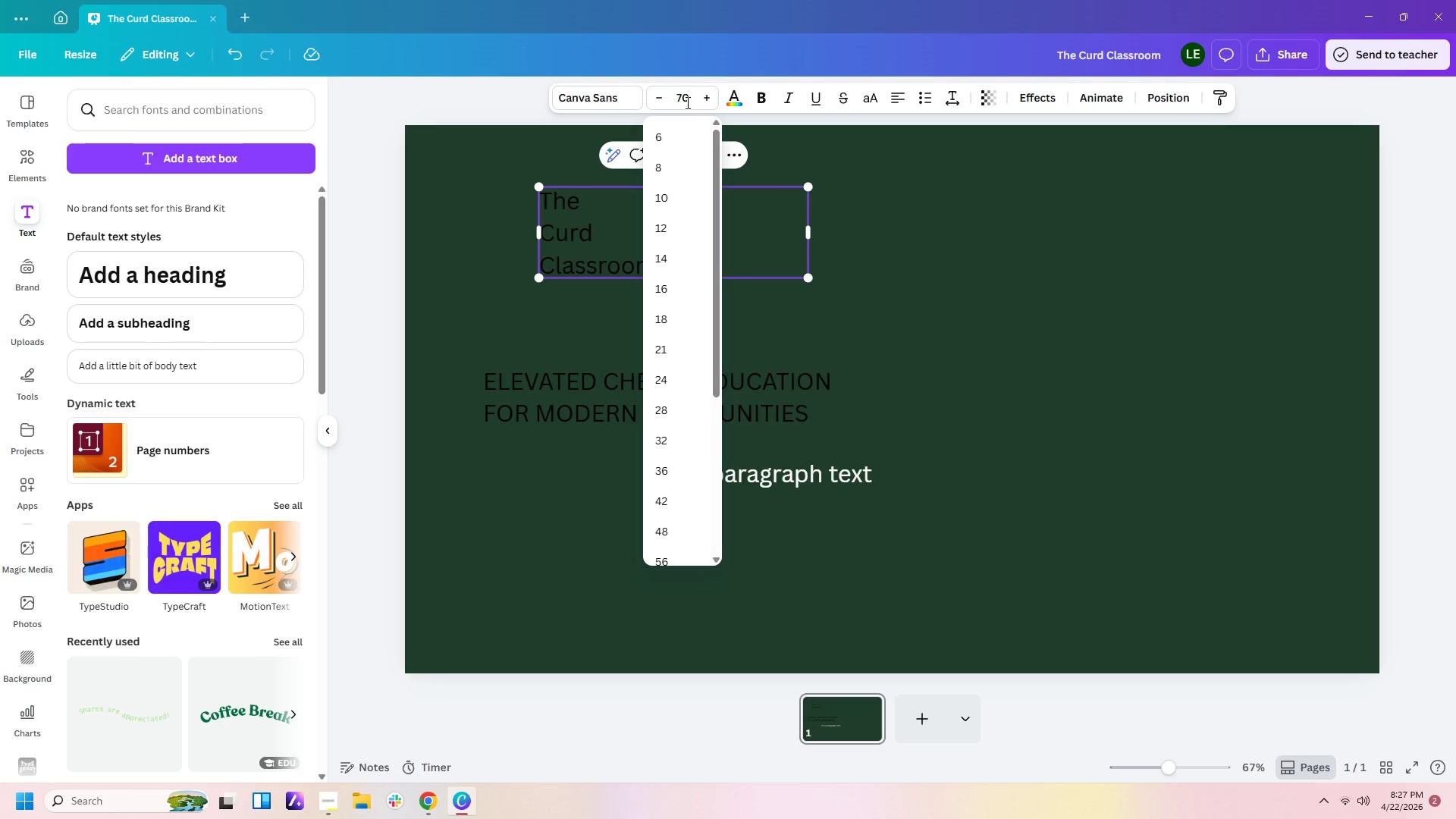 
key(Enter)
 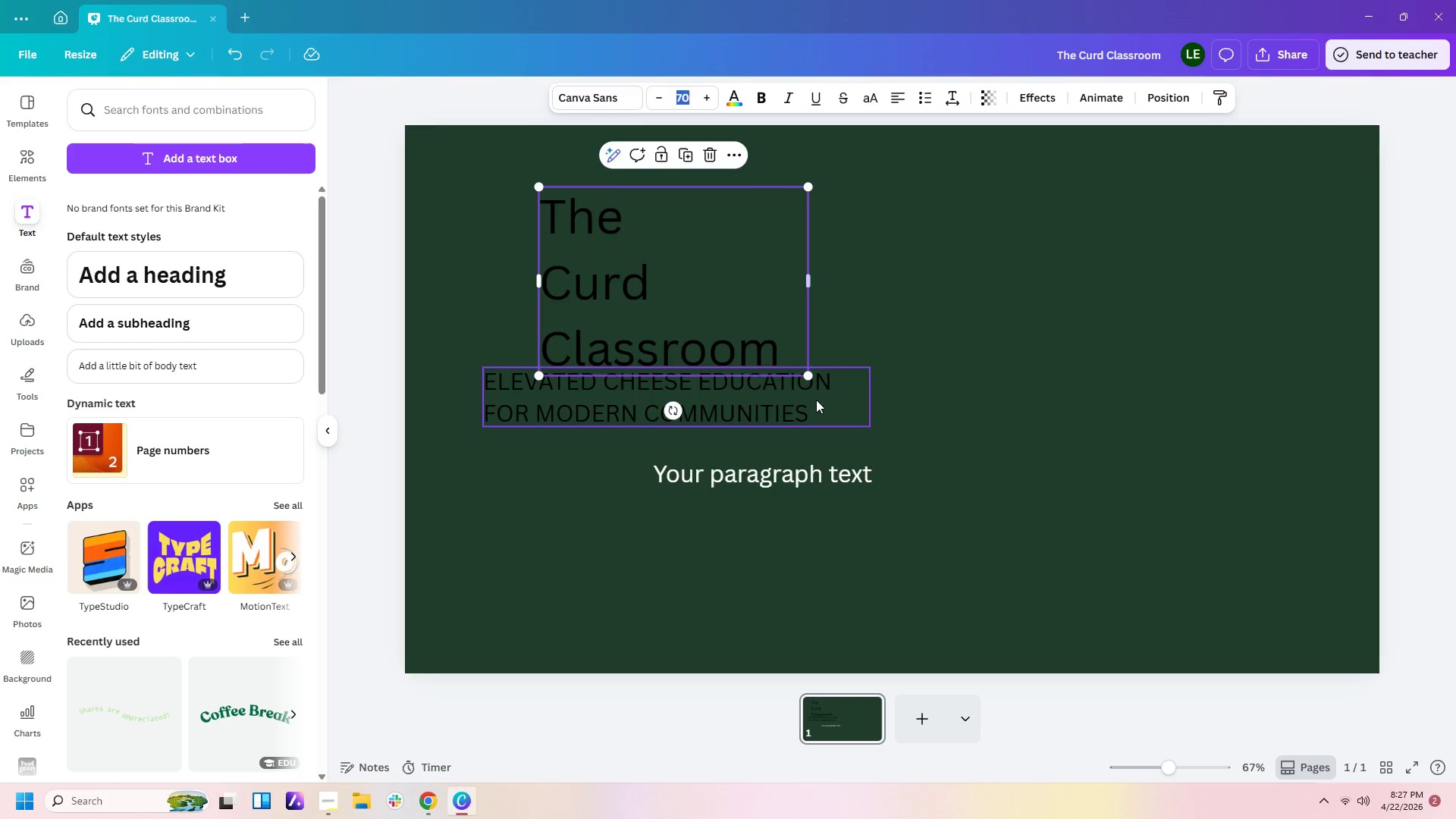 
left_click_drag(start_coordinate=[795, 407], to_coordinate=[792, 446])
 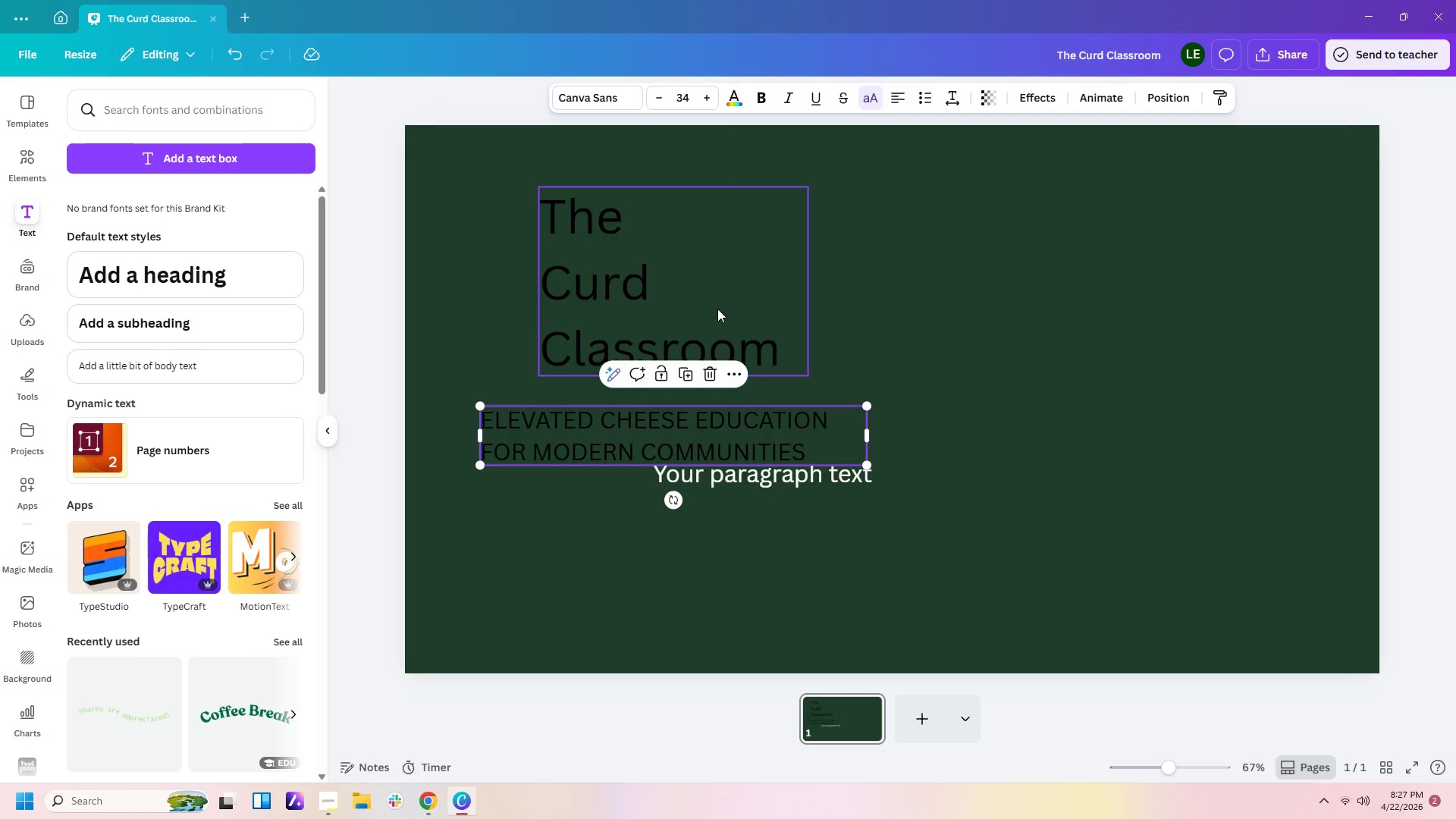 
left_click_drag(start_coordinate=[717, 309], to_coordinate=[640, 303])
 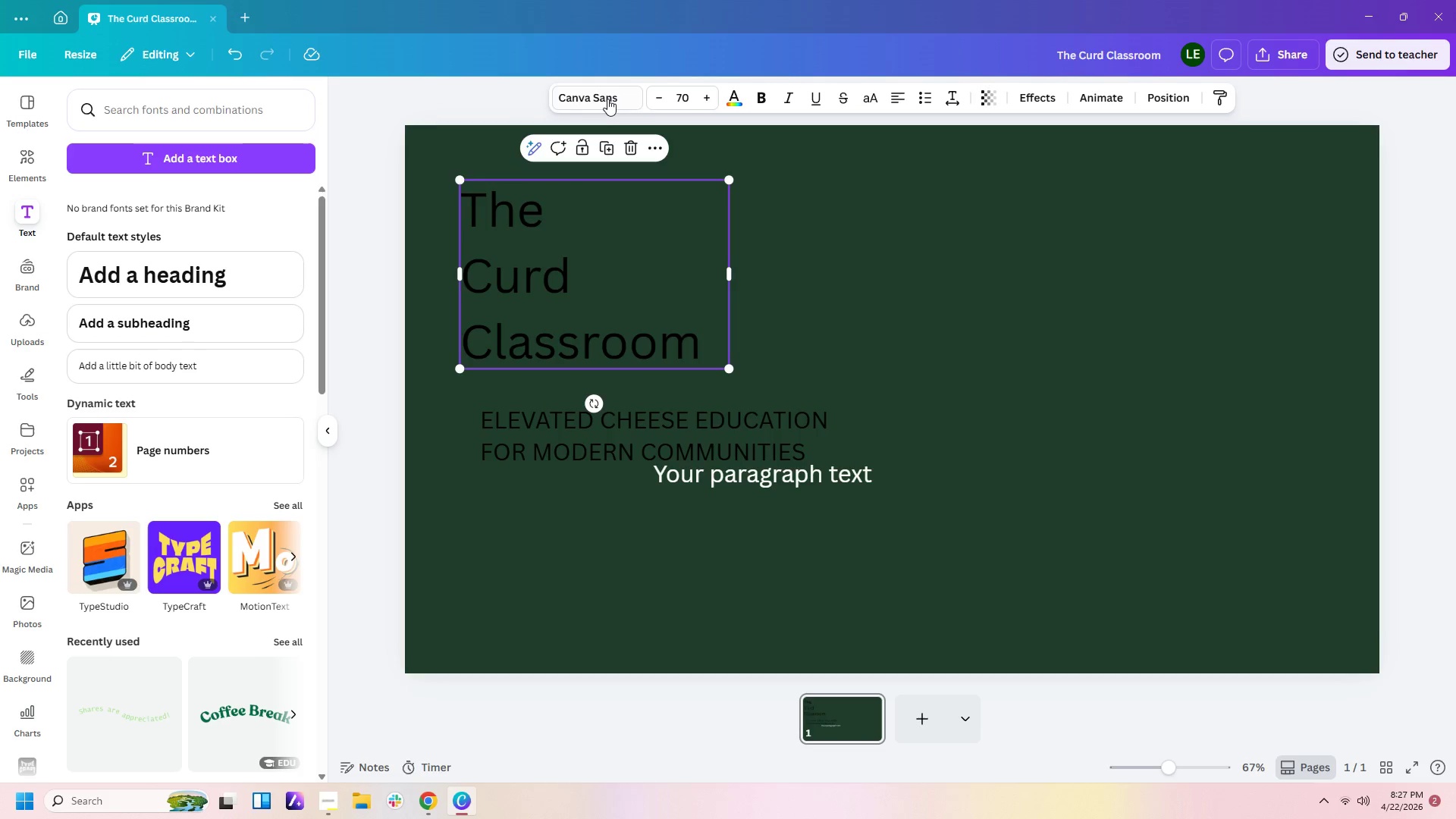 
left_click([607, 100])
 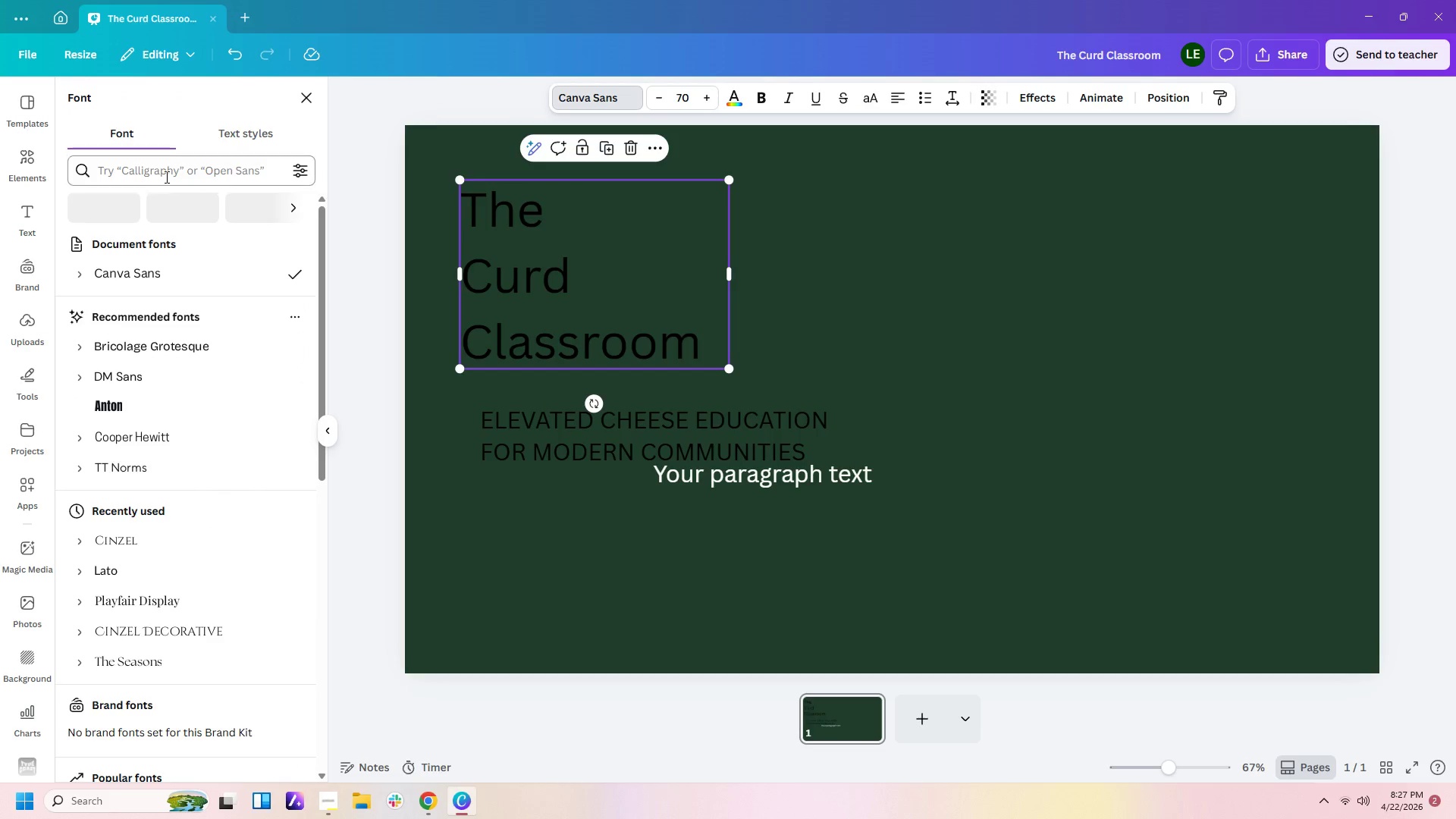 
left_click([190, 180])
 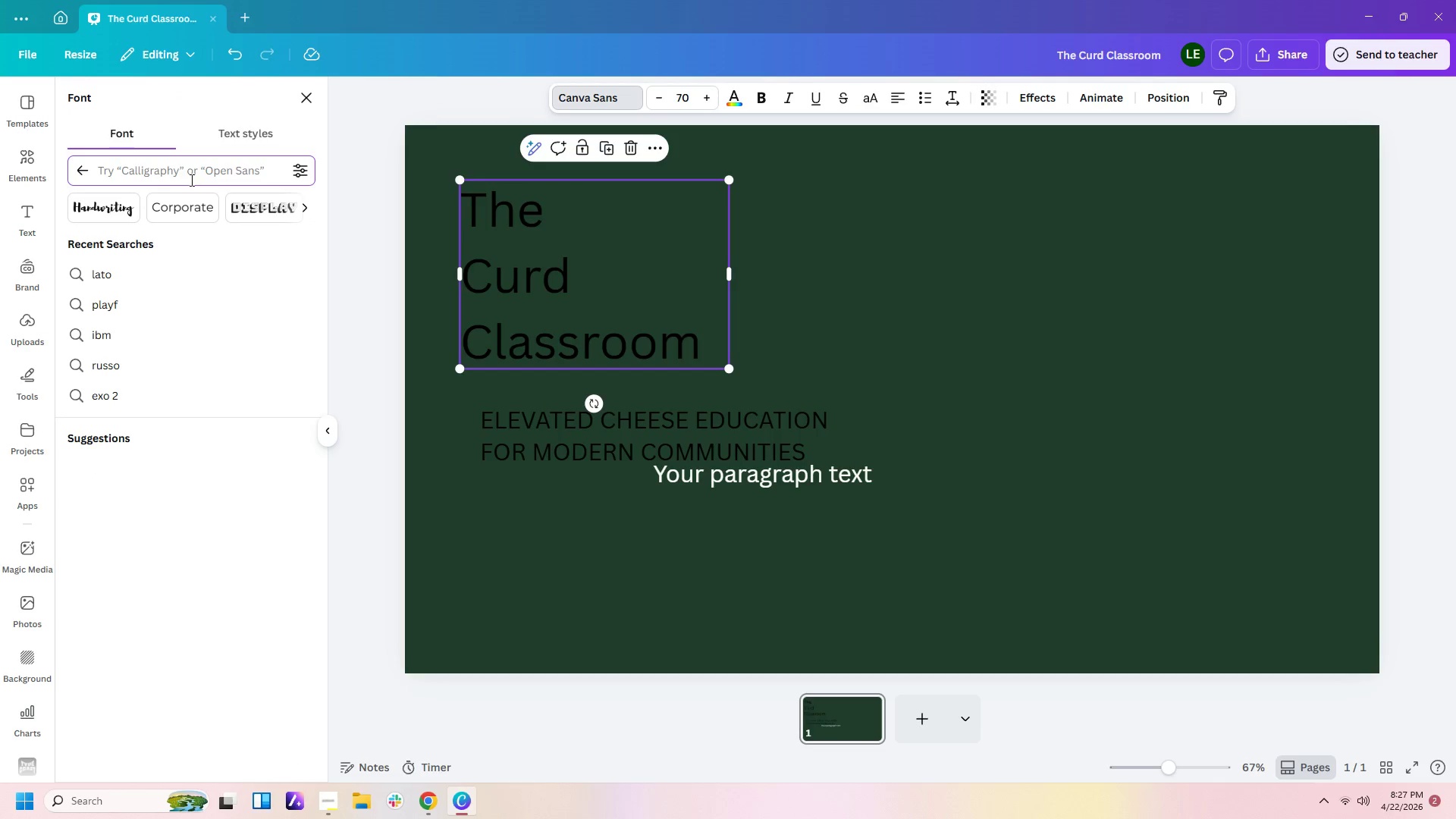 
type(libre)
 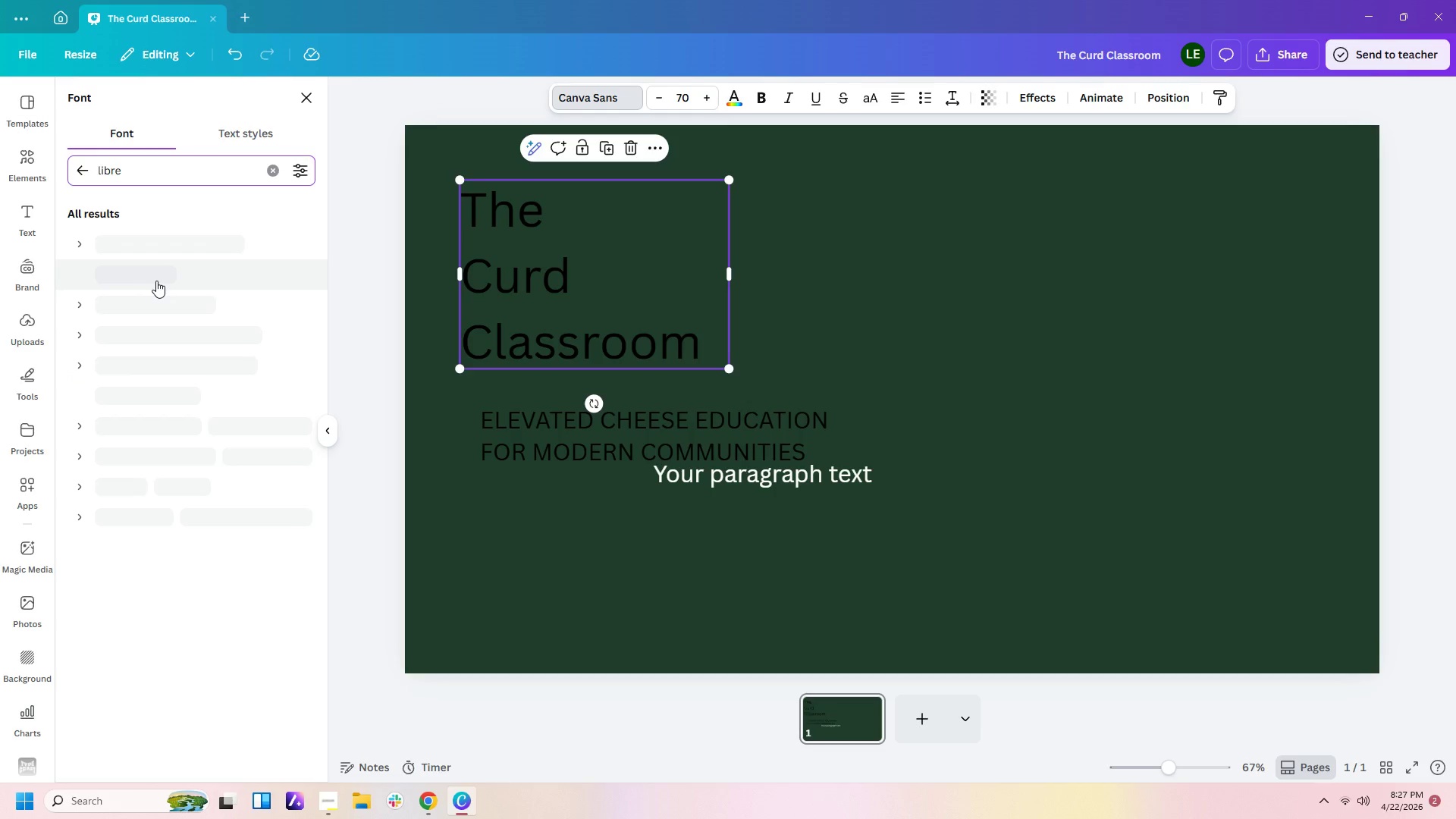 
left_click([191, 246])
 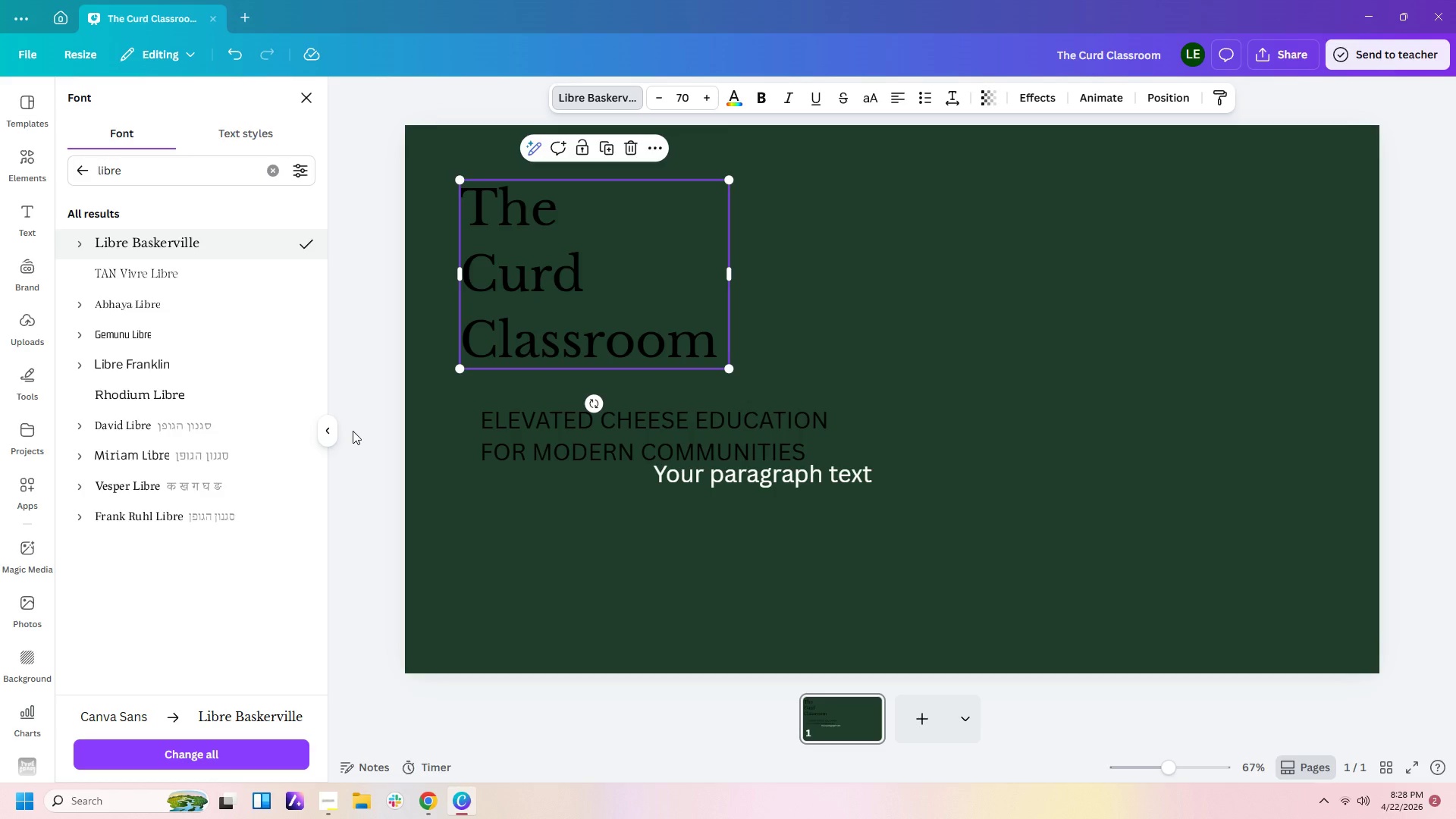 
wait(14.06)
 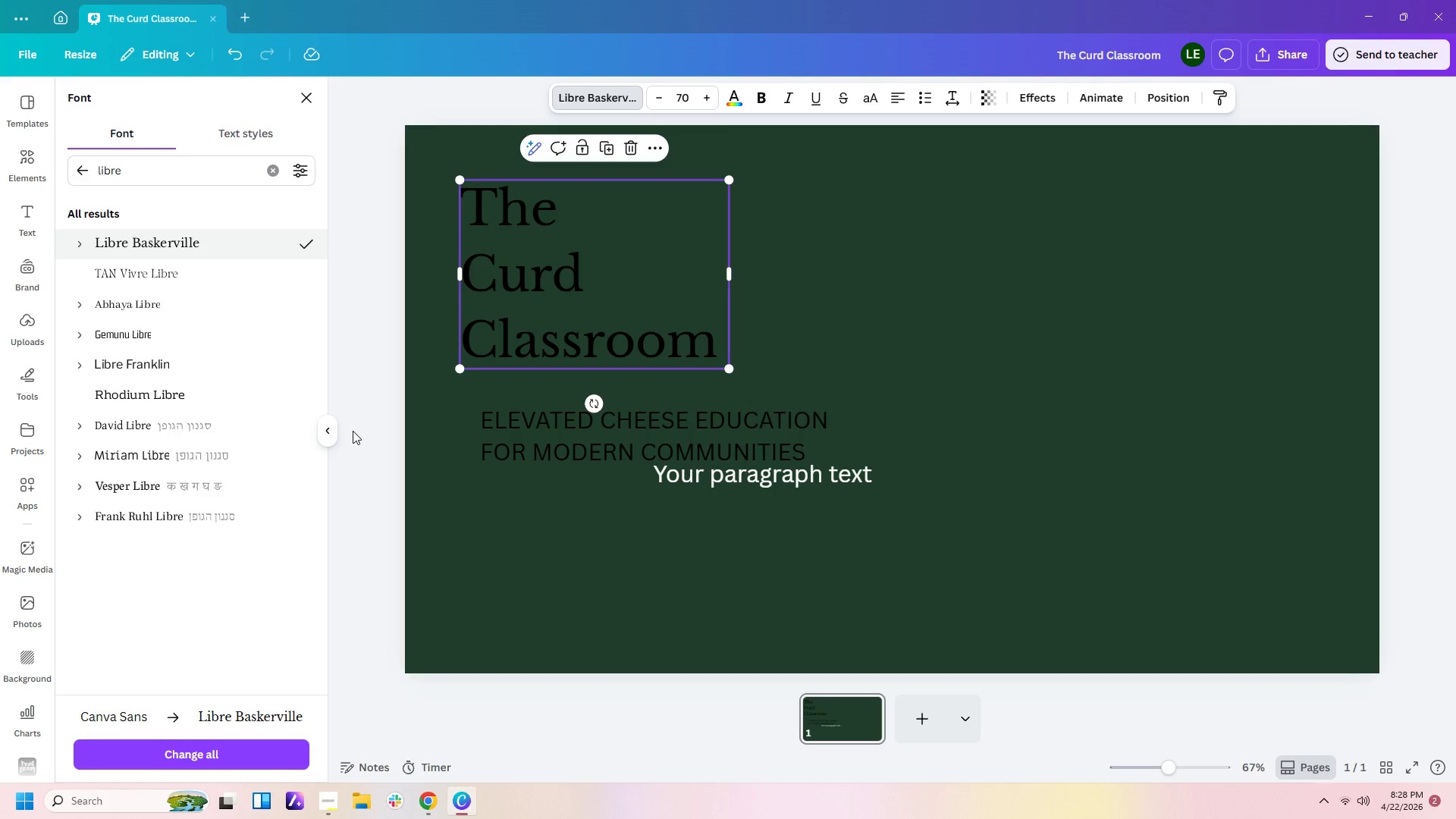 
left_click([627, 443])
 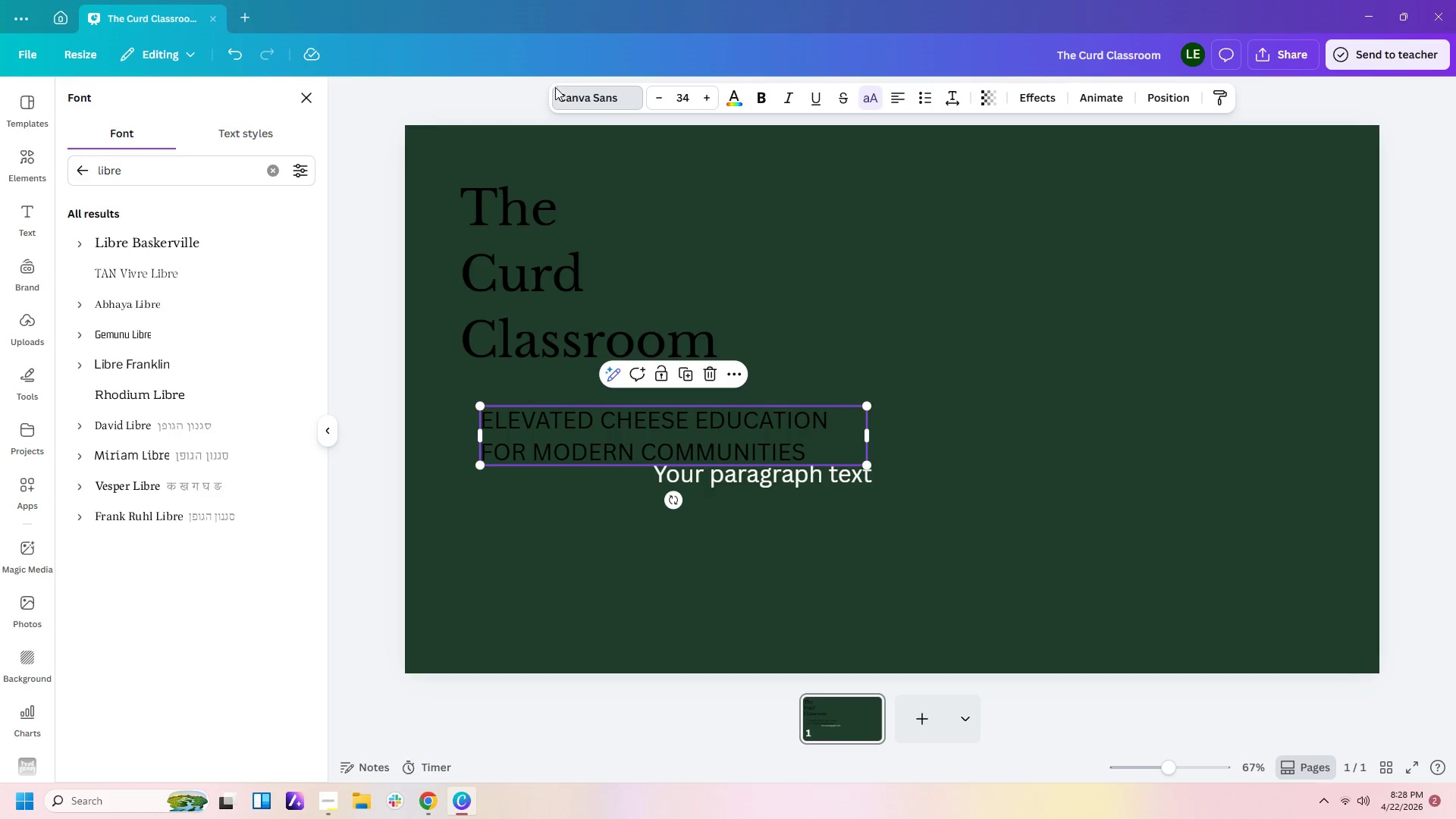 
left_click([616, 106])
 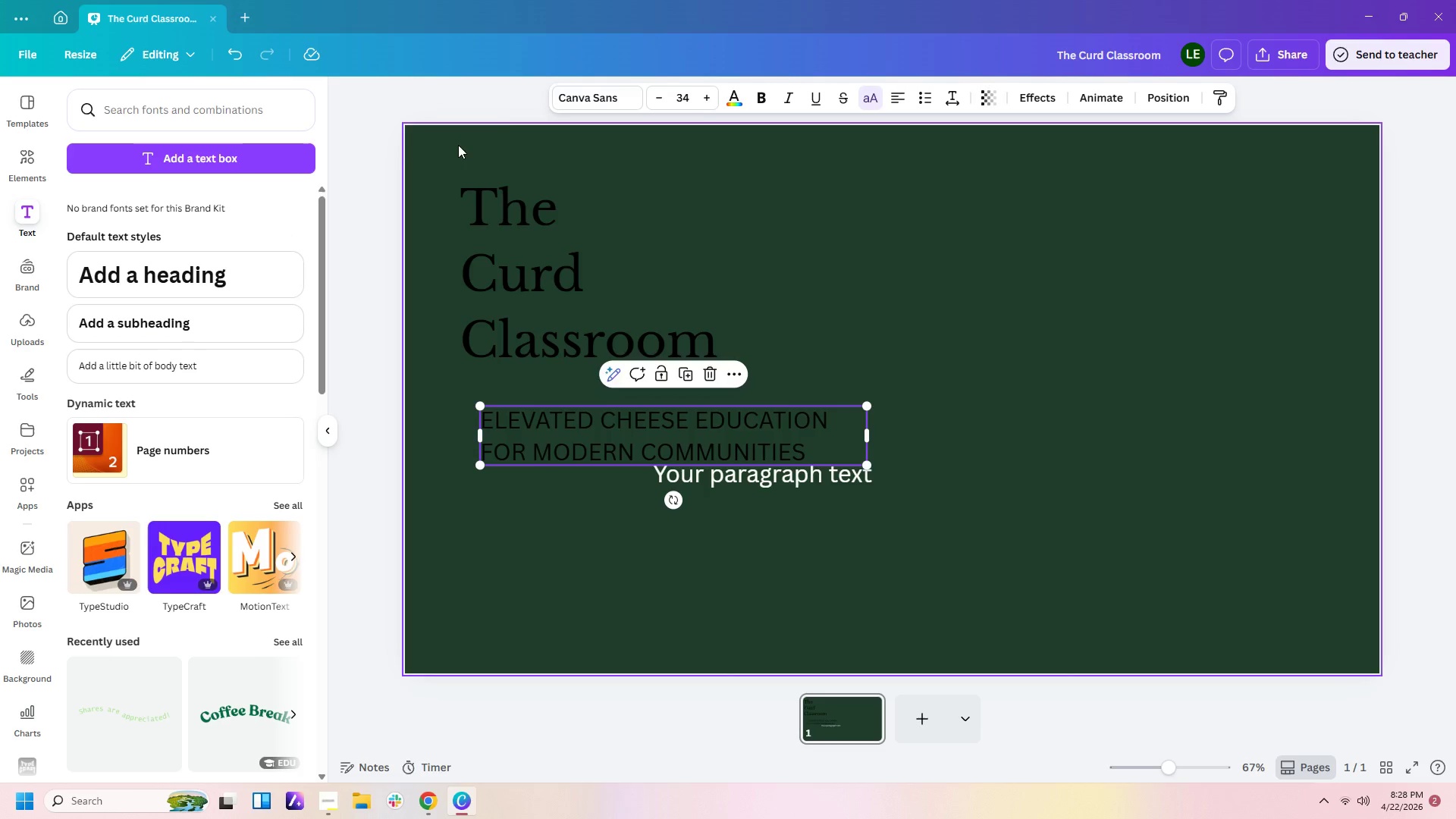 
left_click([568, 102])
 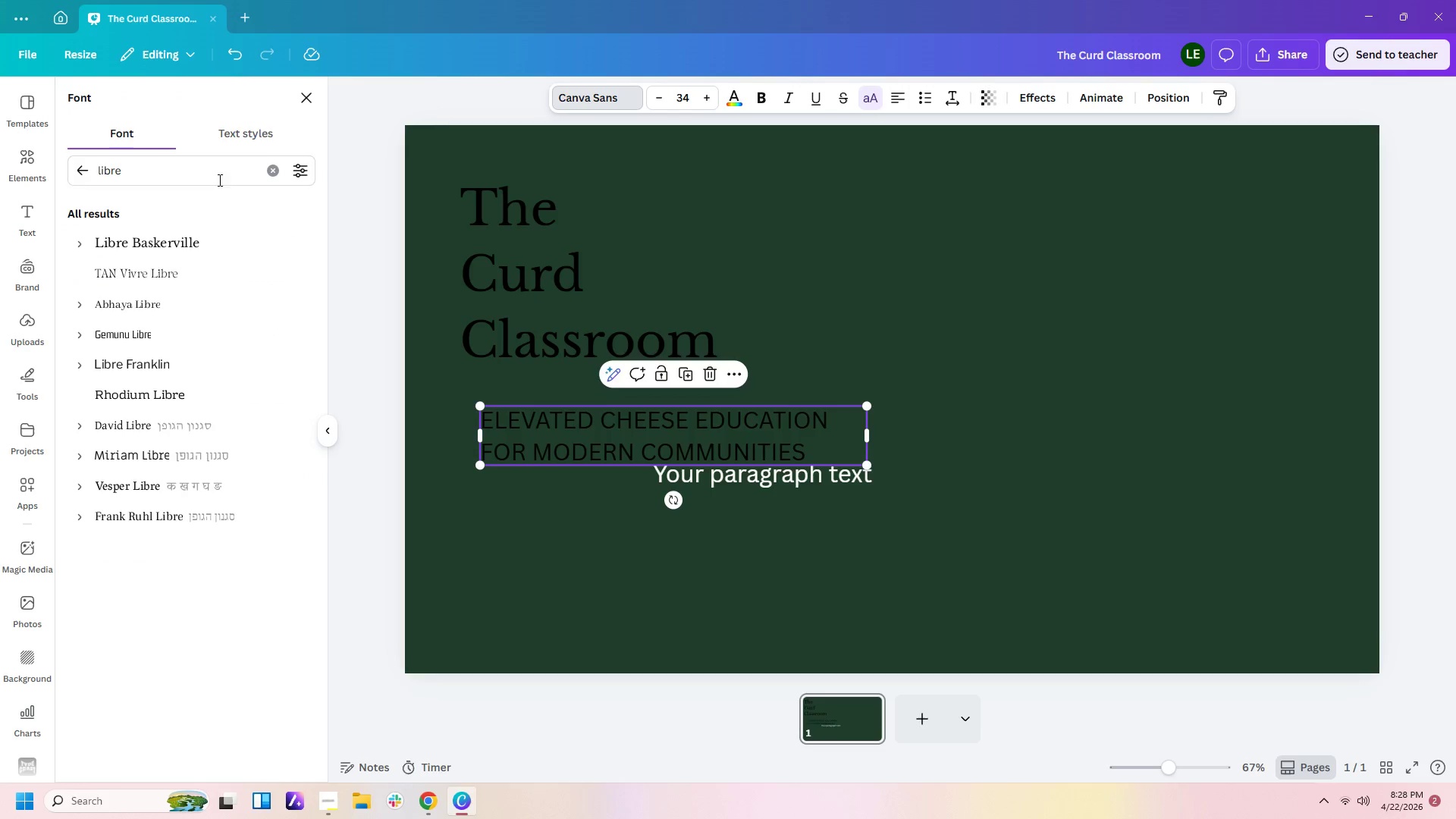 
left_click_drag(start_coordinate=[213, 171], to_coordinate=[0, 111])
 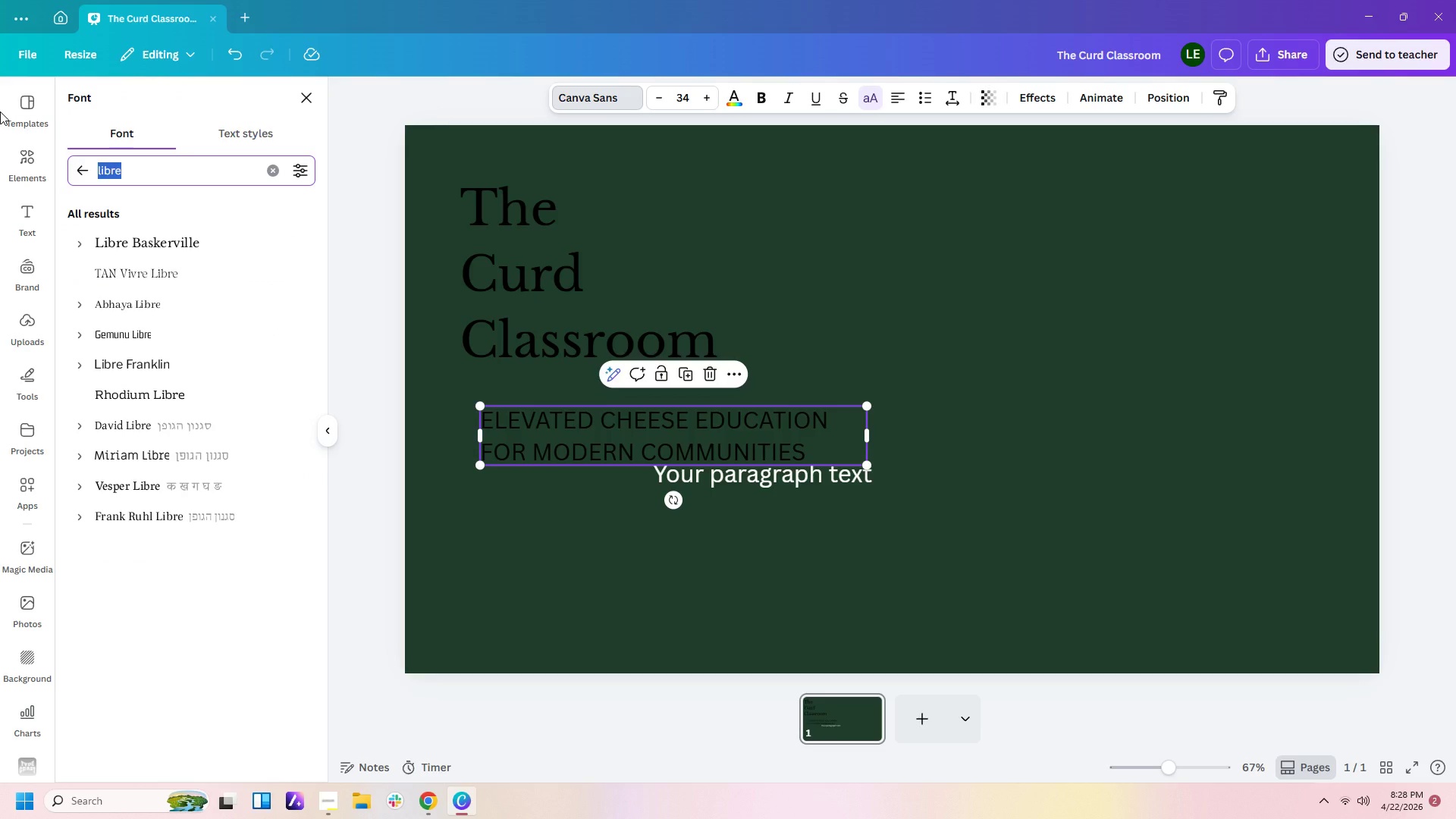 
key(Backspace)
 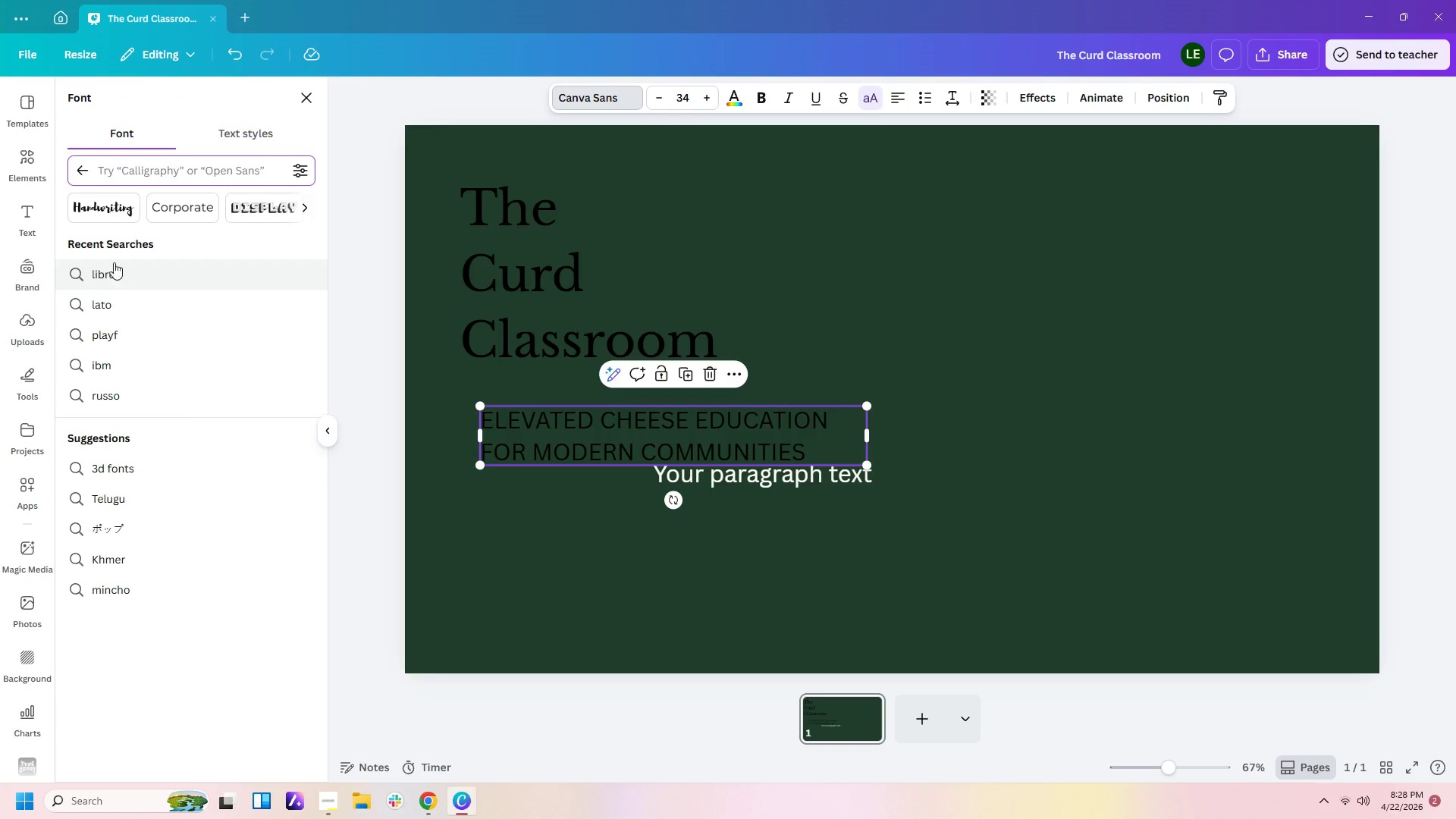 
left_click([83, 169])
 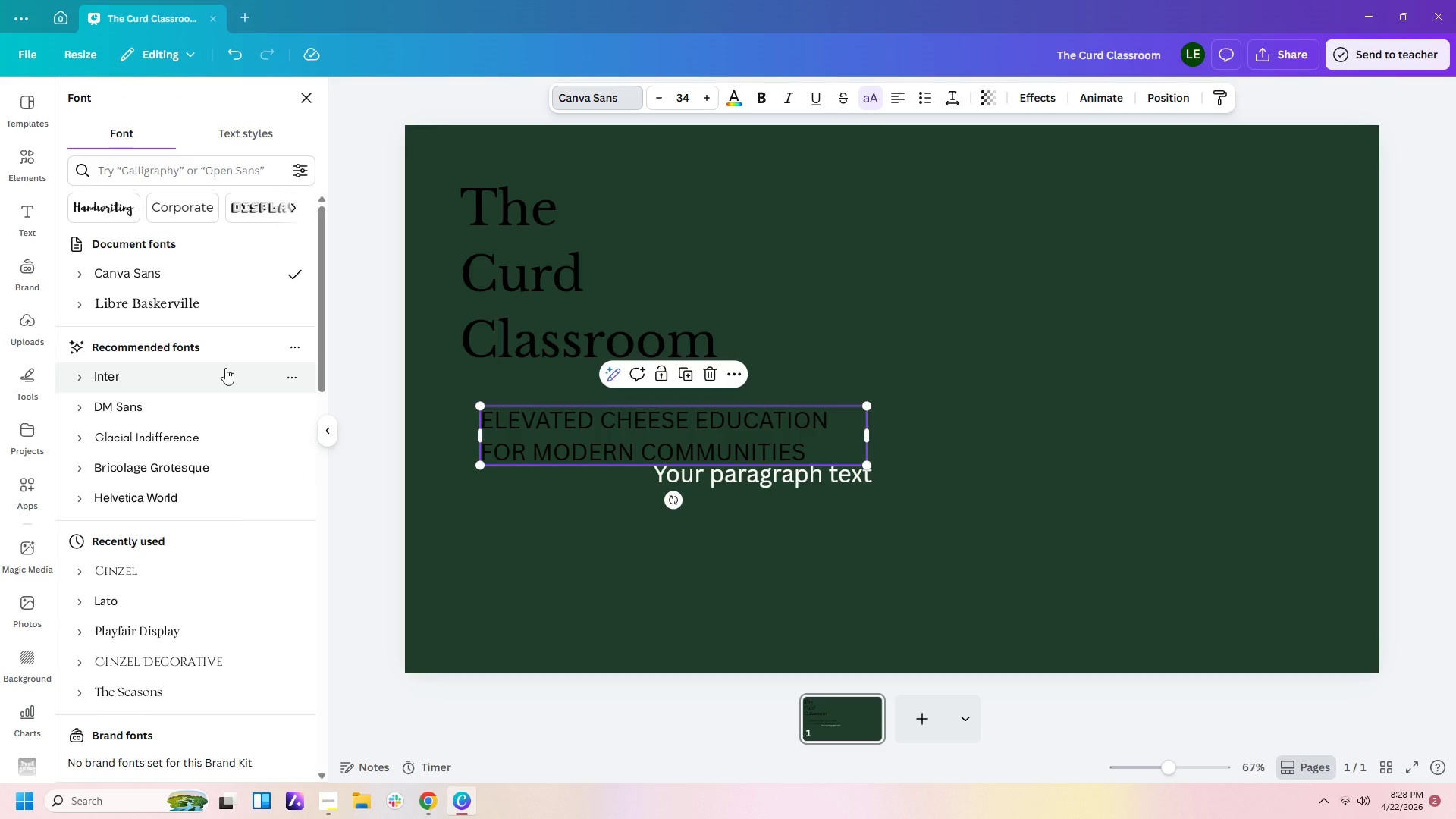 
scroll: coordinate [225, 368], scroll_direction: down, amount: 1.0
 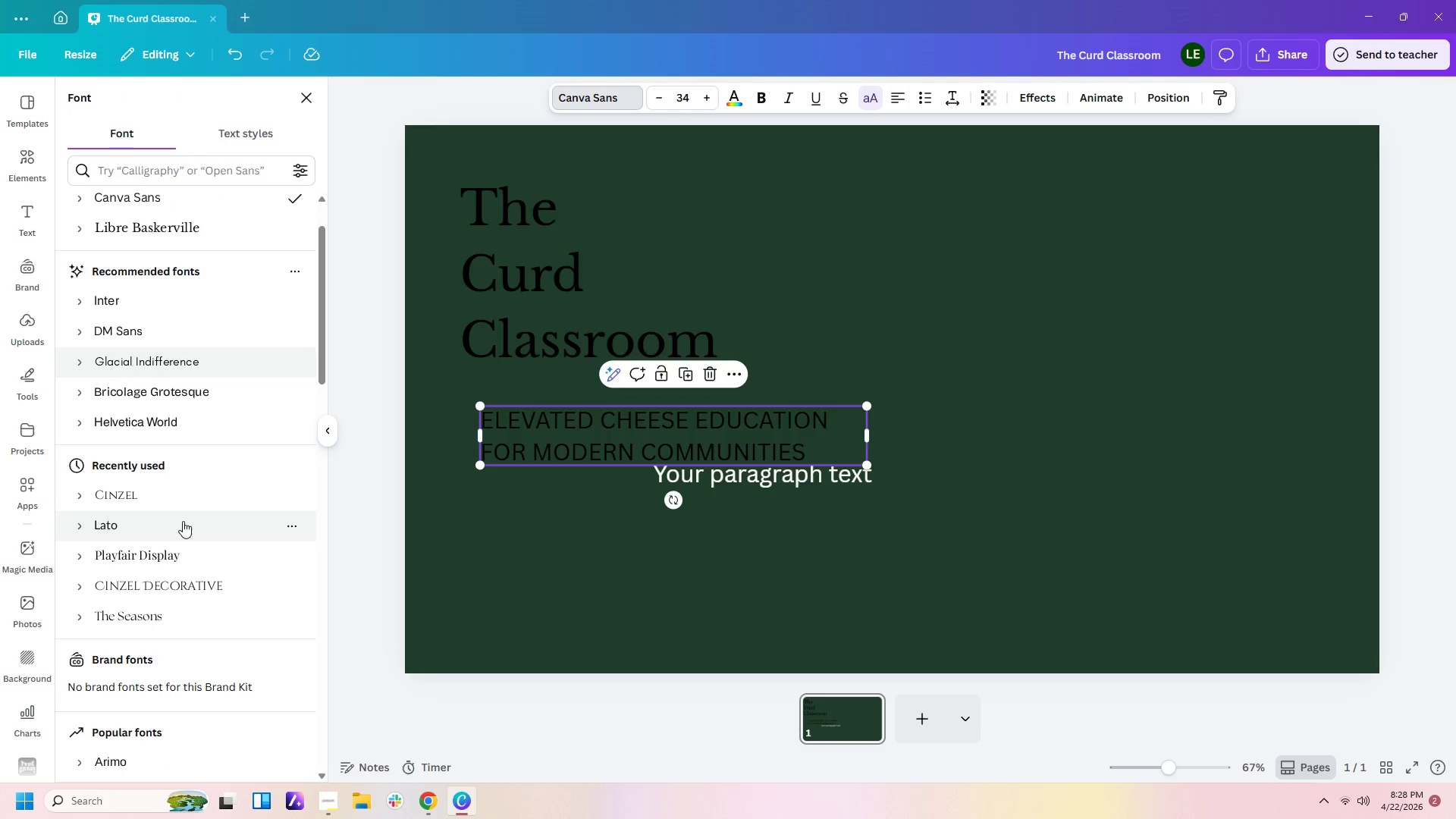 
left_click([180, 523])
 